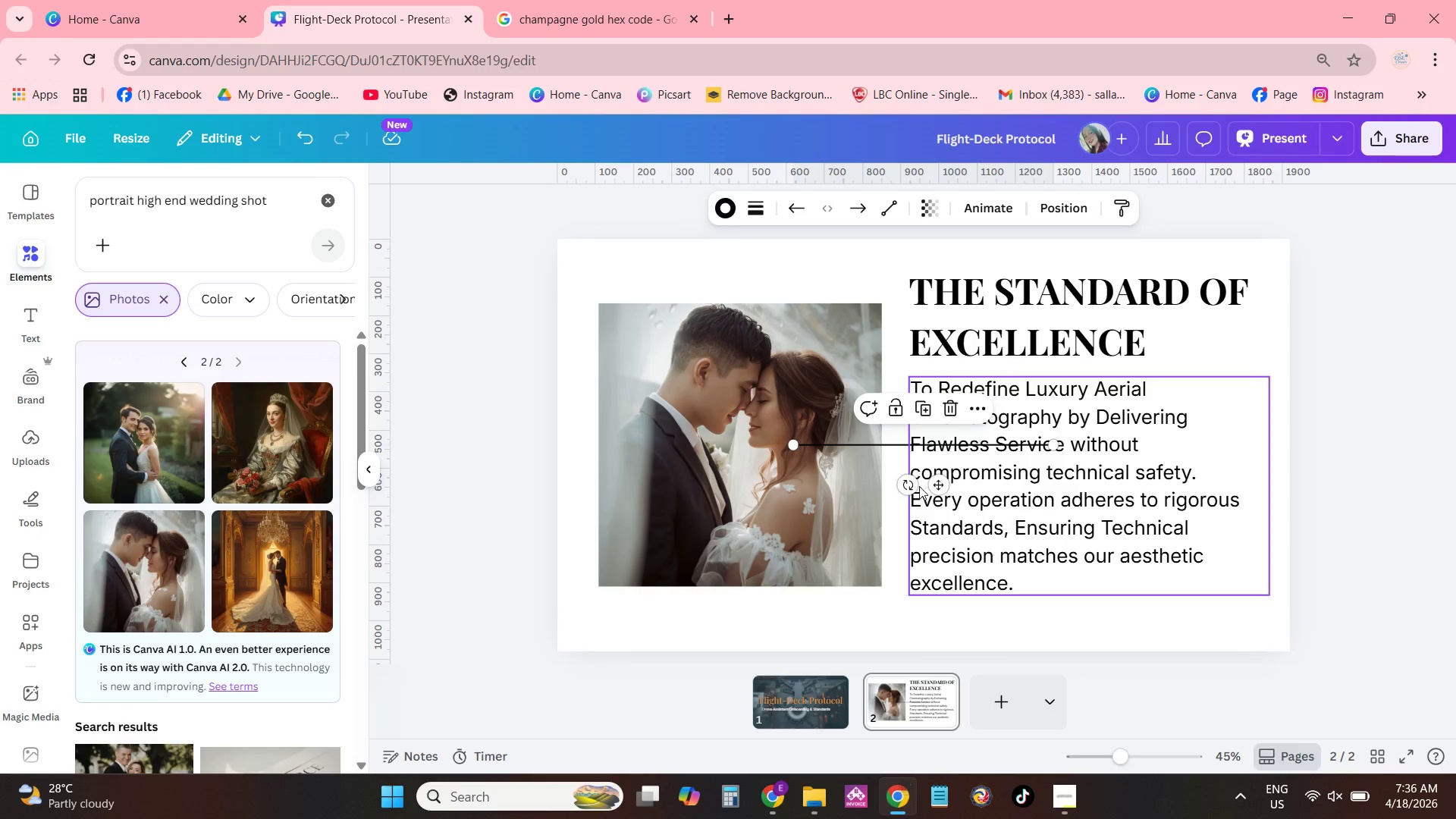 
left_click_drag(start_coordinate=[910, 482], to_coordinate=[904, 445])
 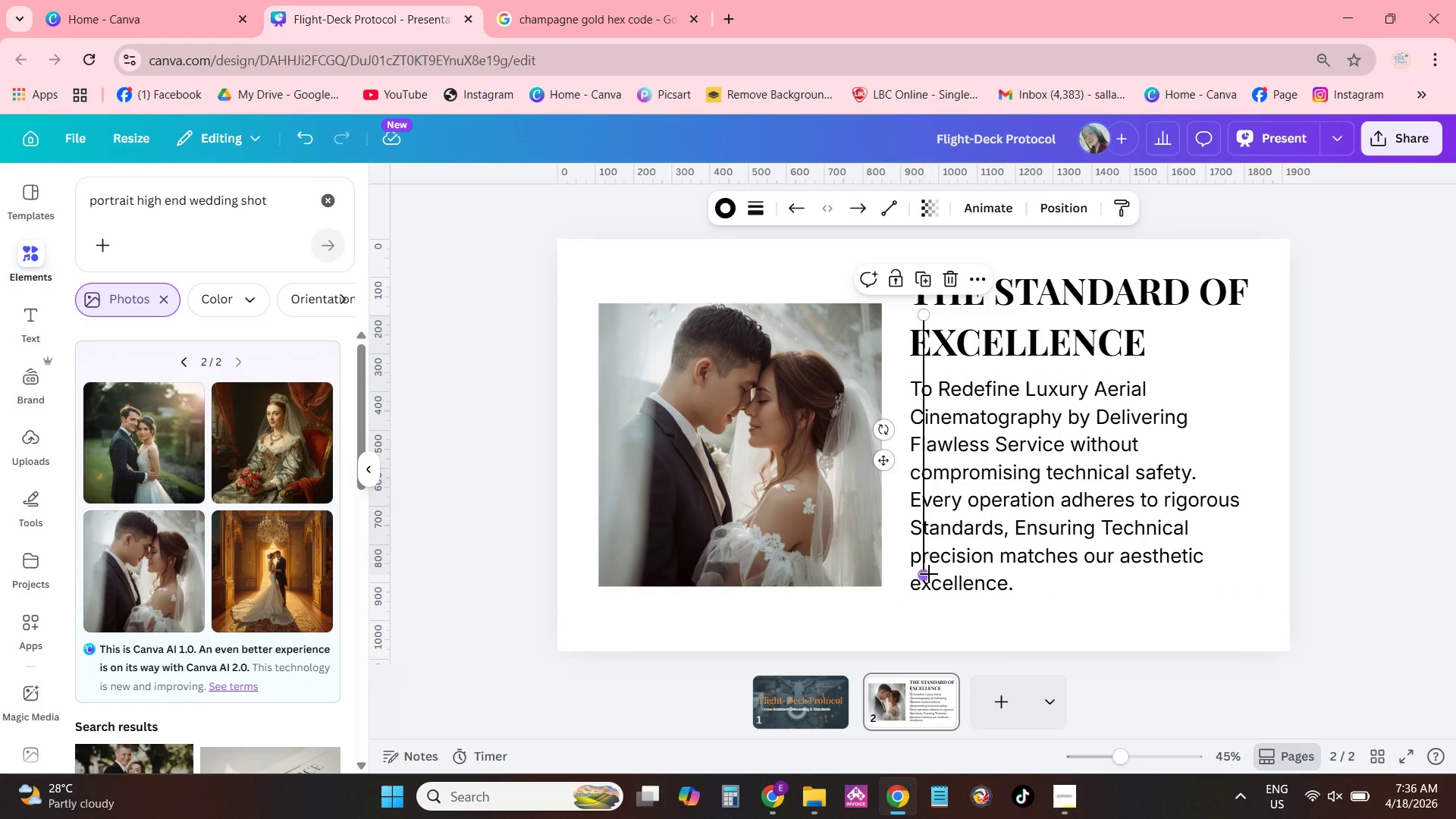 
left_click_drag(start_coordinate=[927, 573], to_coordinate=[898, 574])
 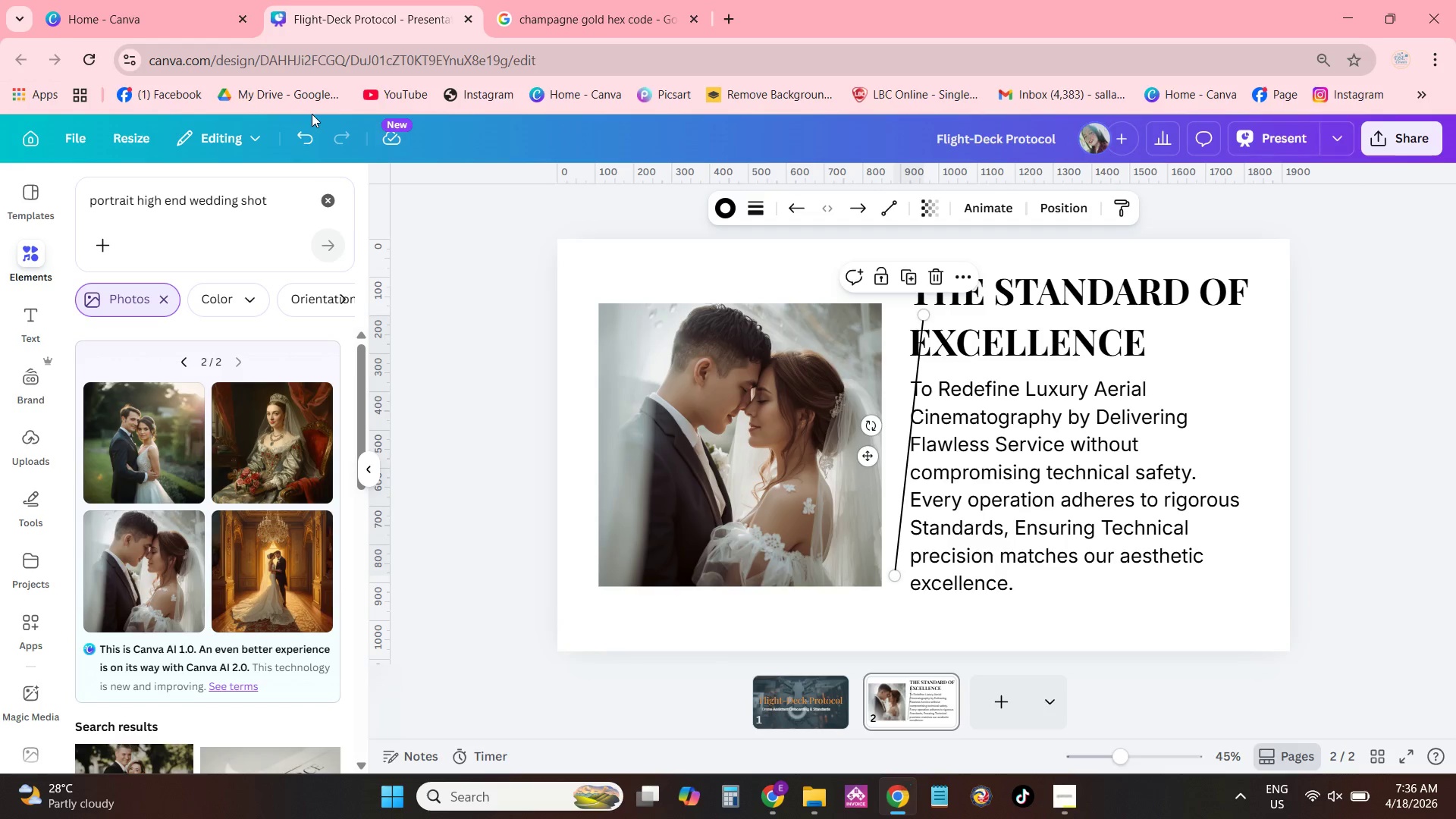 
left_click([305, 136])
 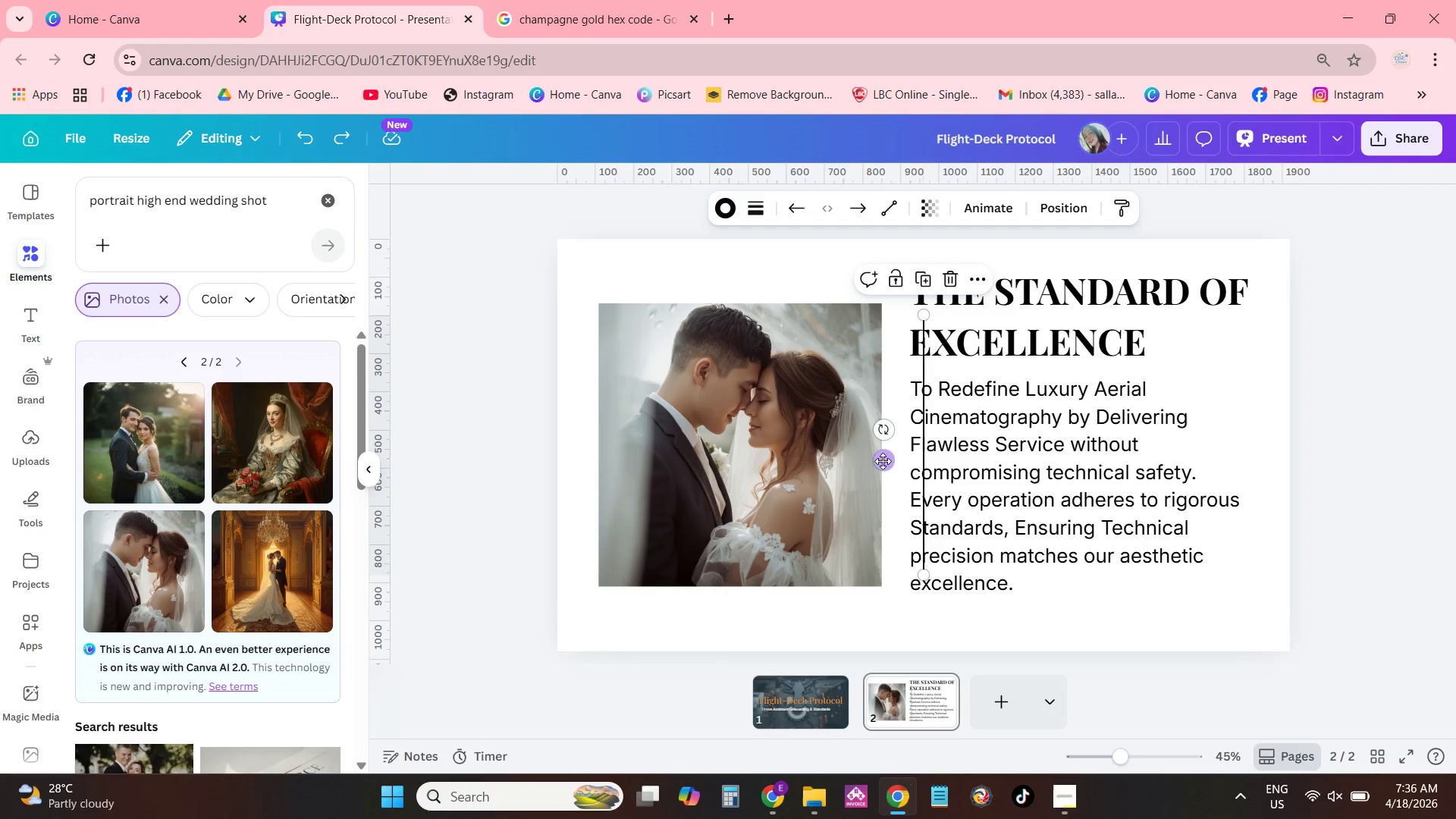 
left_click_drag(start_coordinate=[882, 461], to_coordinate=[855, 469])
 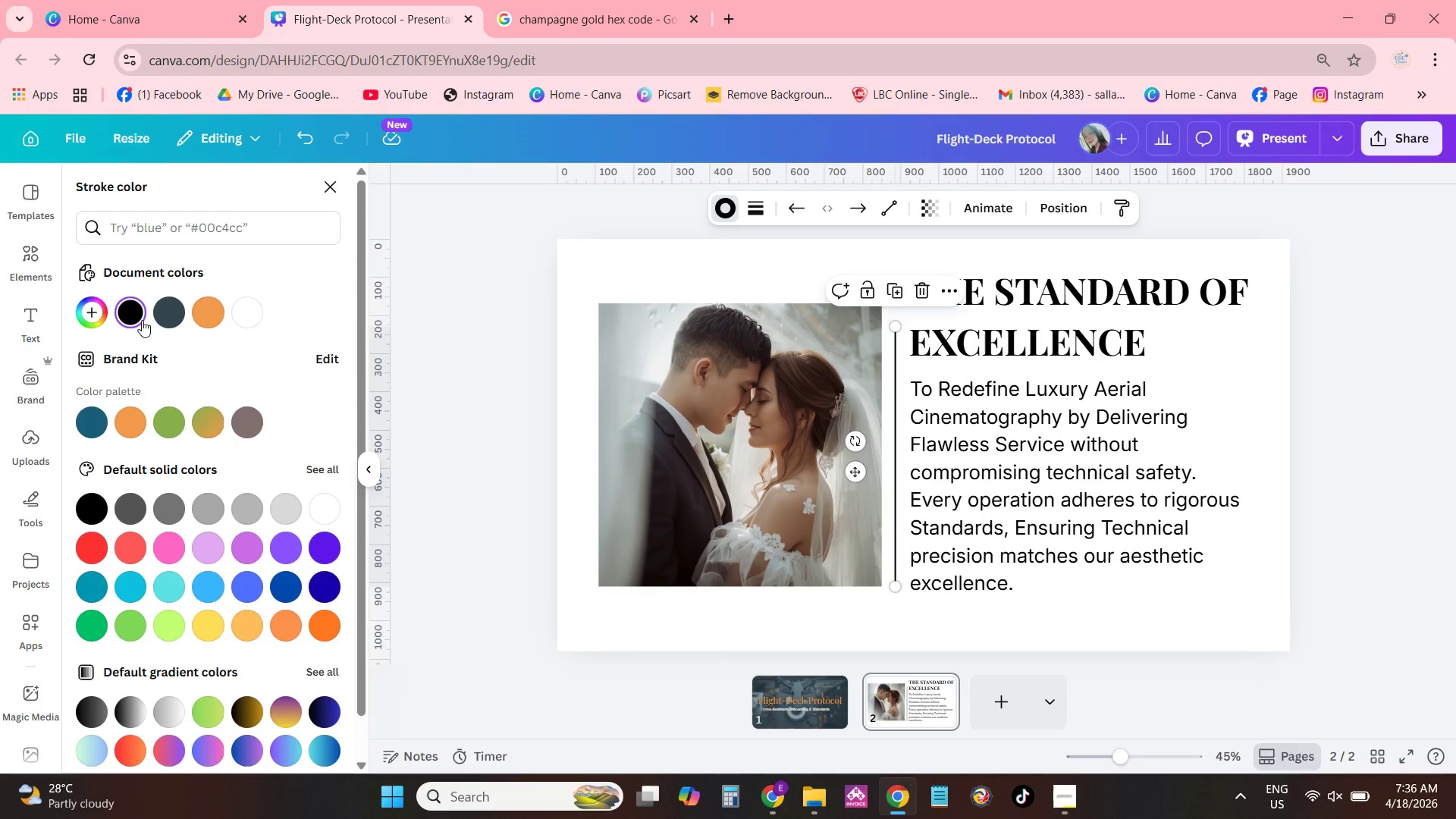 
left_click([199, 309])
 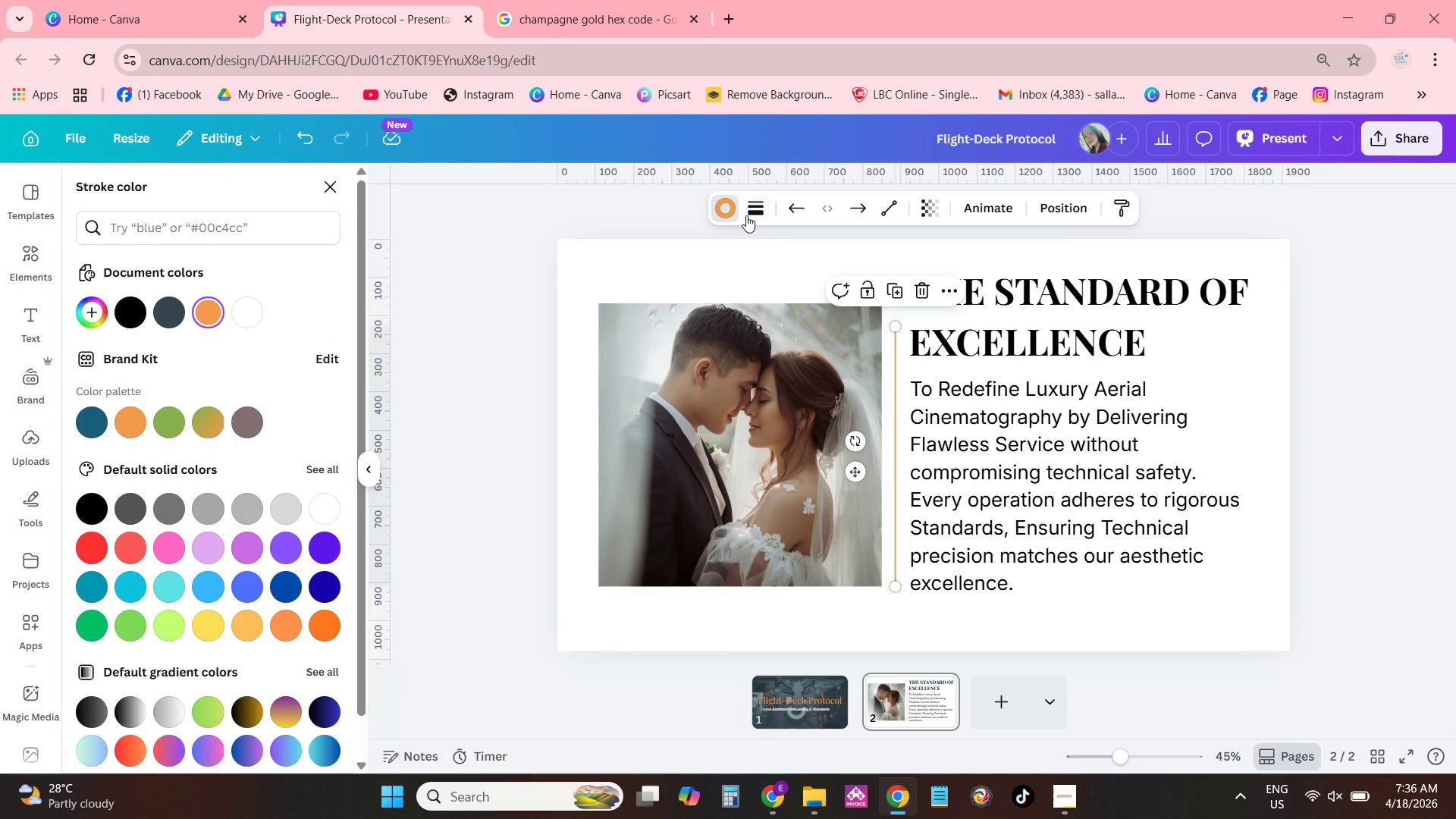 
left_click([752, 209])
 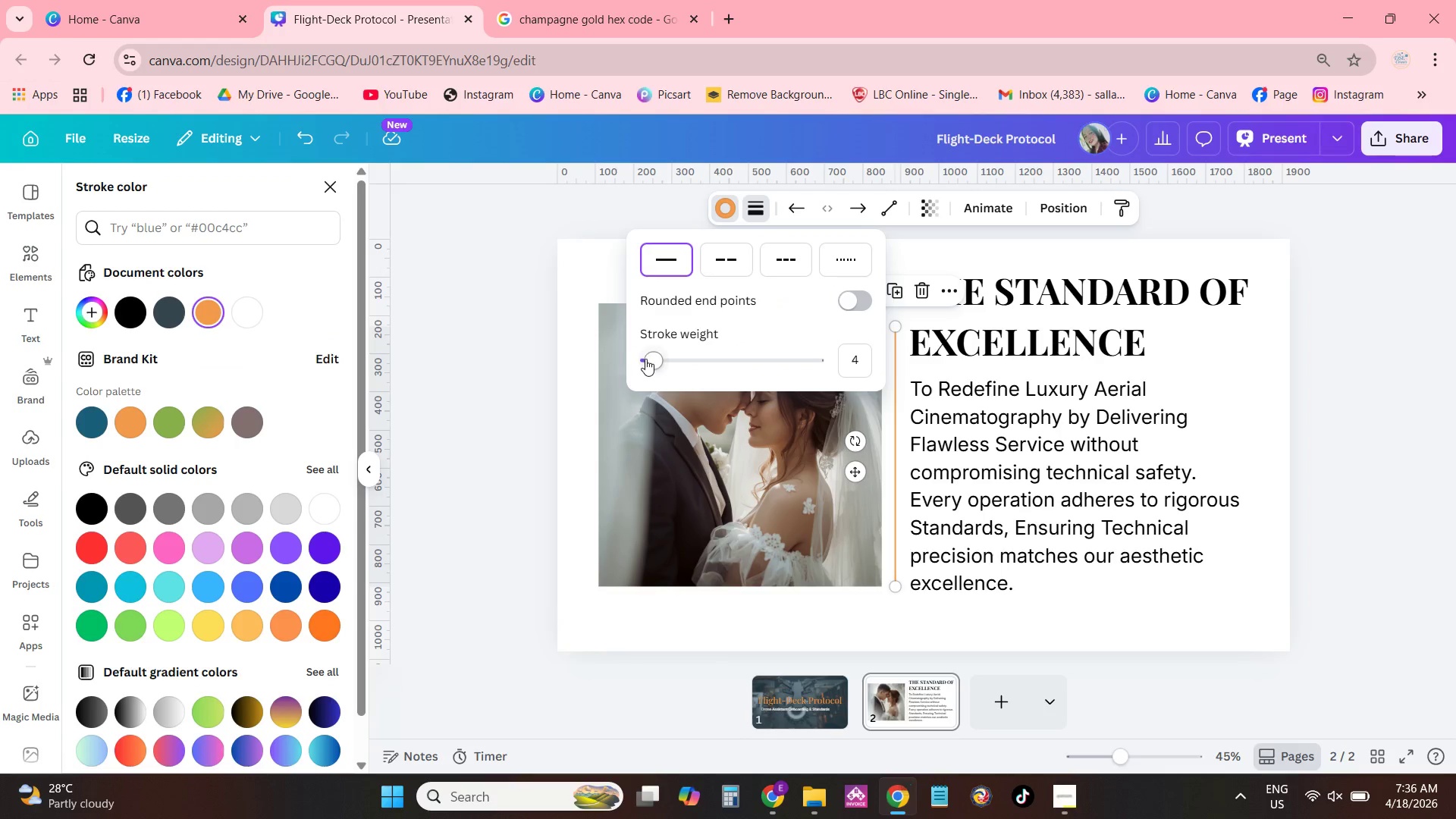 
left_click_drag(start_coordinate=[647, 359], to_coordinate=[656, 359])
 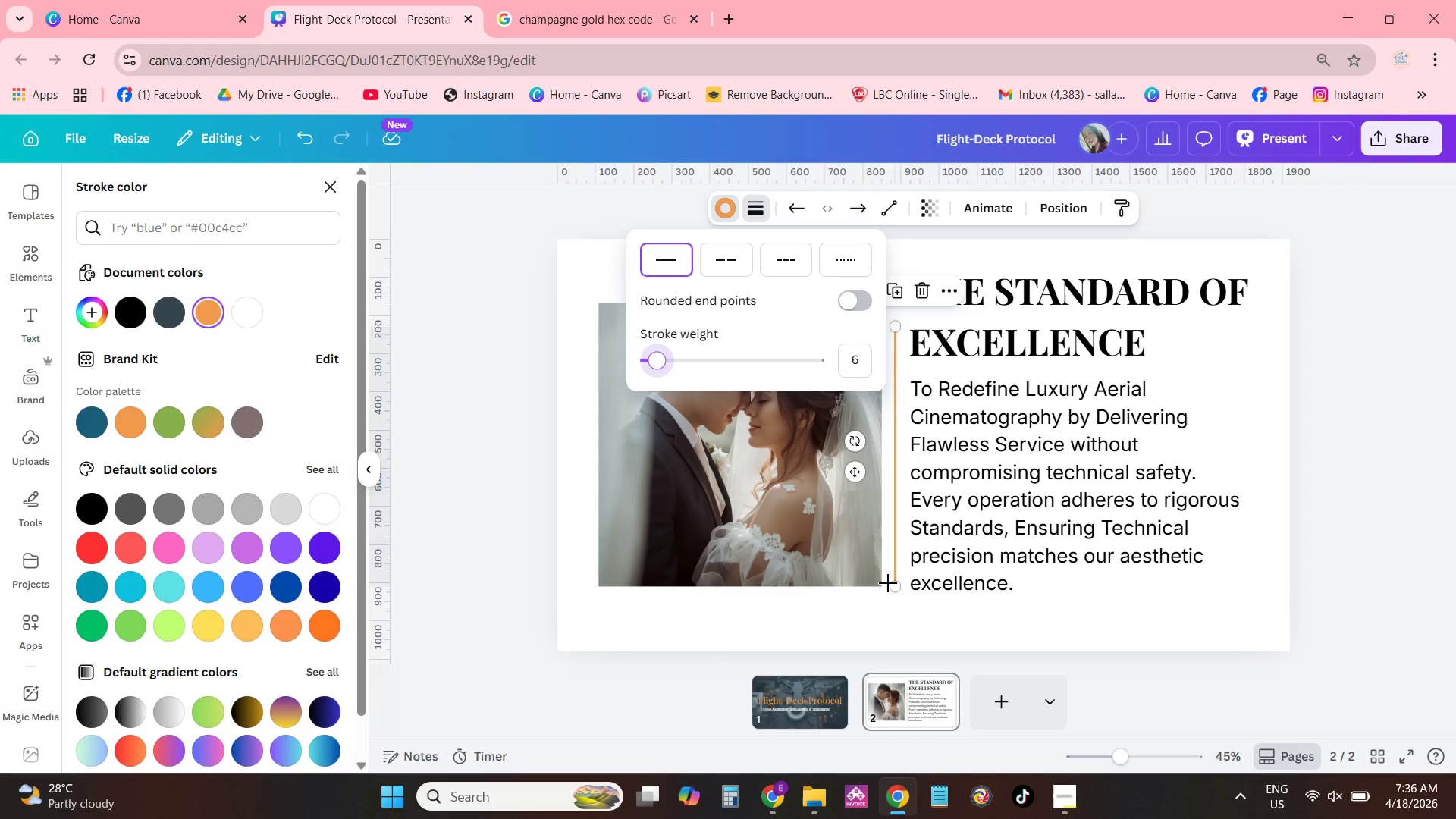 
left_click_drag(start_coordinate=[893, 588], to_coordinate=[895, 626])
 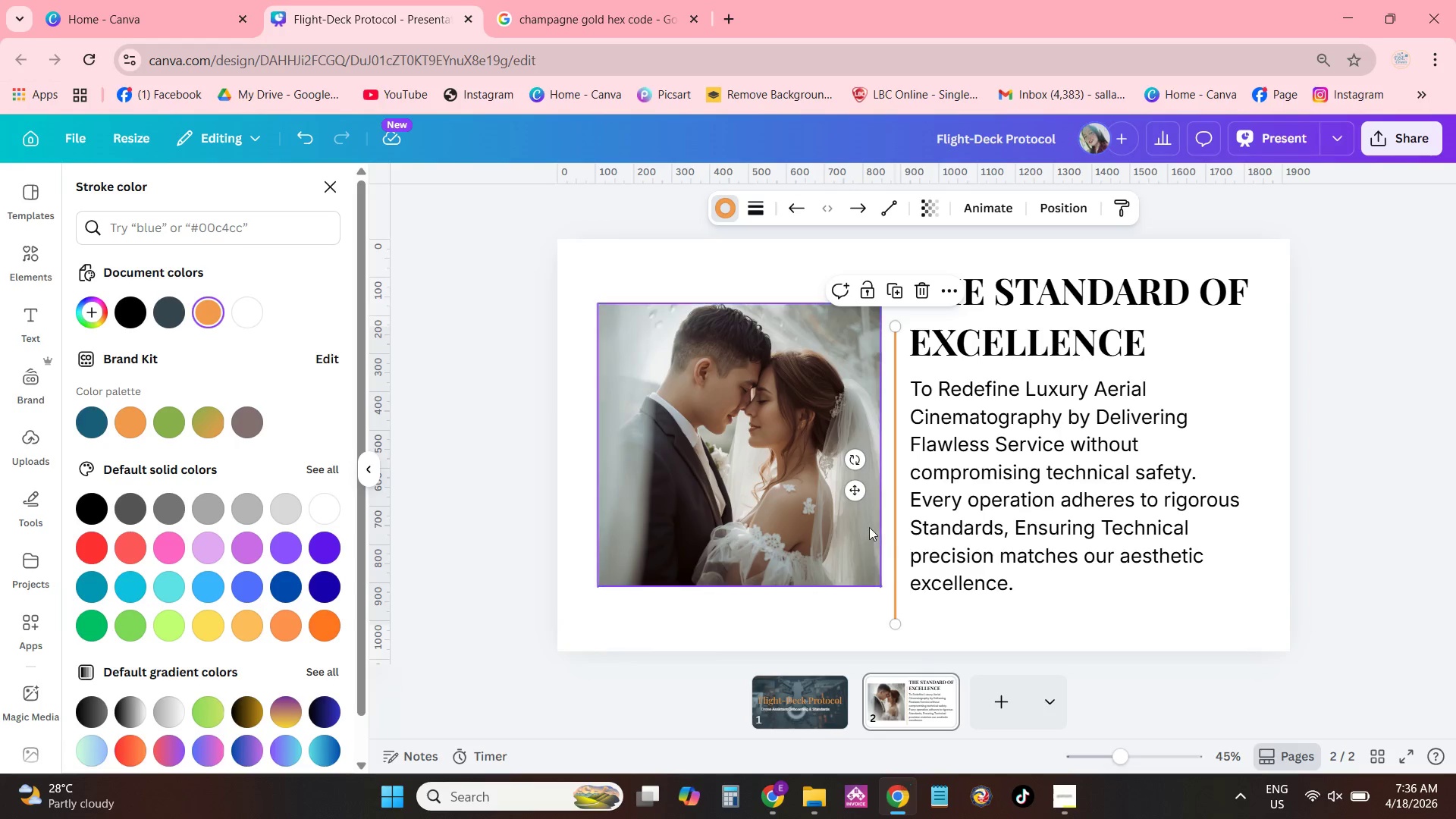 
left_click_drag(start_coordinate=[755, 489], to_coordinate=[739, 491])
 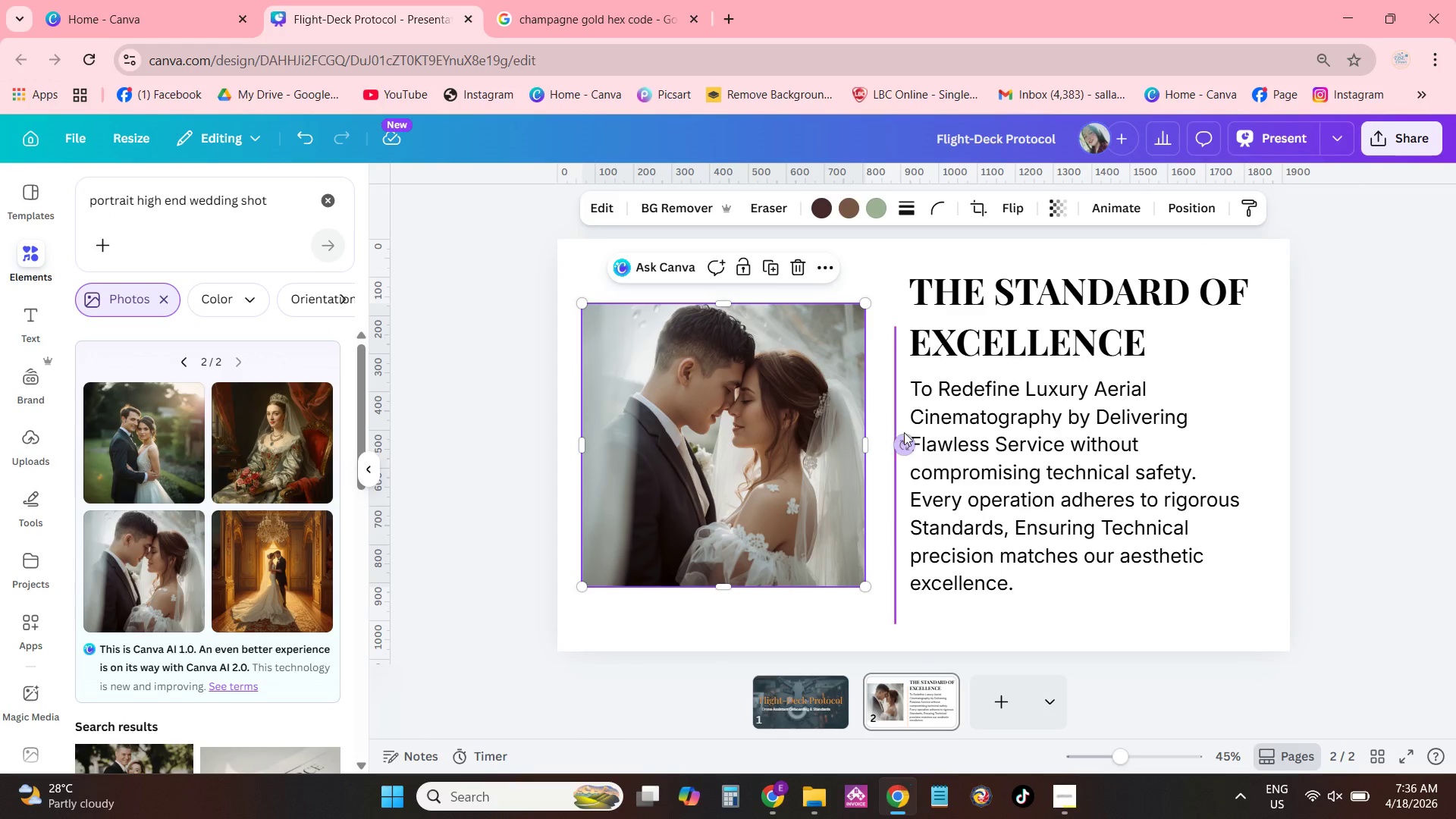 
left_click_drag(start_coordinate=[893, 477], to_coordinate=[891, 454])
 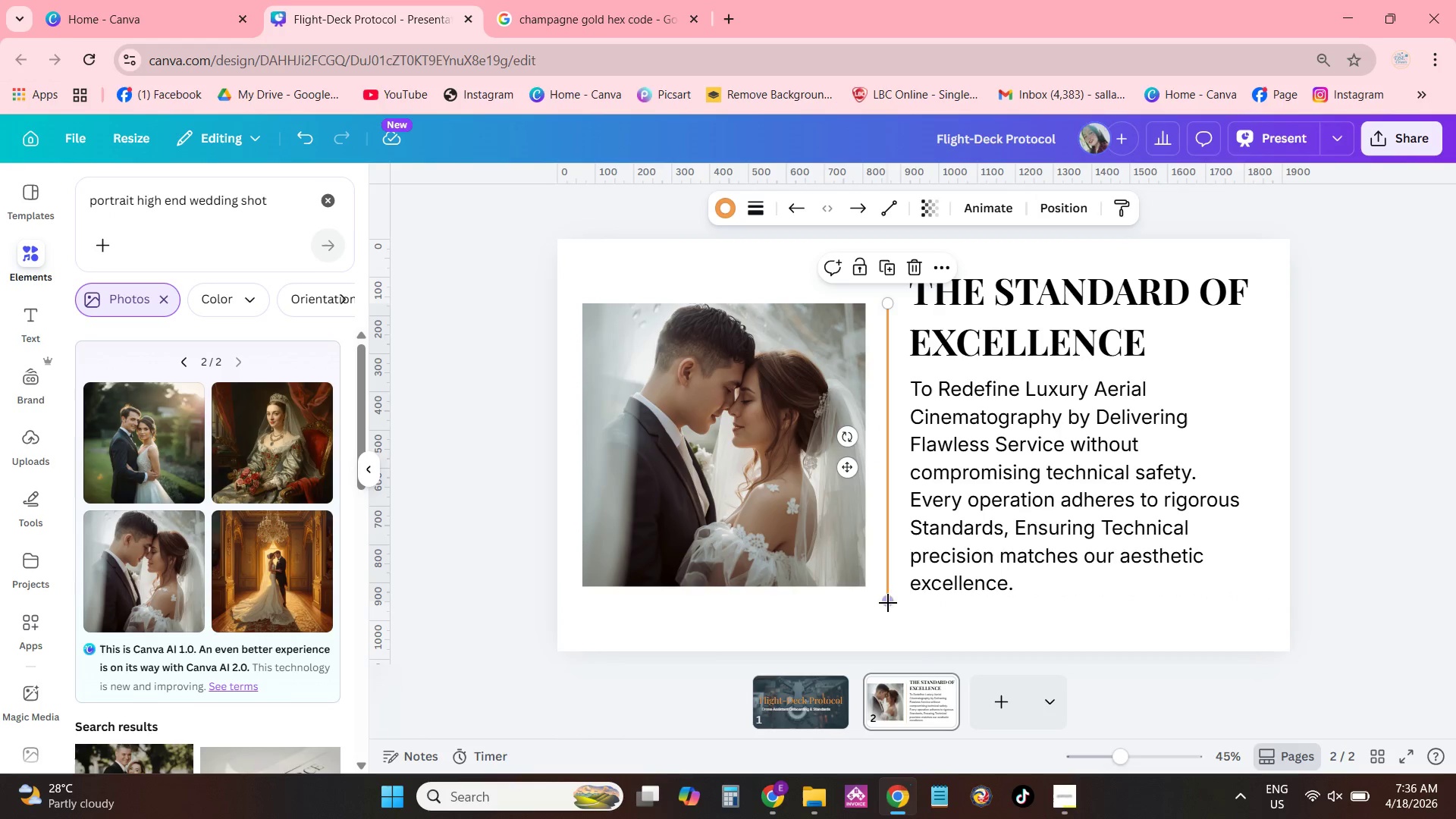 
left_click_drag(start_coordinate=[890, 601], to_coordinate=[892, 588])
 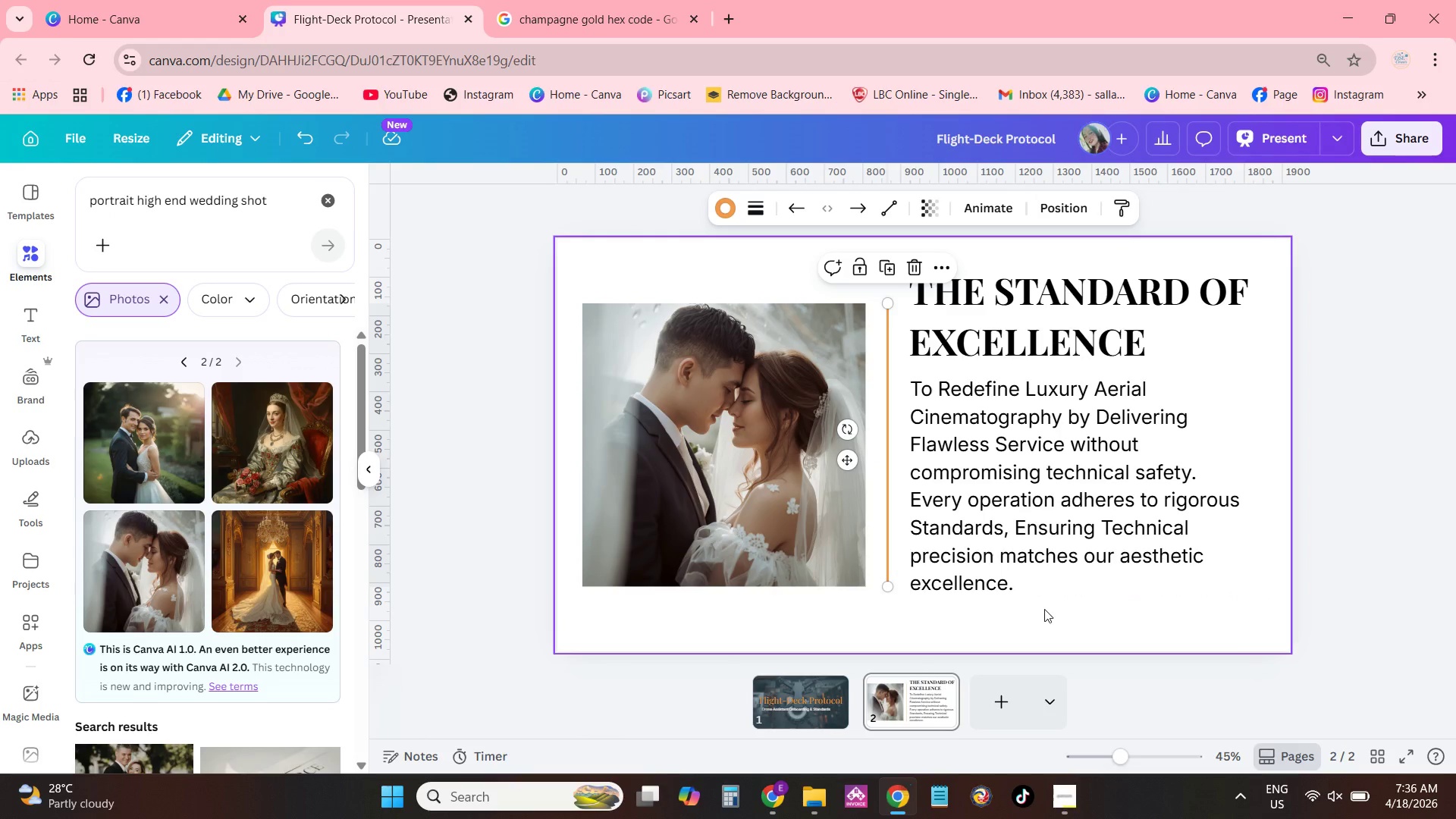 
left_click([1044, 609])
 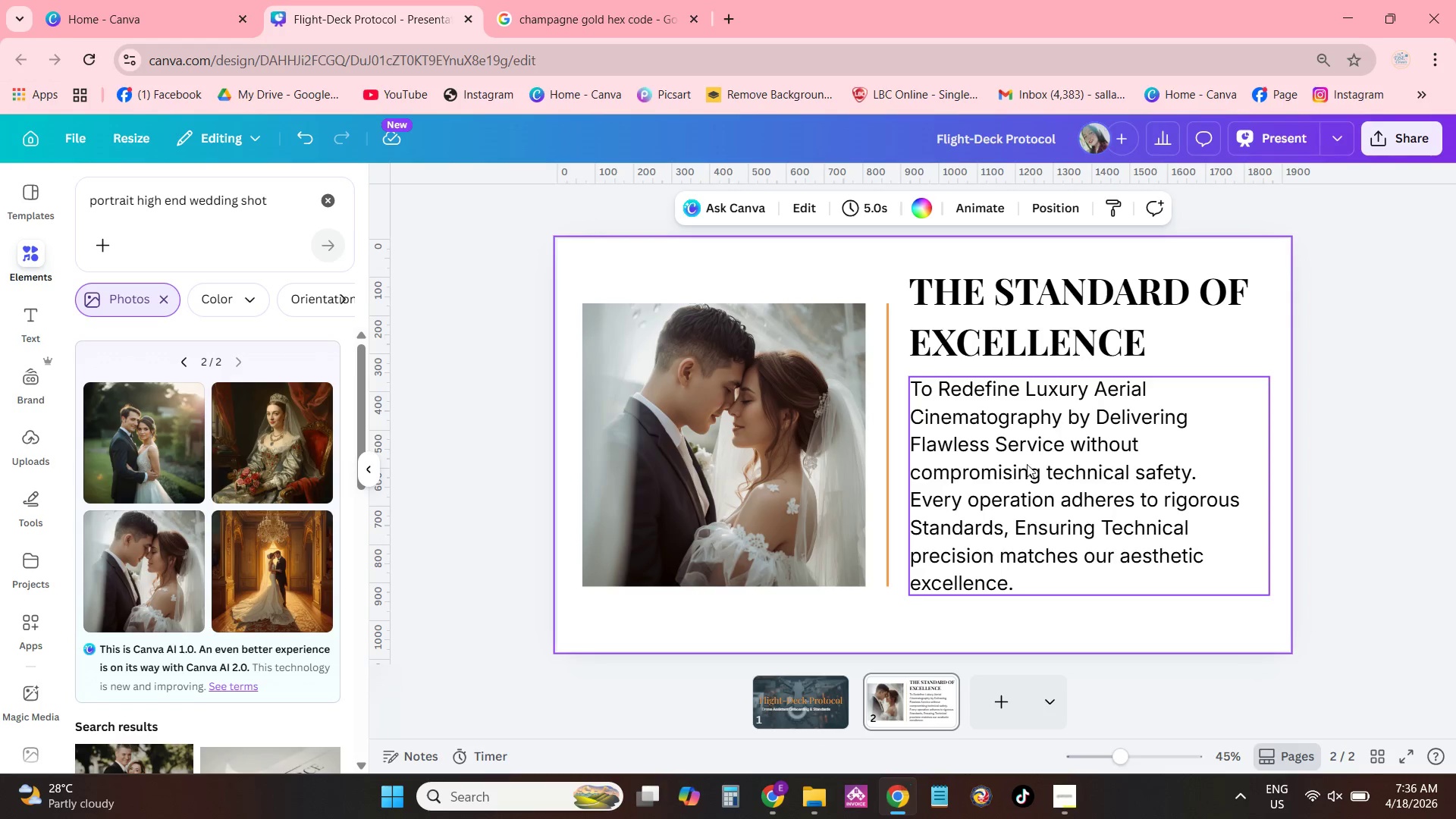 
wait(7.19)
 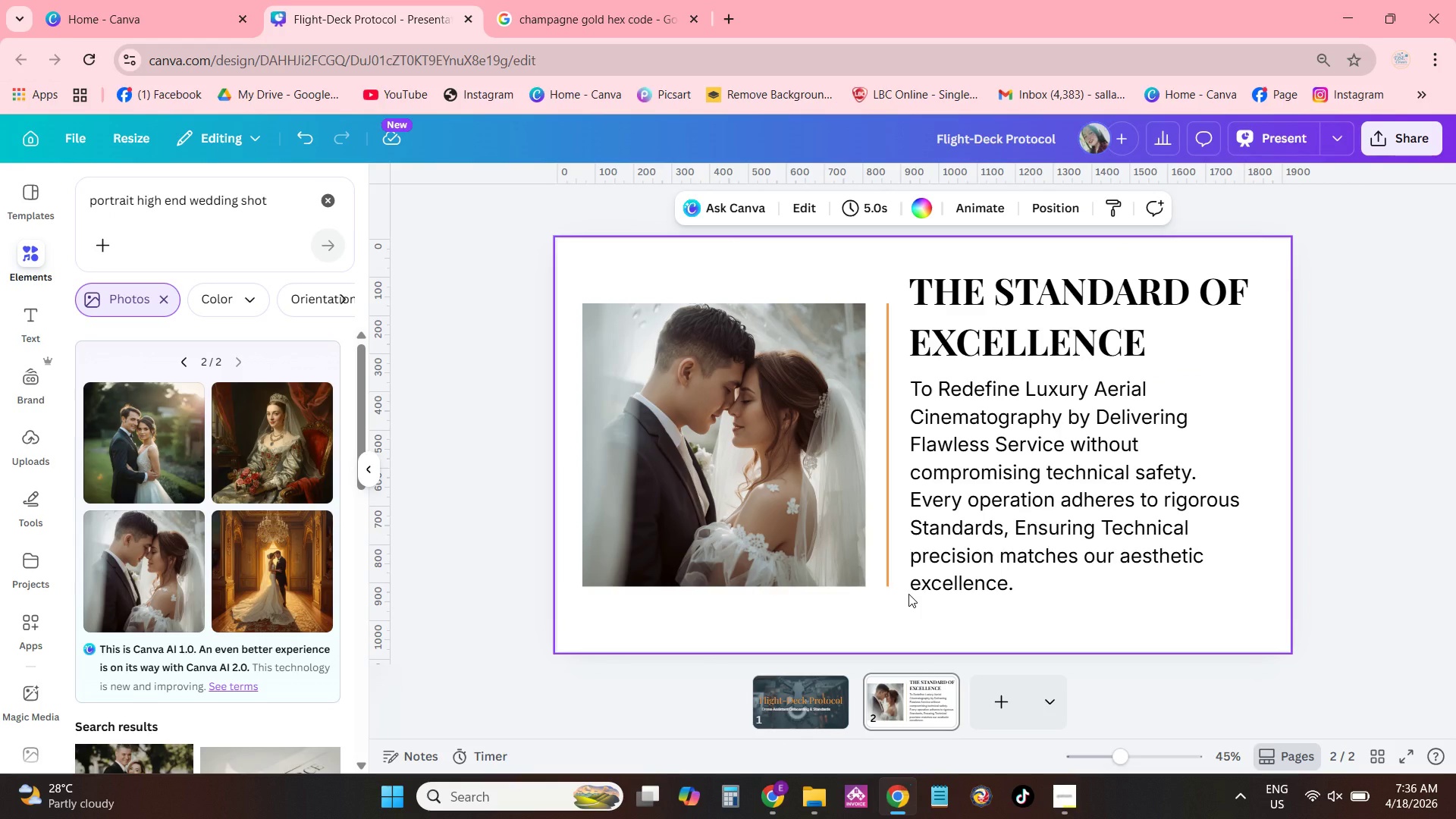 
double_click([956, 391])
 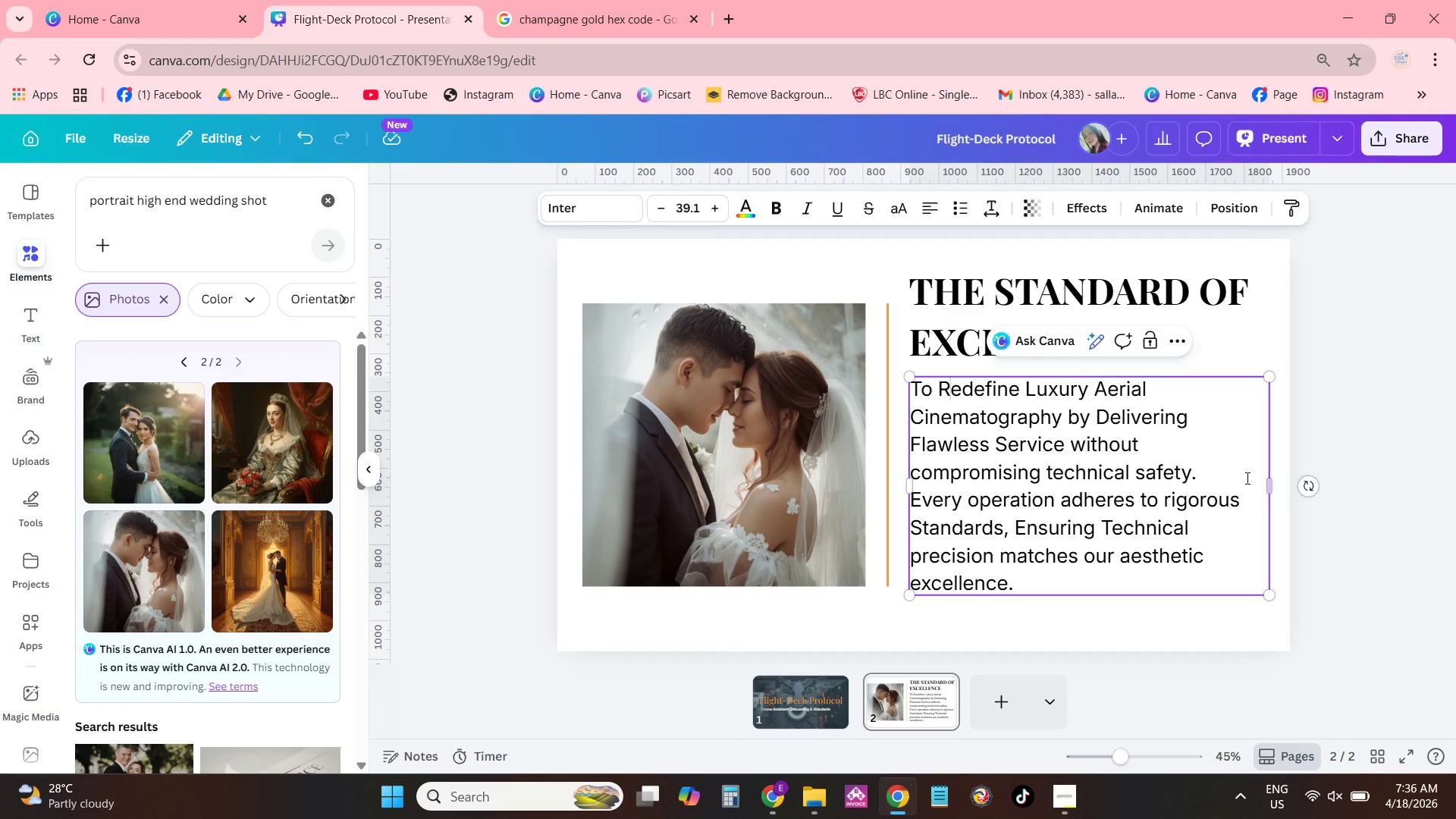 
left_click([657, 200])
 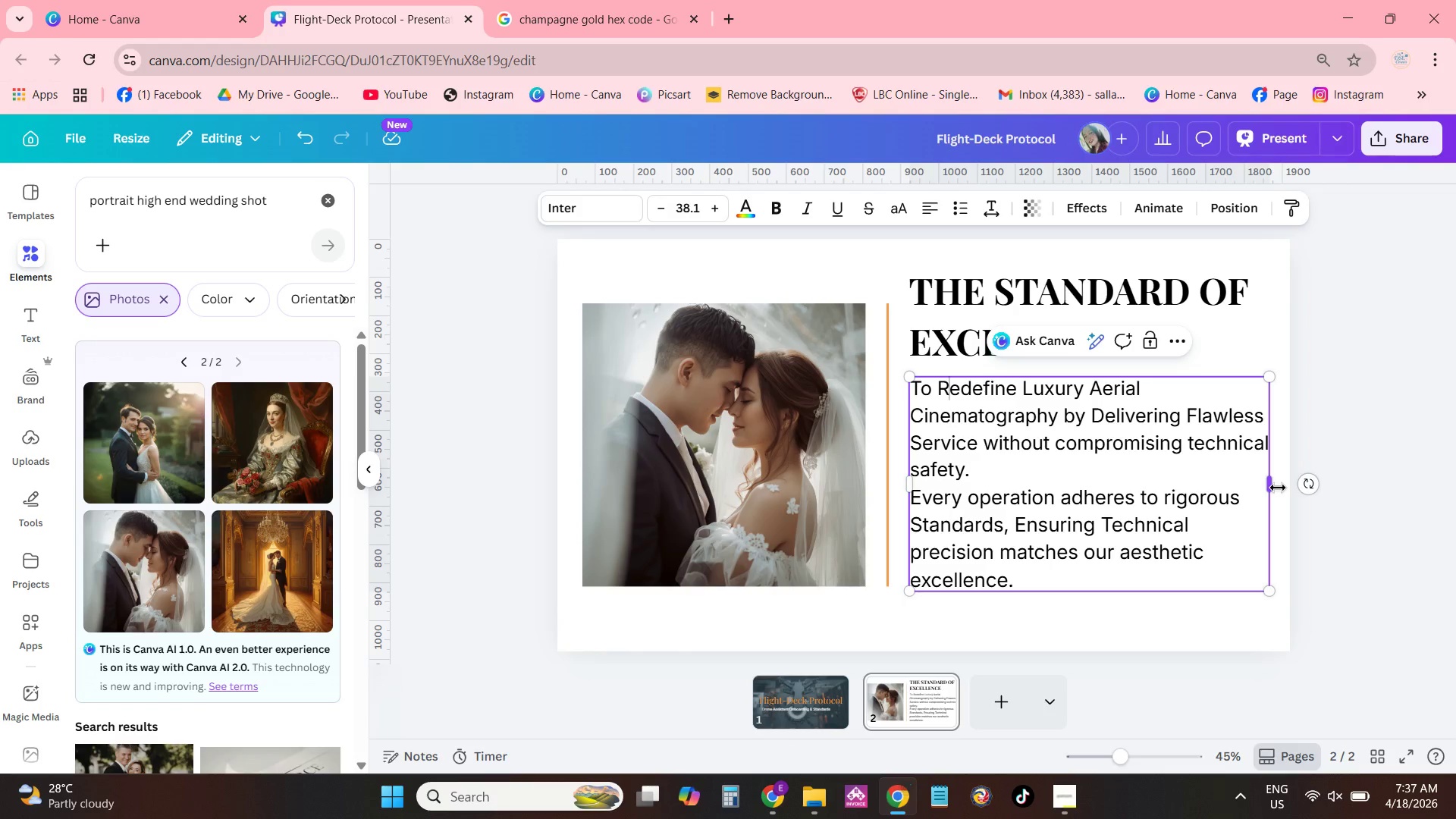 
left_click_drag(start_coordinate=[1276, 487], to_coordinate=[1284, 488])
 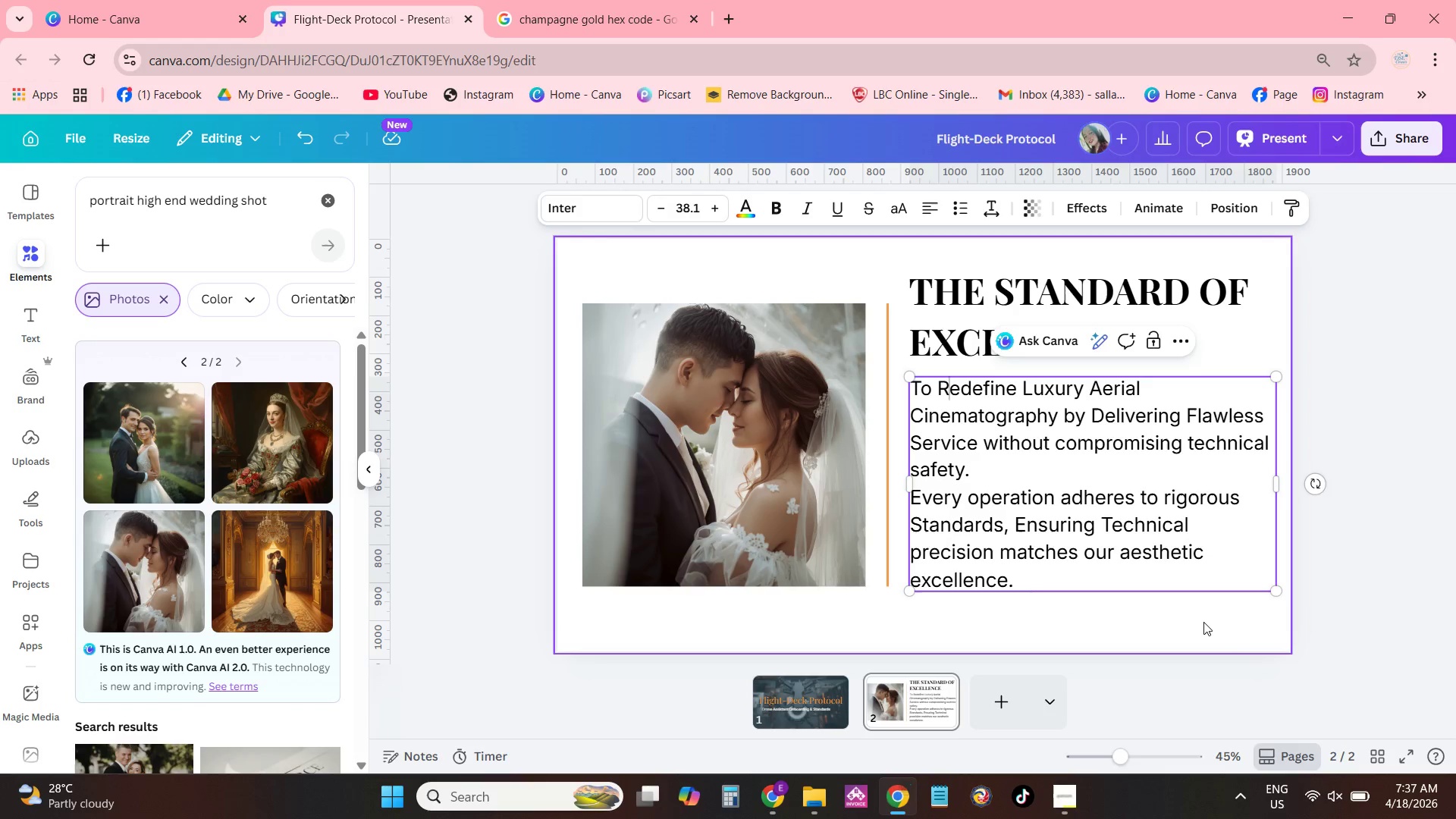 
left_click([1203, 622])
 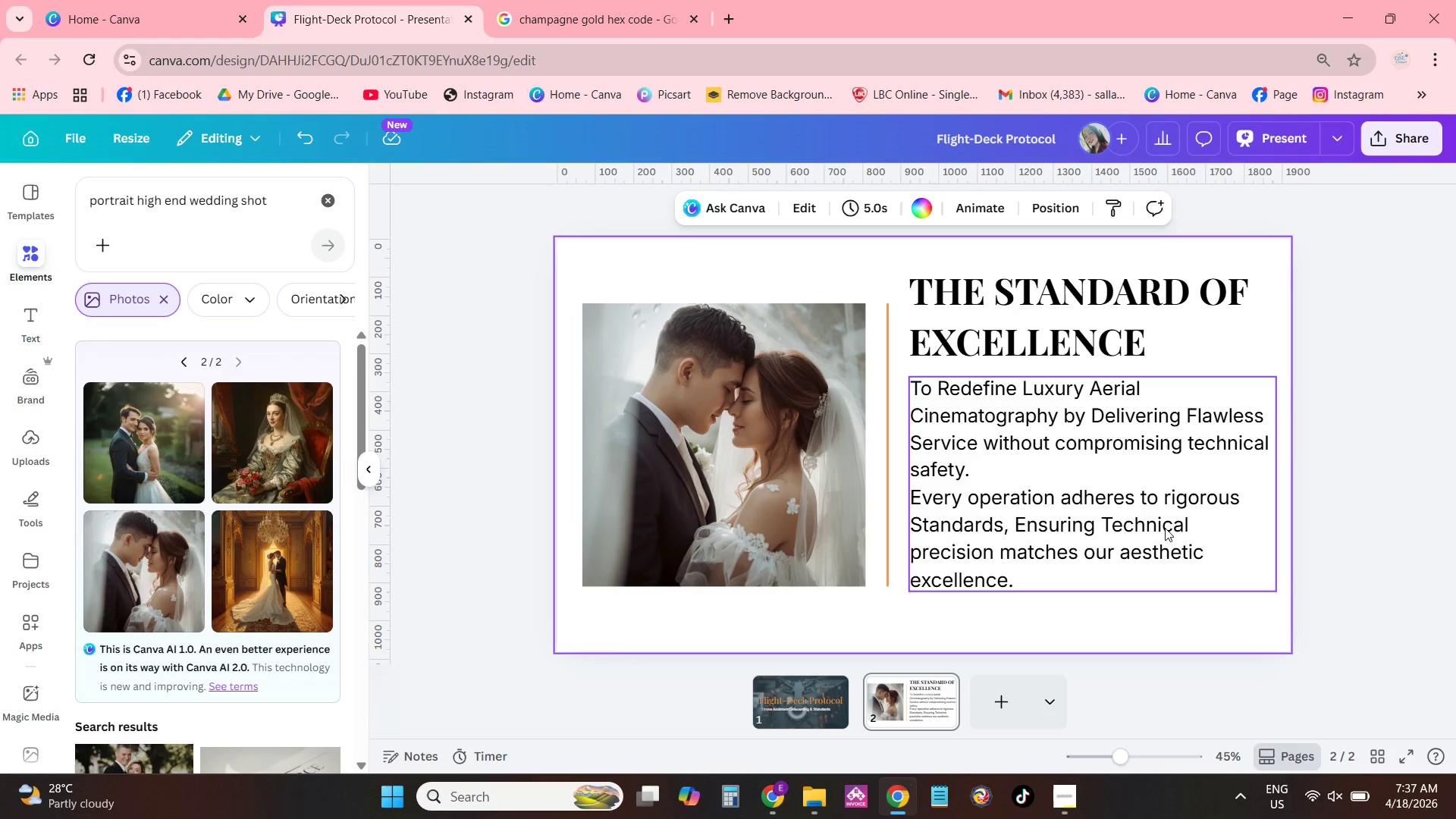 
left_click_drag(start_coordinate=[1158, 521], to_coordinate=[1154, 521])
 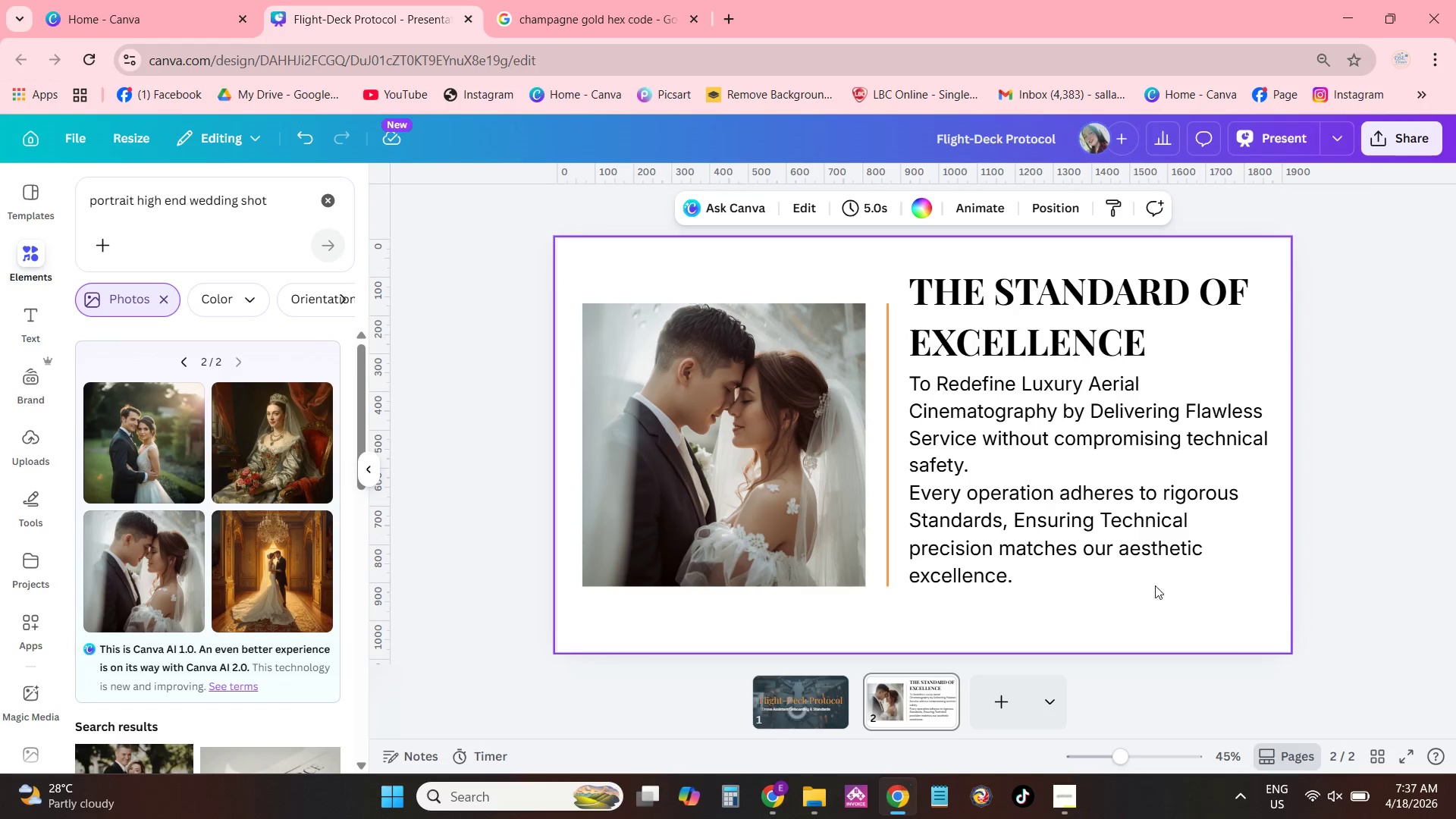 
left_click_drag(start_coordinate=[1153, 541], to_coordinate=[1153, 545])
 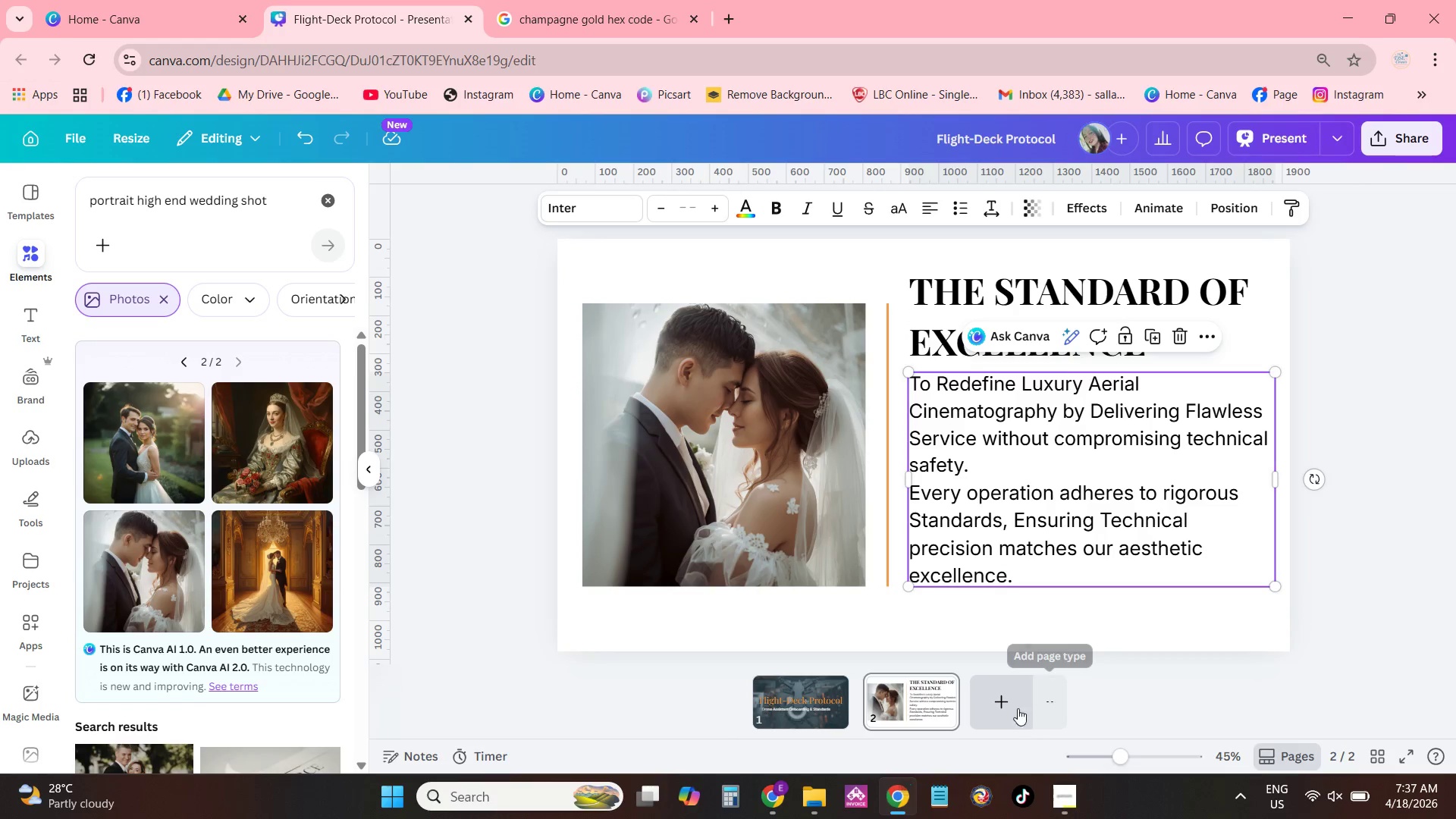 
left_click([1003, 705])
 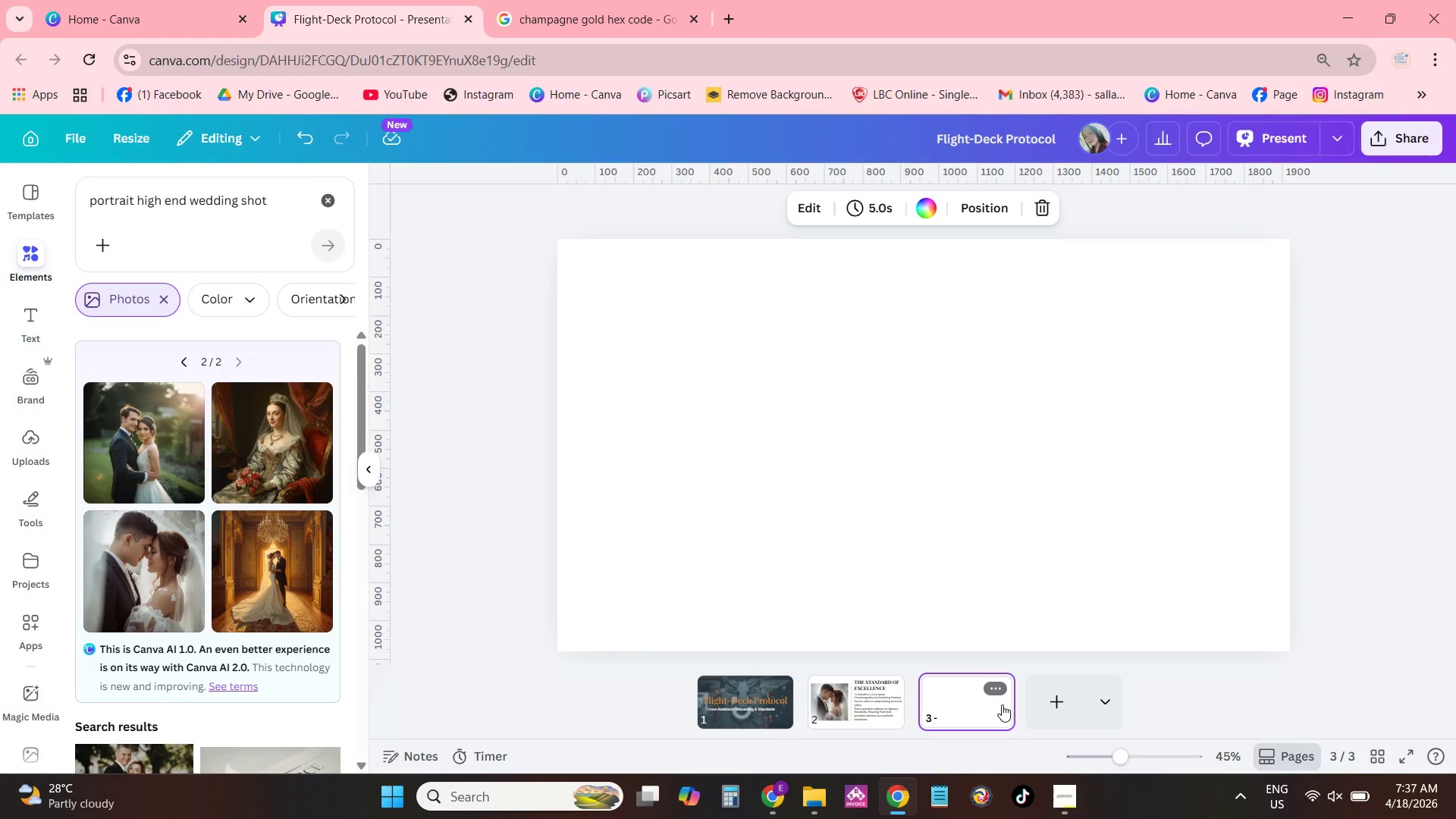 
left_click([893, 710])
 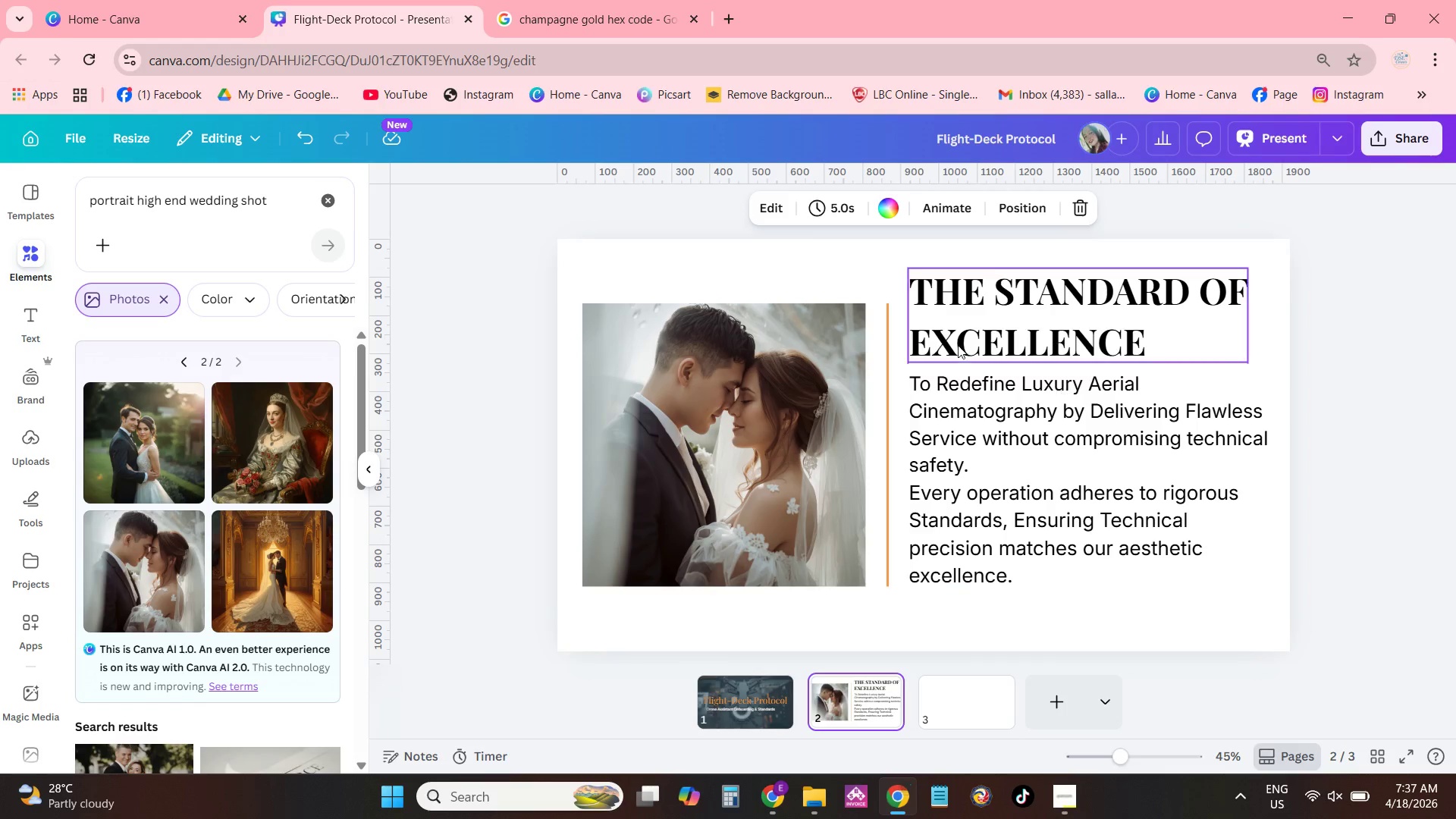 
key(Control+C)
 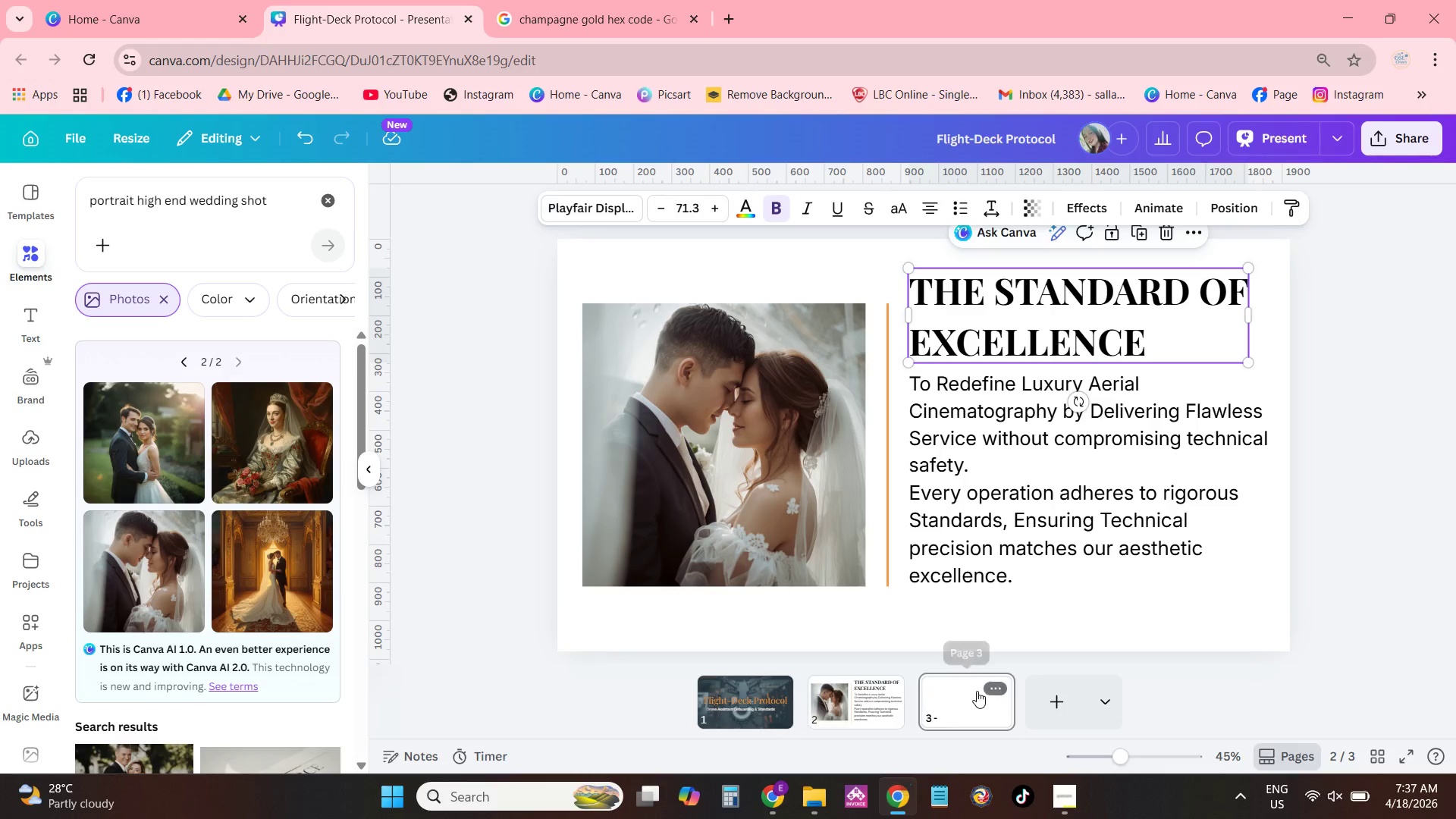 
double_click([774, 423])
 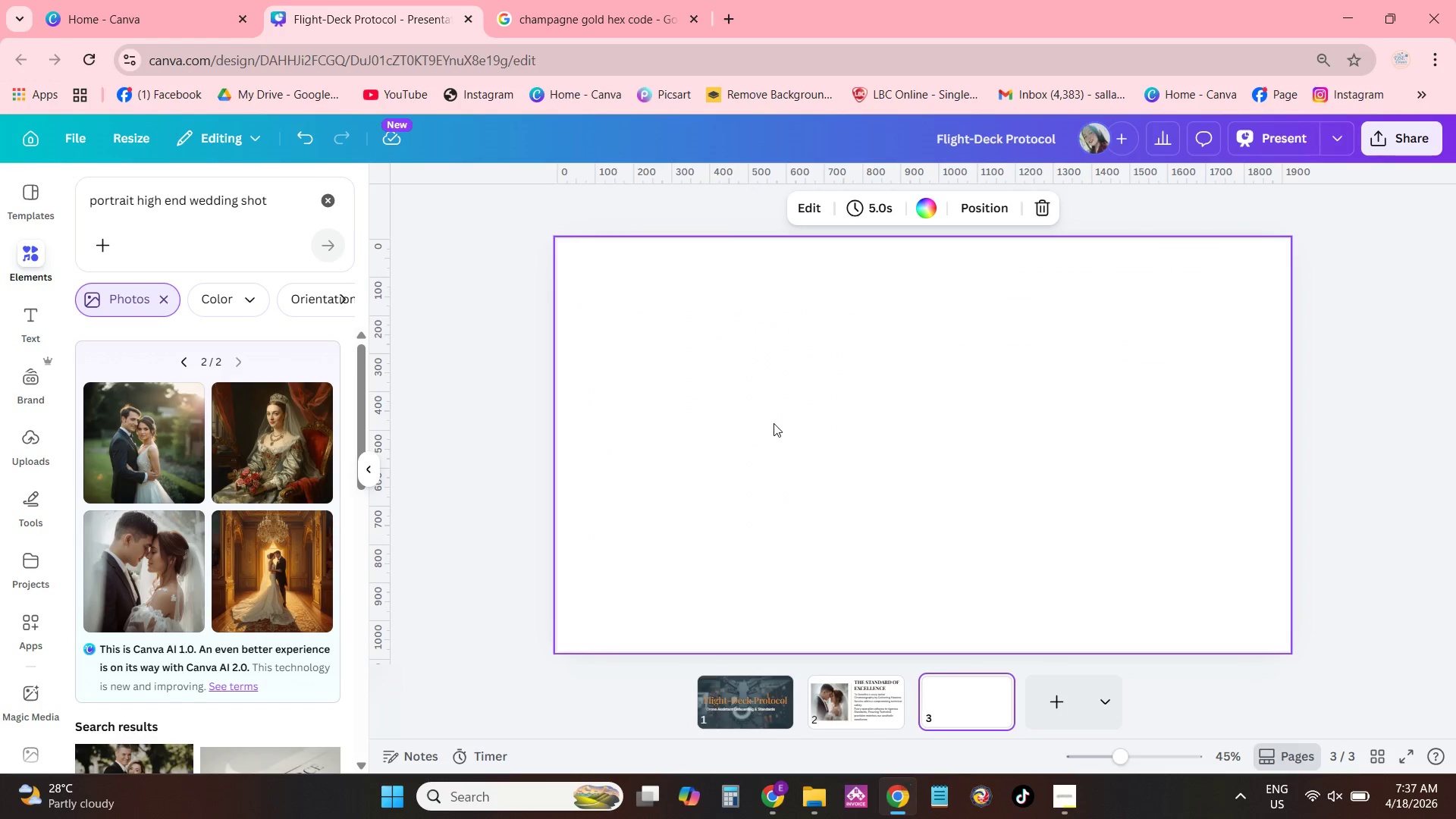 
key(Control+ControlLeft)
 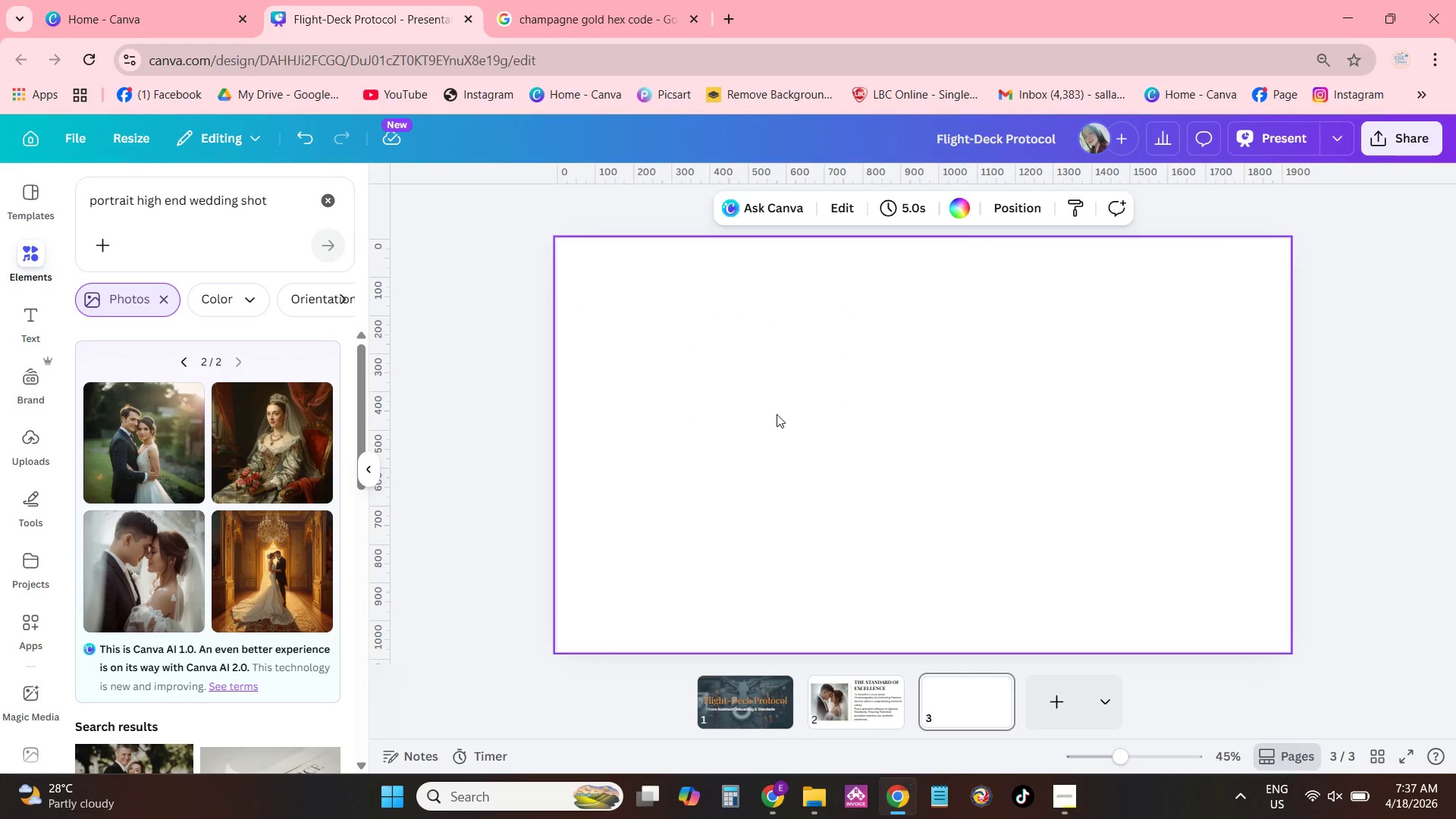 
key(Control+V)
 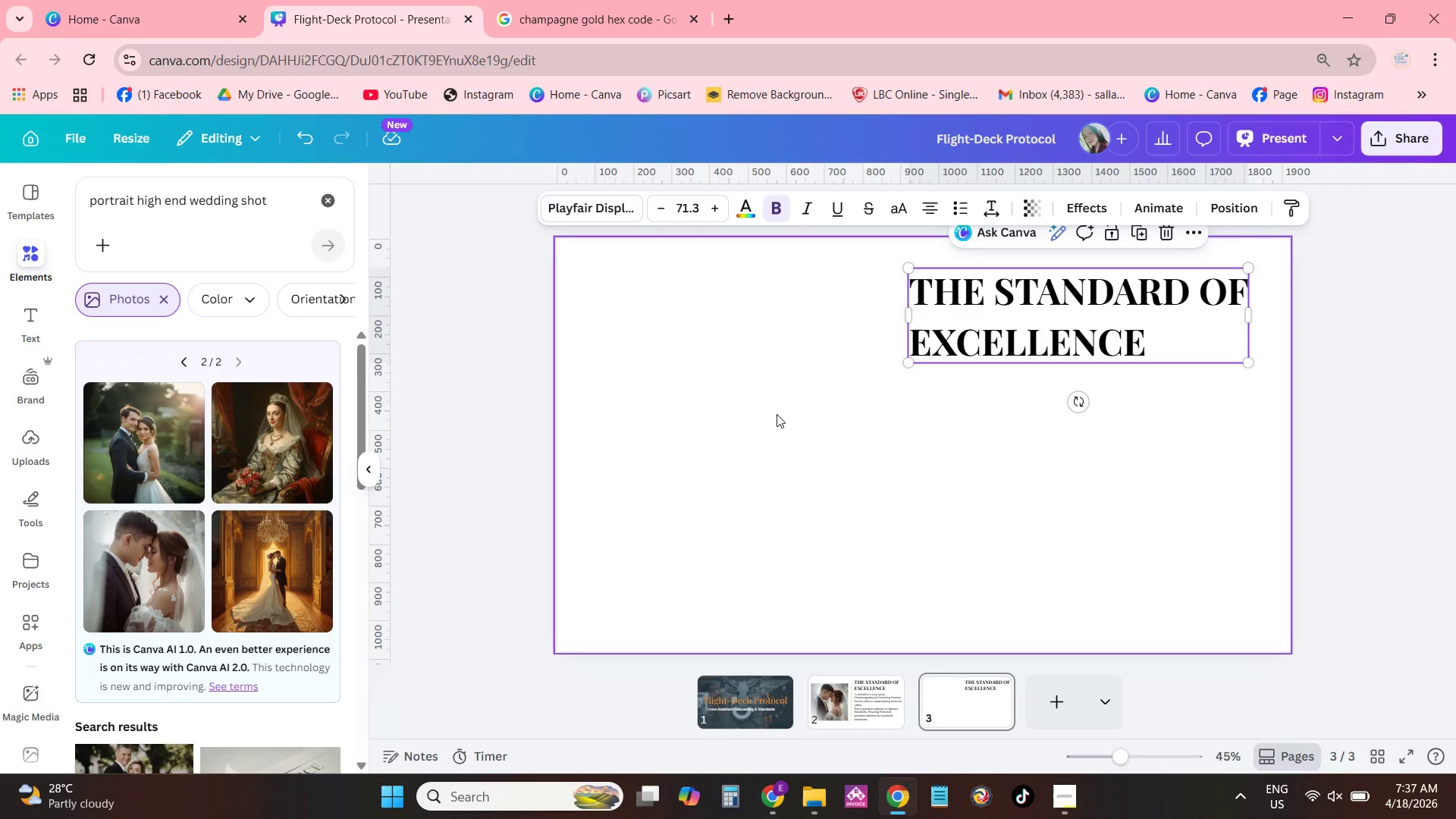 
wait(14.31)
 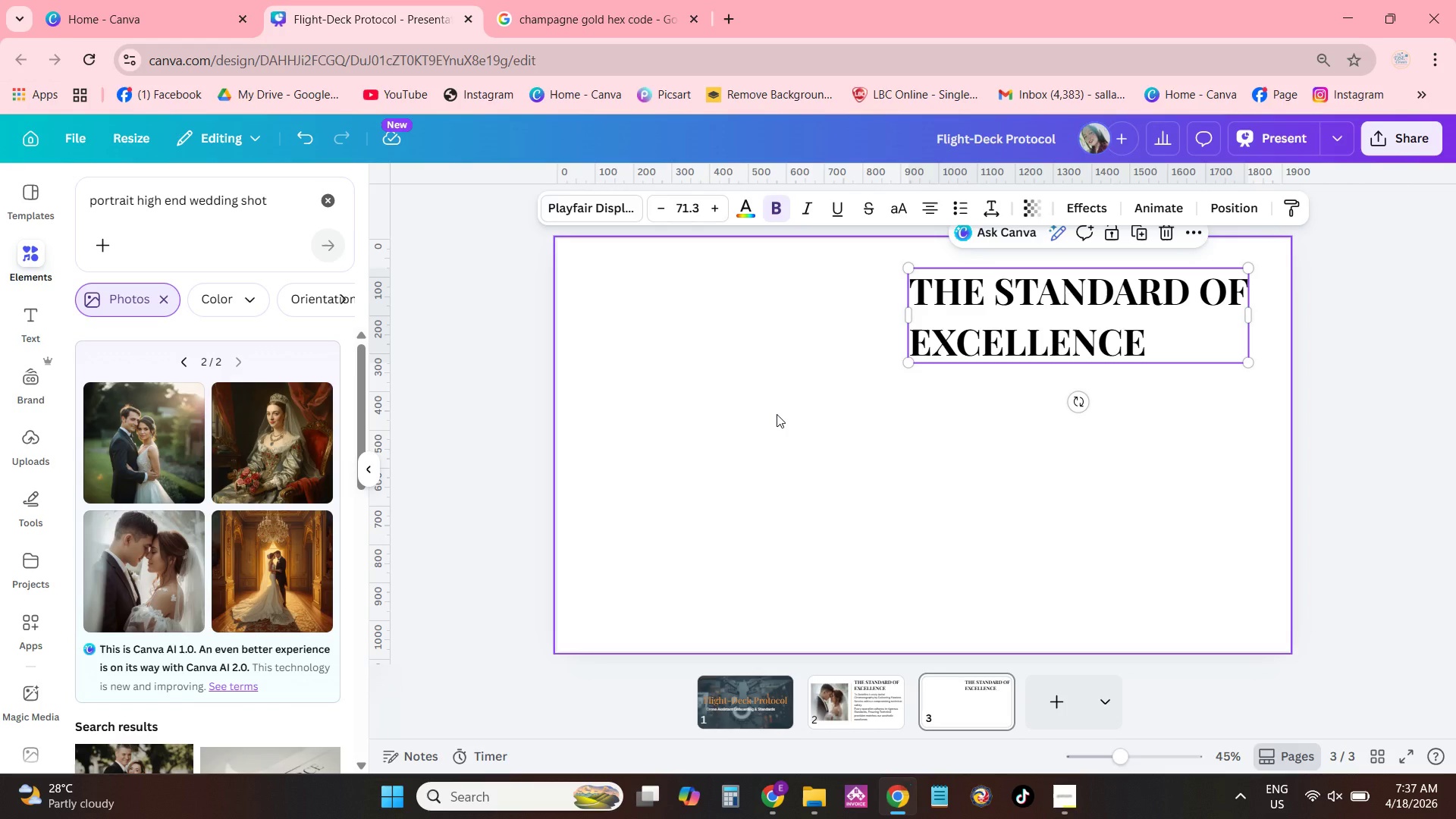 
left_click_drag(start_coordinate=[1089, 324], to_coordinate=[722, 327])
 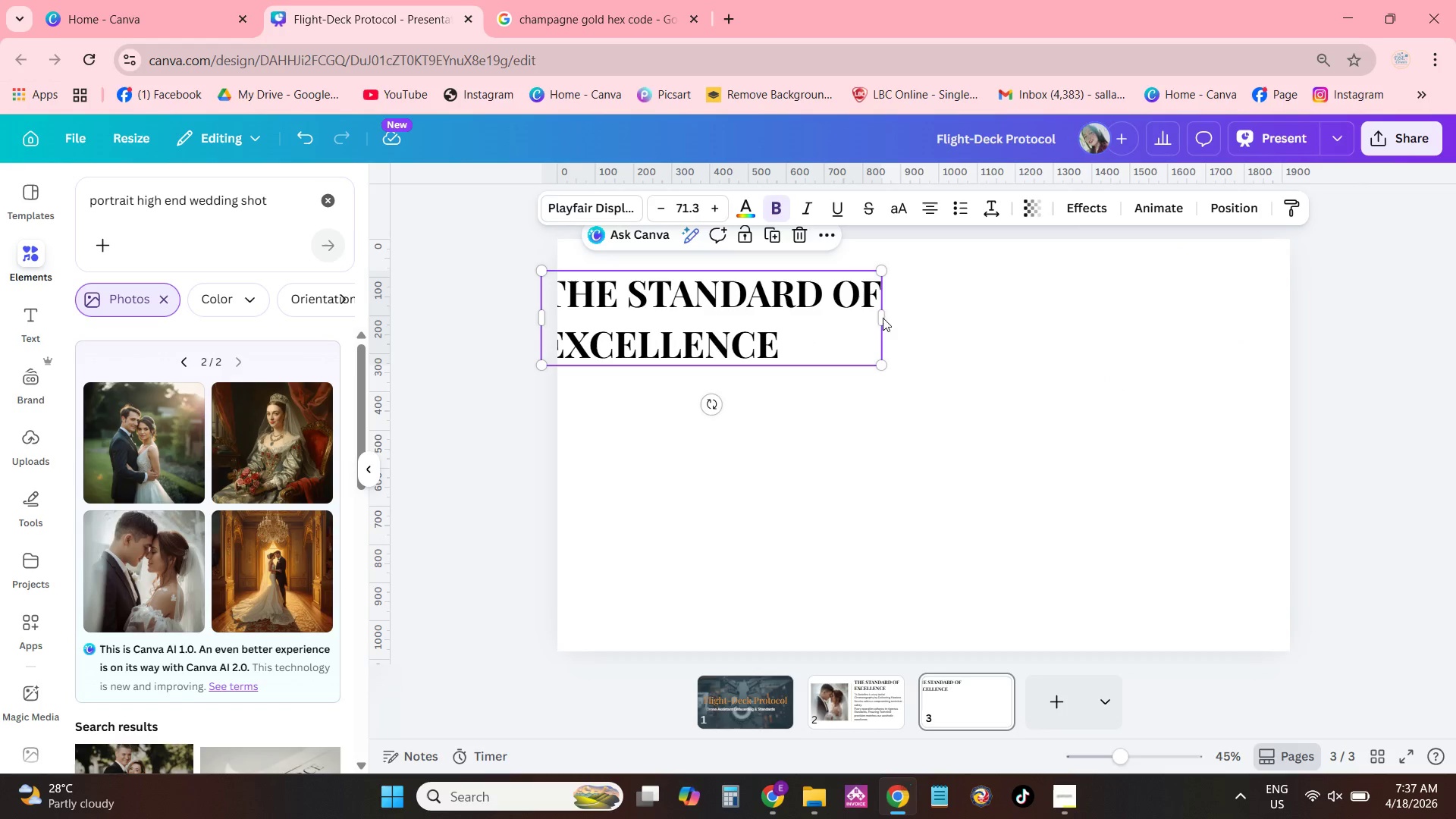 
left_click_drag(start_coordinate=[883, 318], to_coordinate=[1140, 300])
 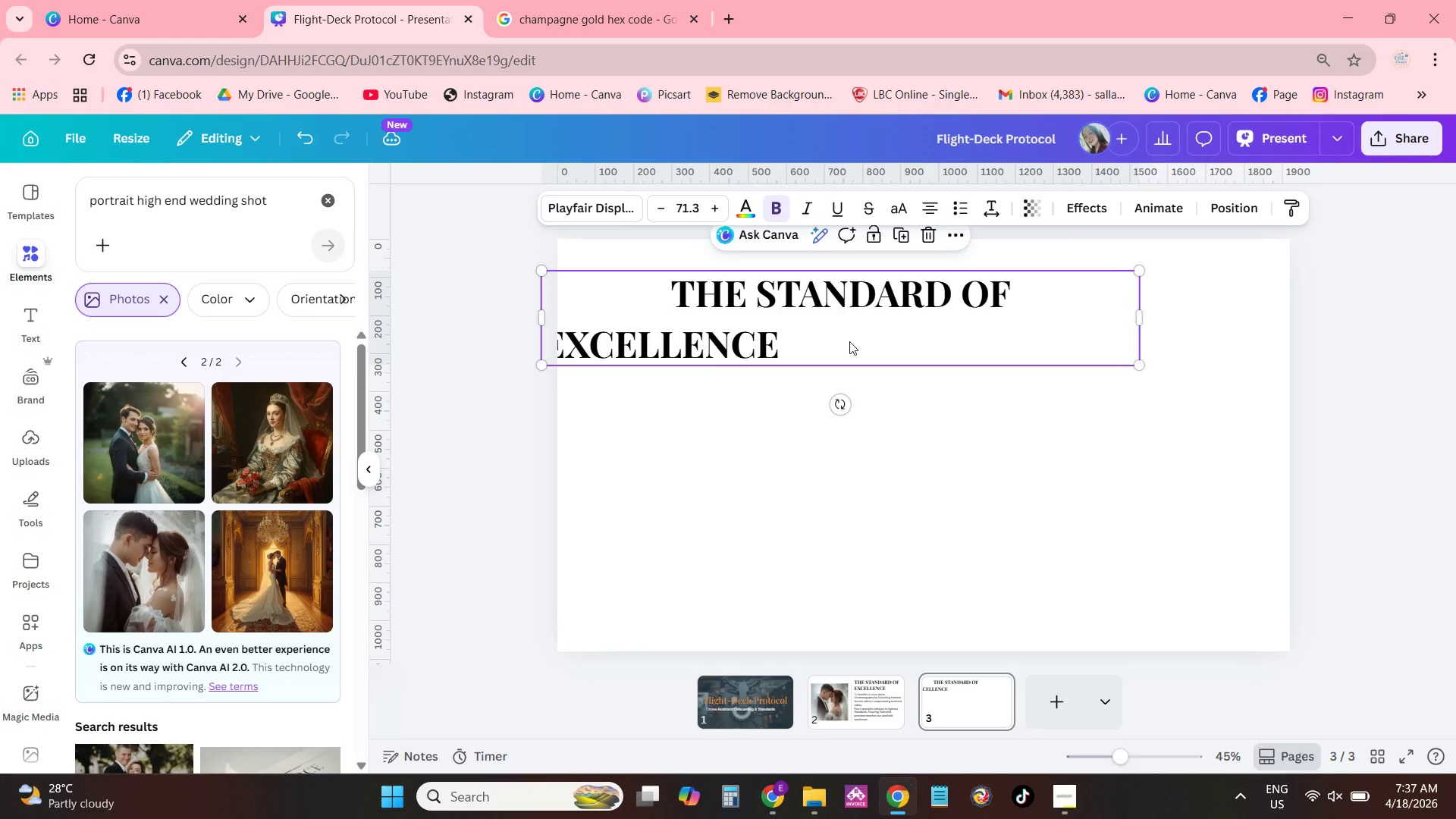 
left_click_drag(start_coordinate=[898, 333], to_coordinate=[927, 334])
 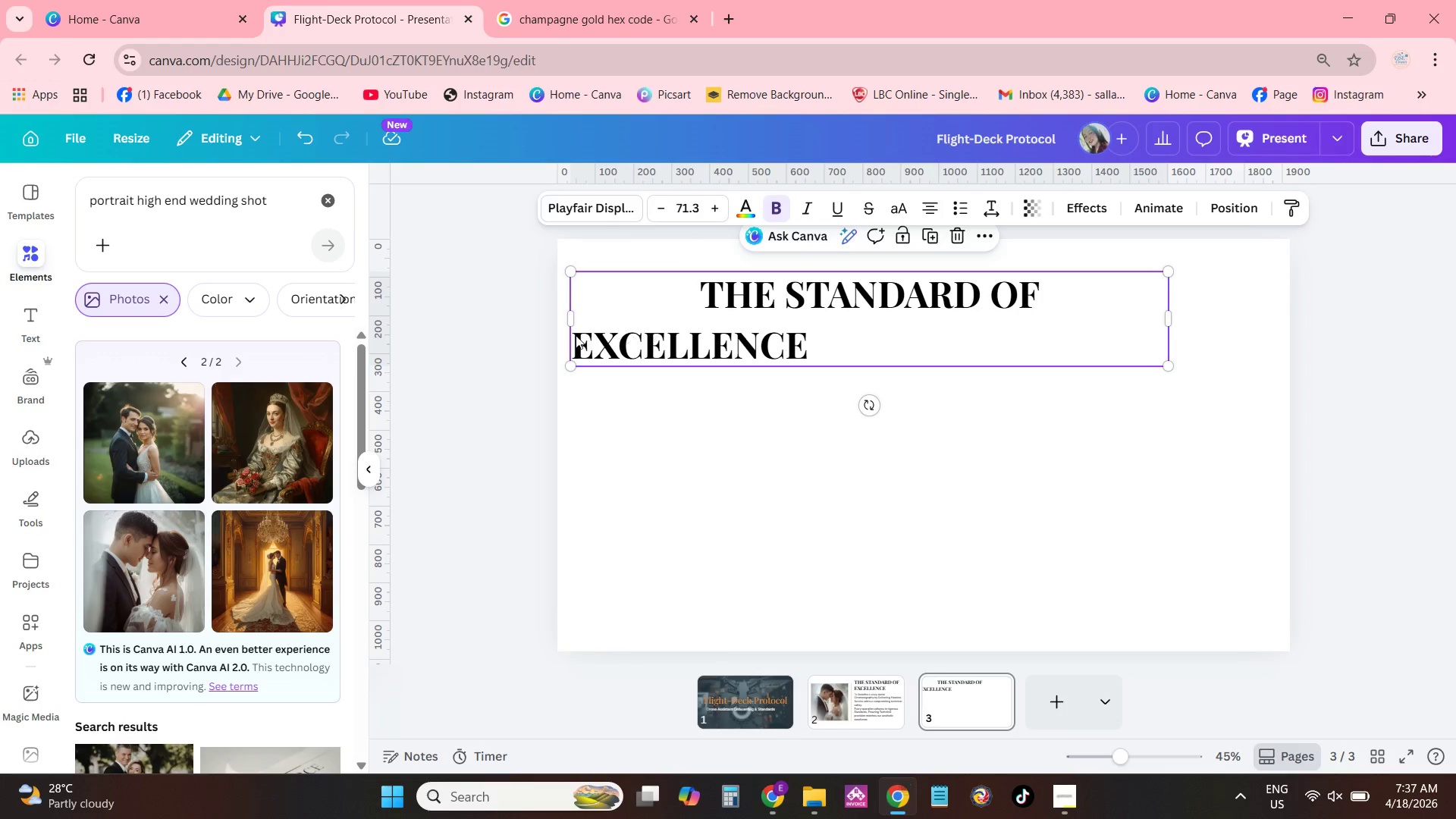 
left_click([573, 337])
 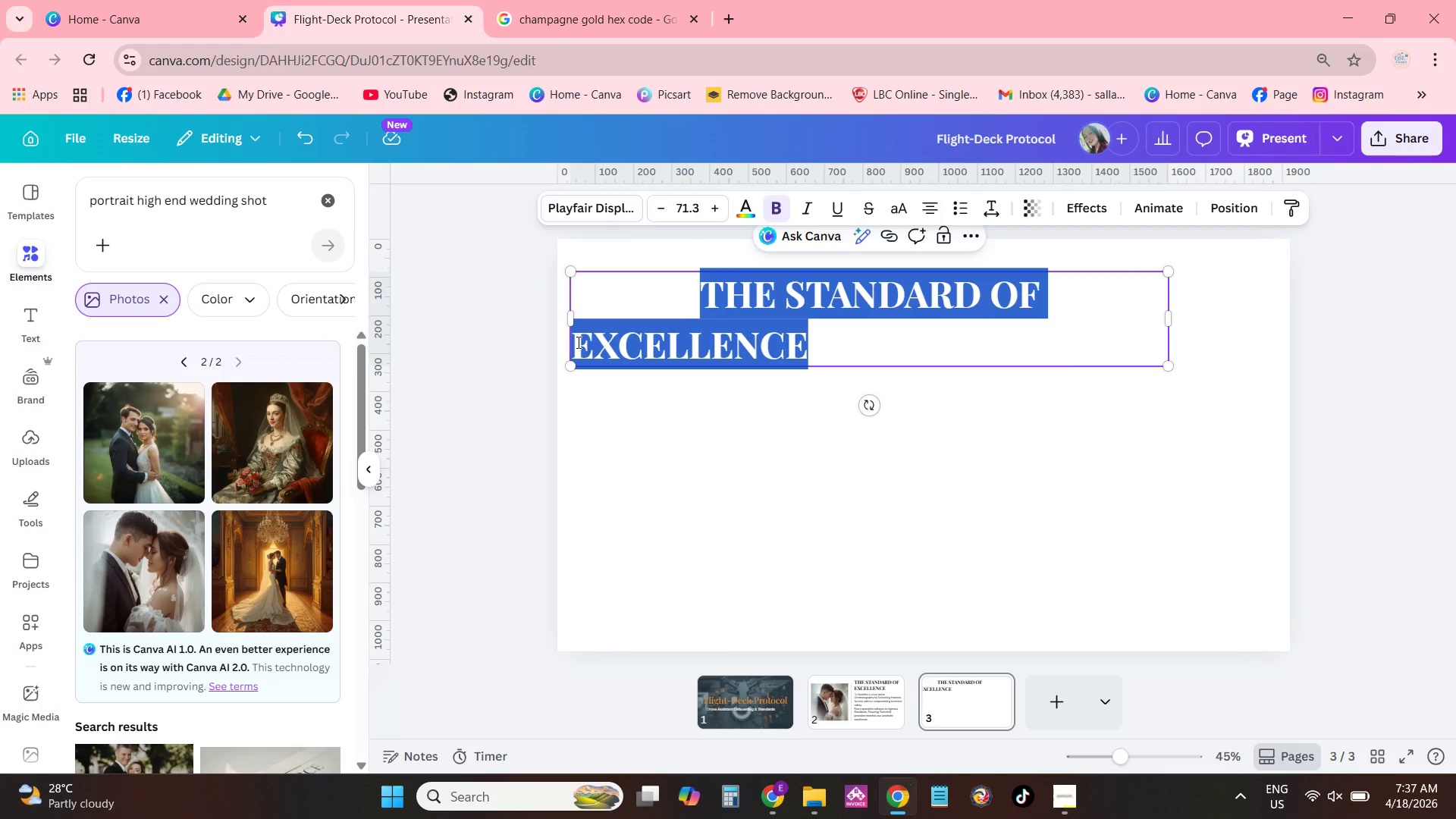 
left_click([577, 342])
 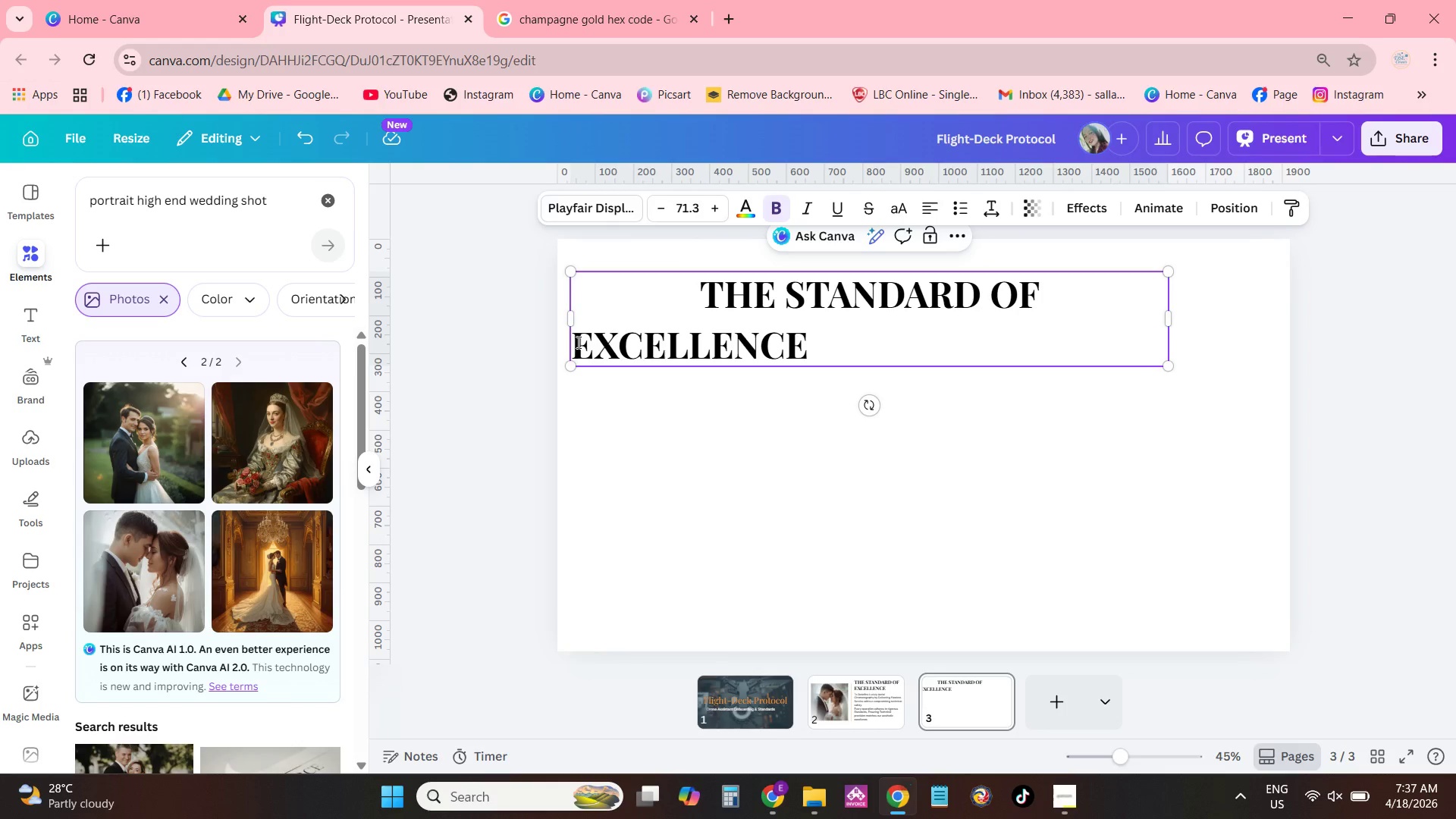 
key(Backspace)
 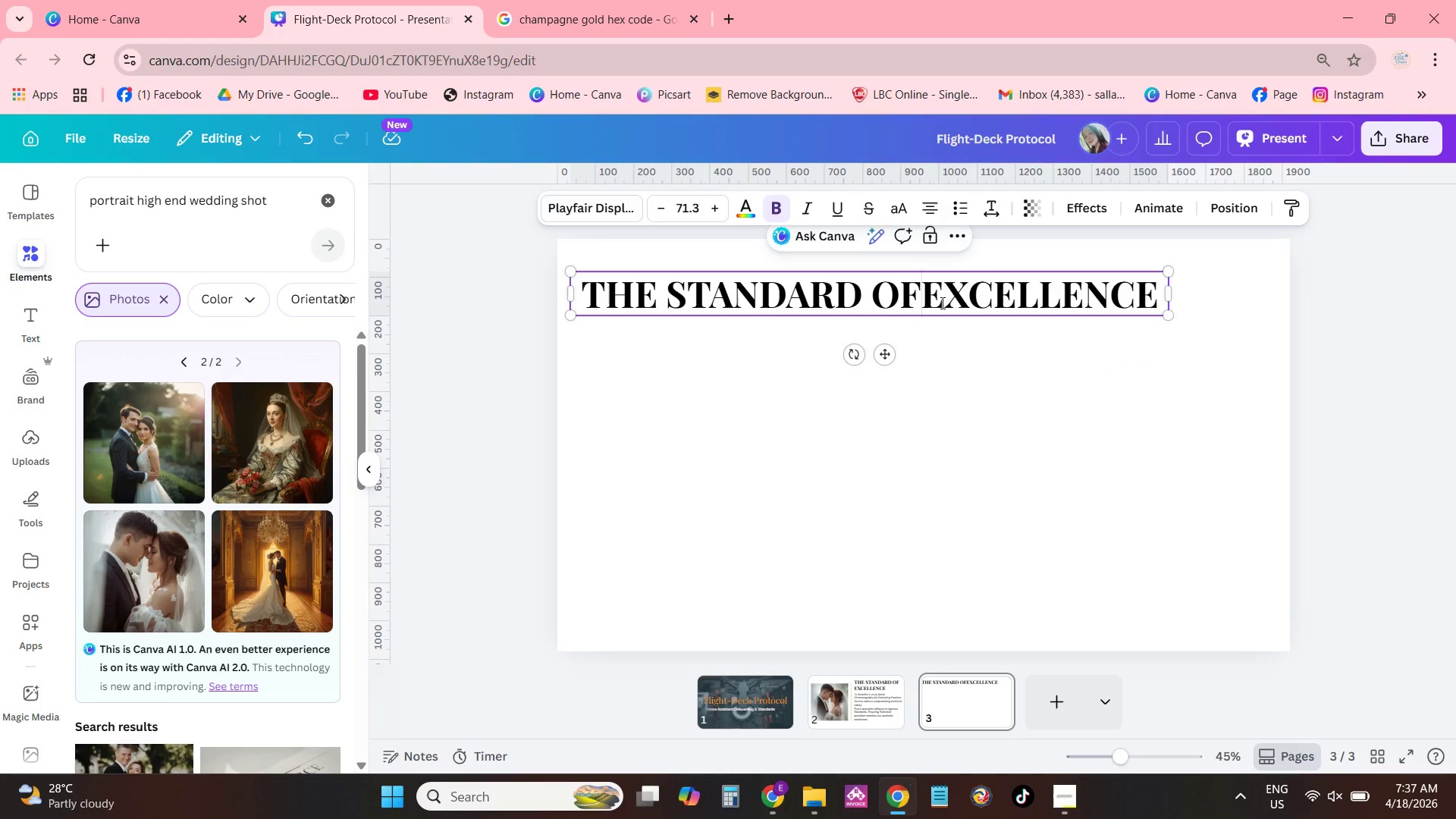 
key(Space)
 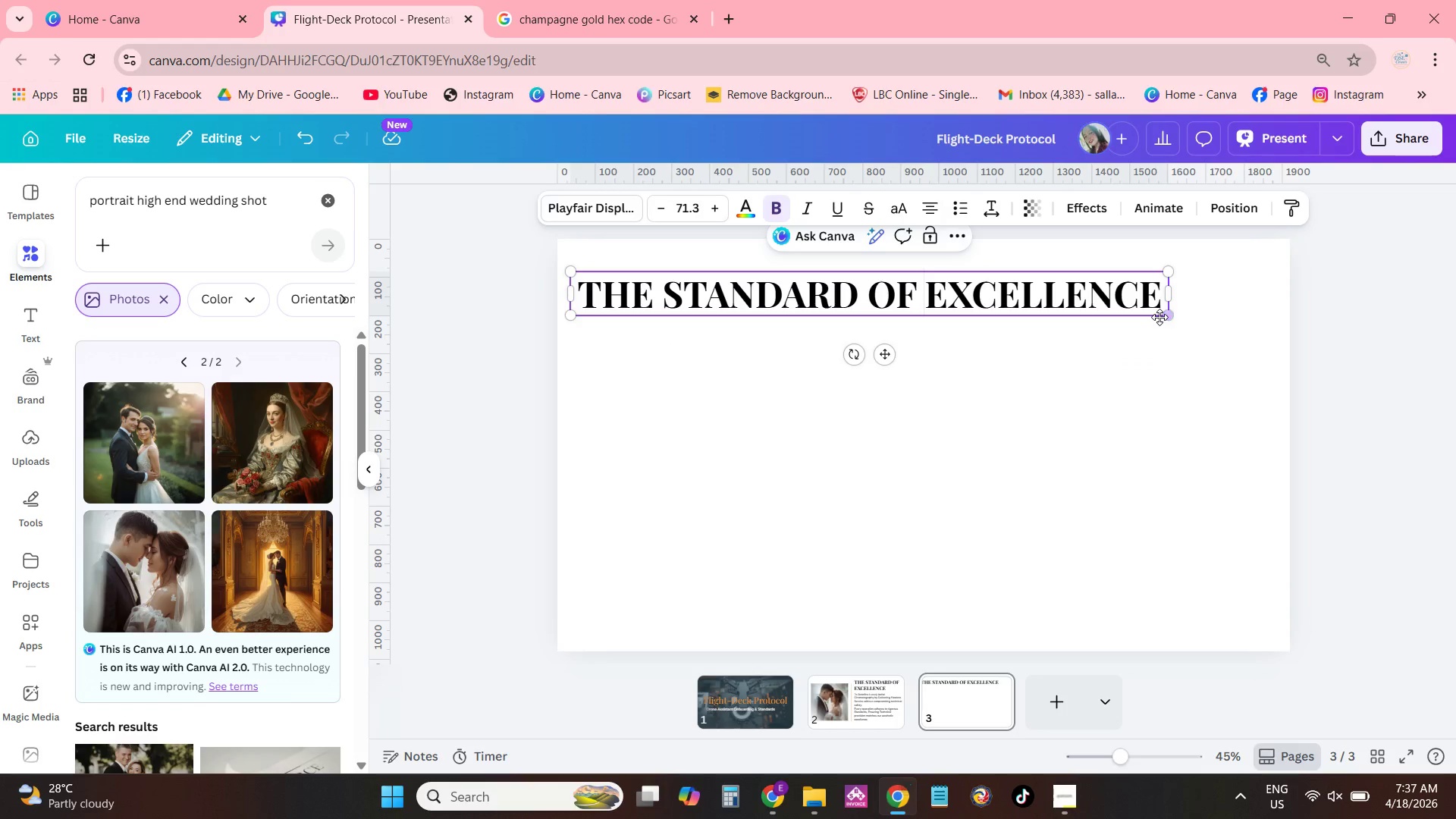 
double_click([1106, 308])
 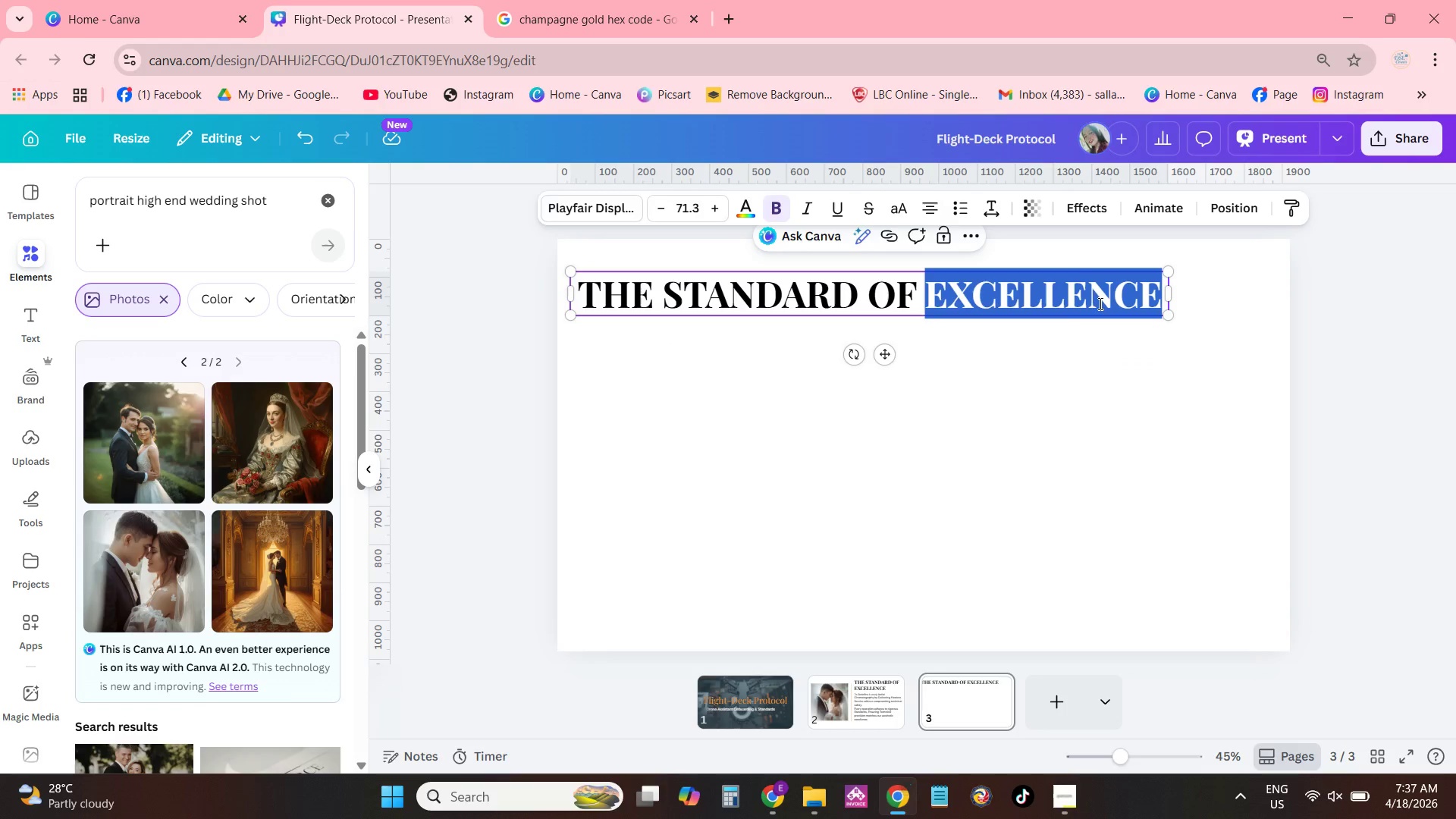 
triple_click([1090, 301])
 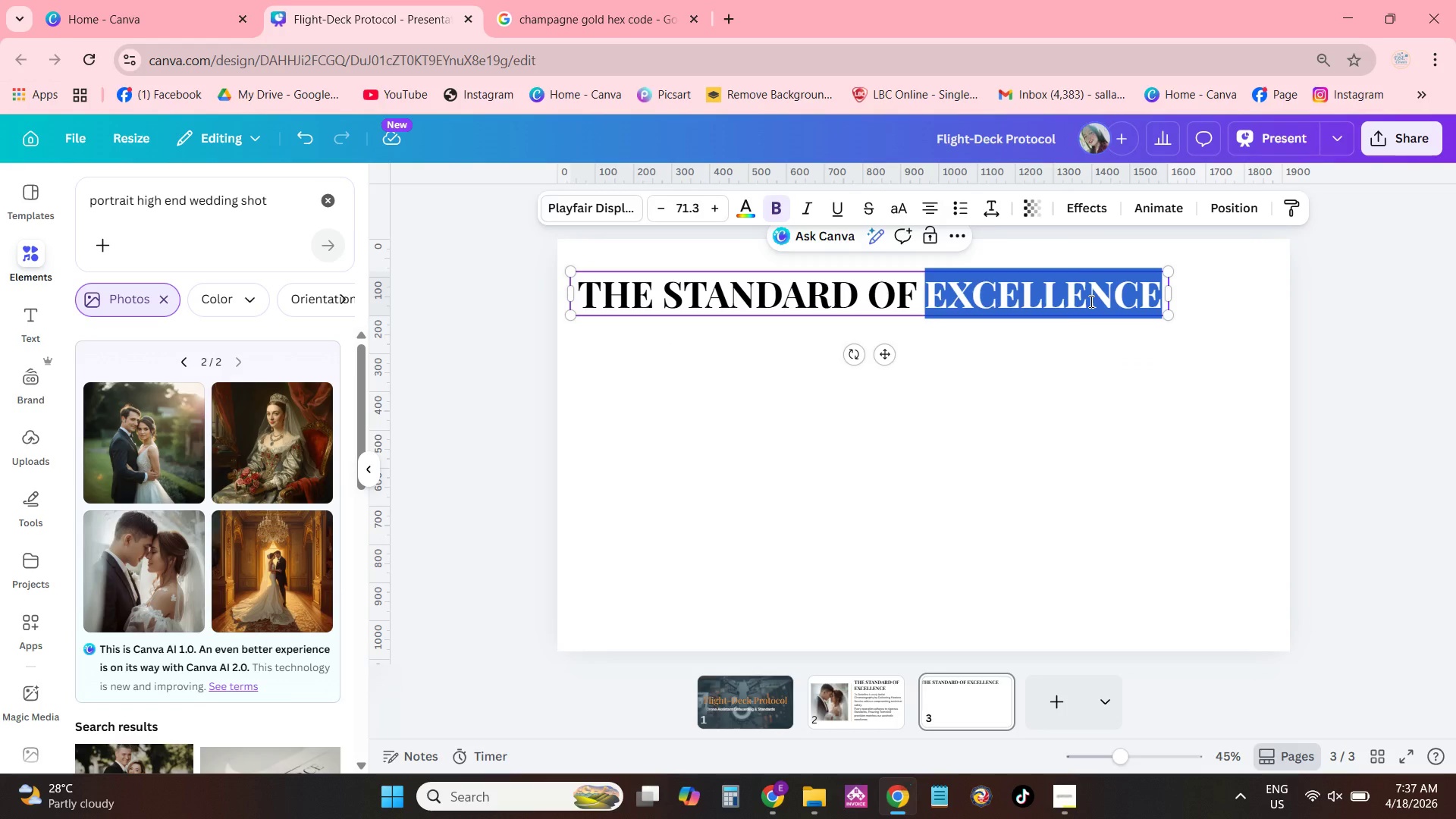 
triple_click([1090, 301])
 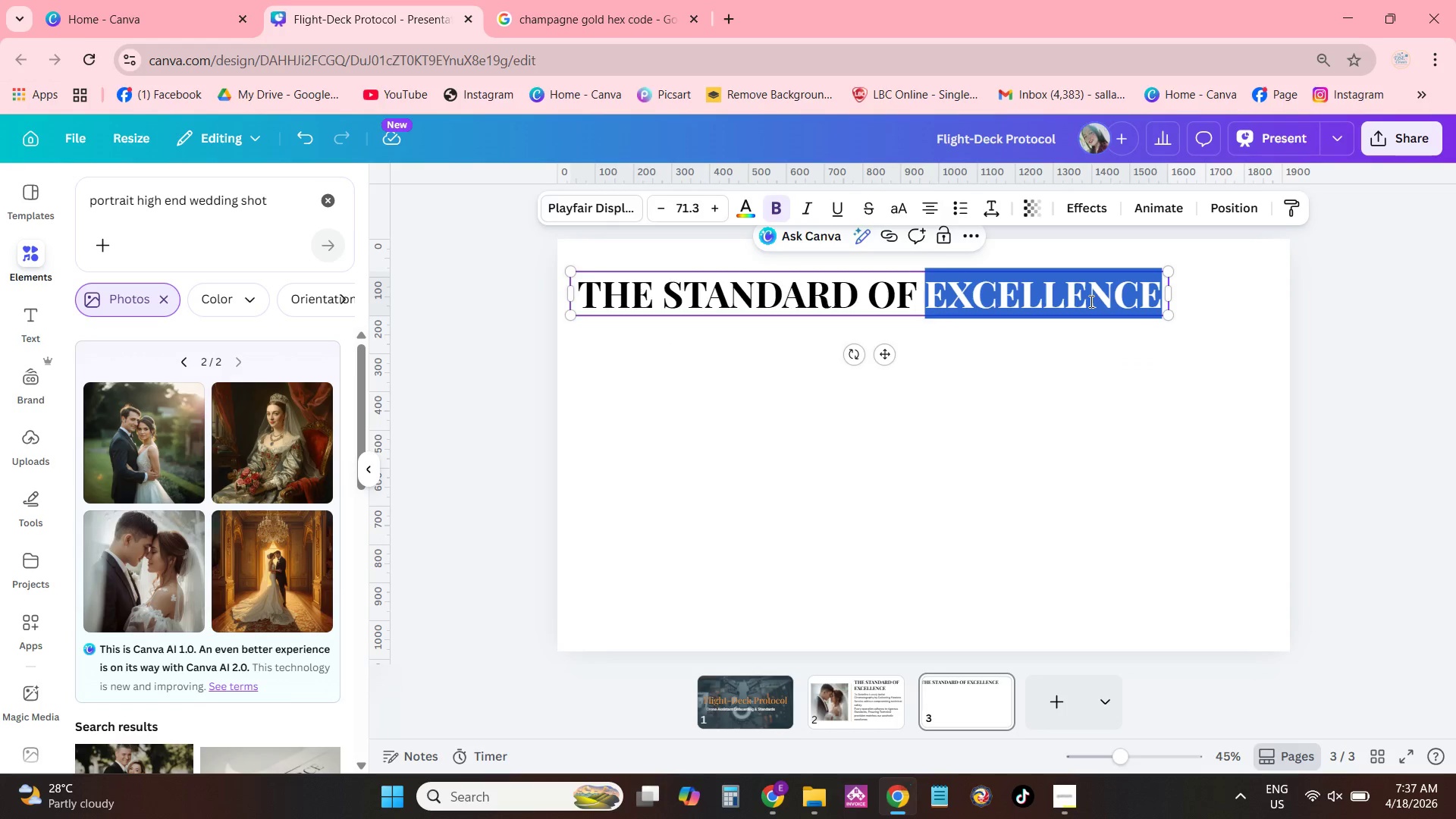 
triple_click([1090, 301])
 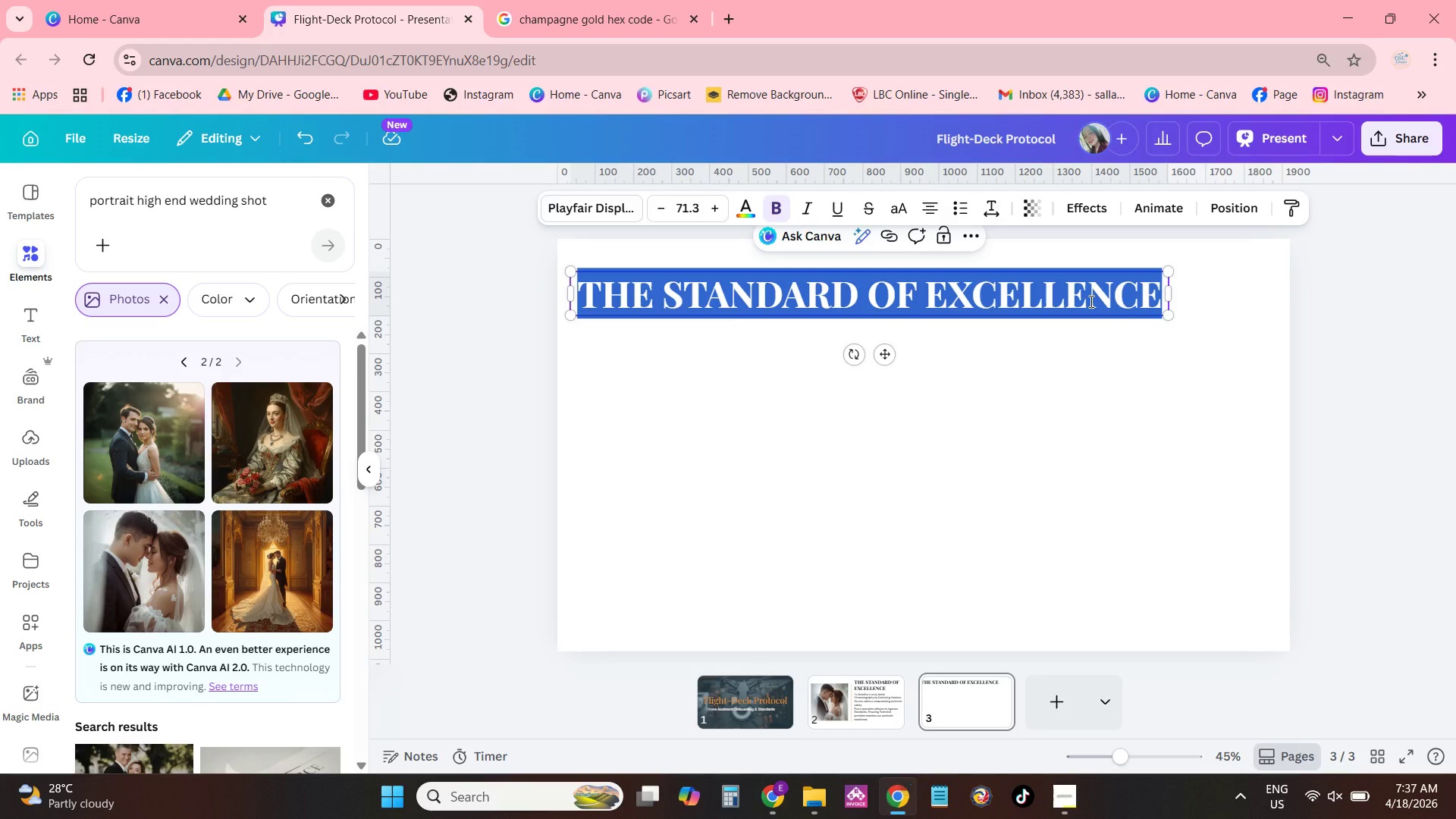 
type(THE SPOTTER'S ROLSE)
key(Backspace)
key(Backspace)
type(E)
 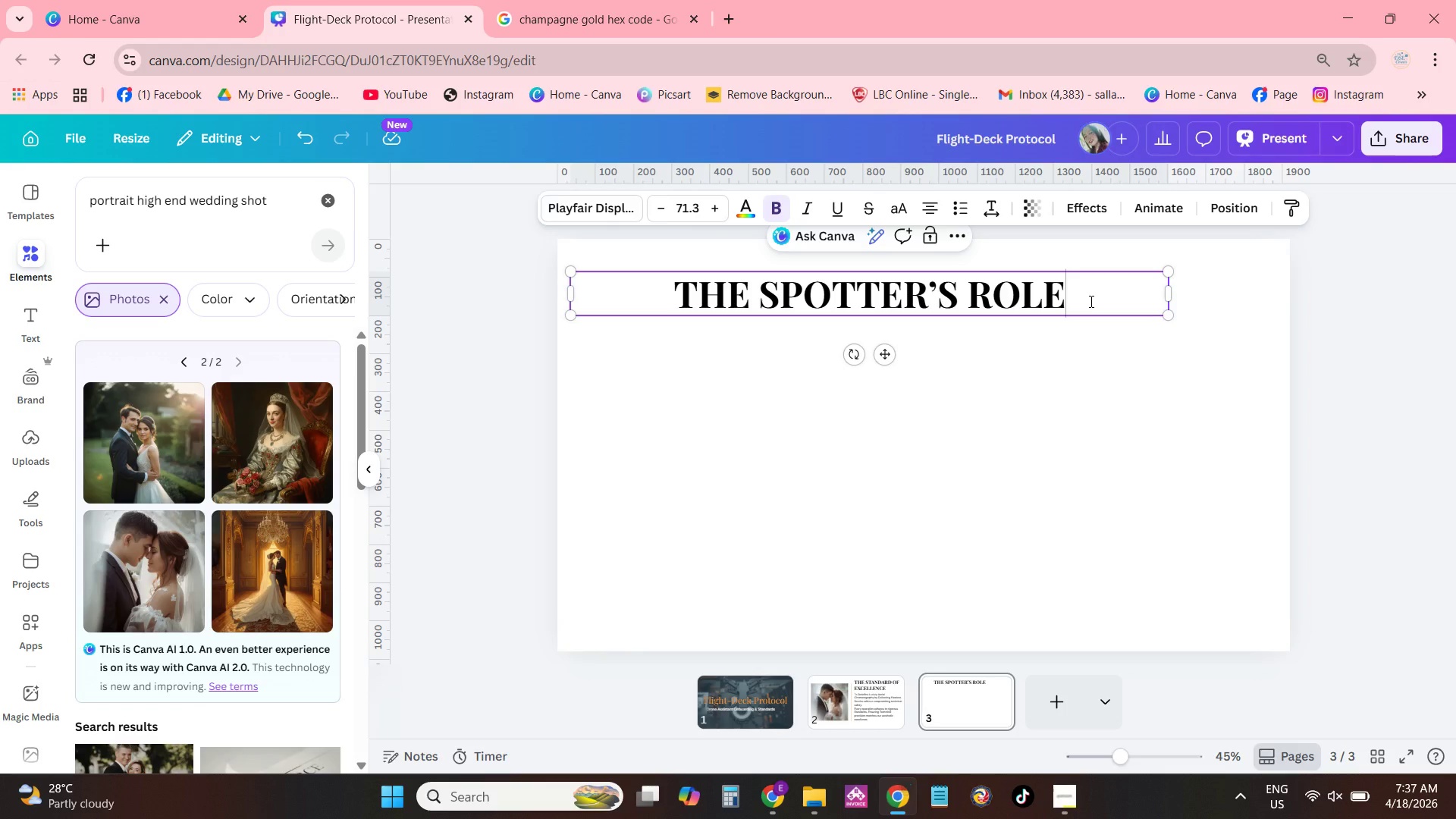 
wait(8.38)
 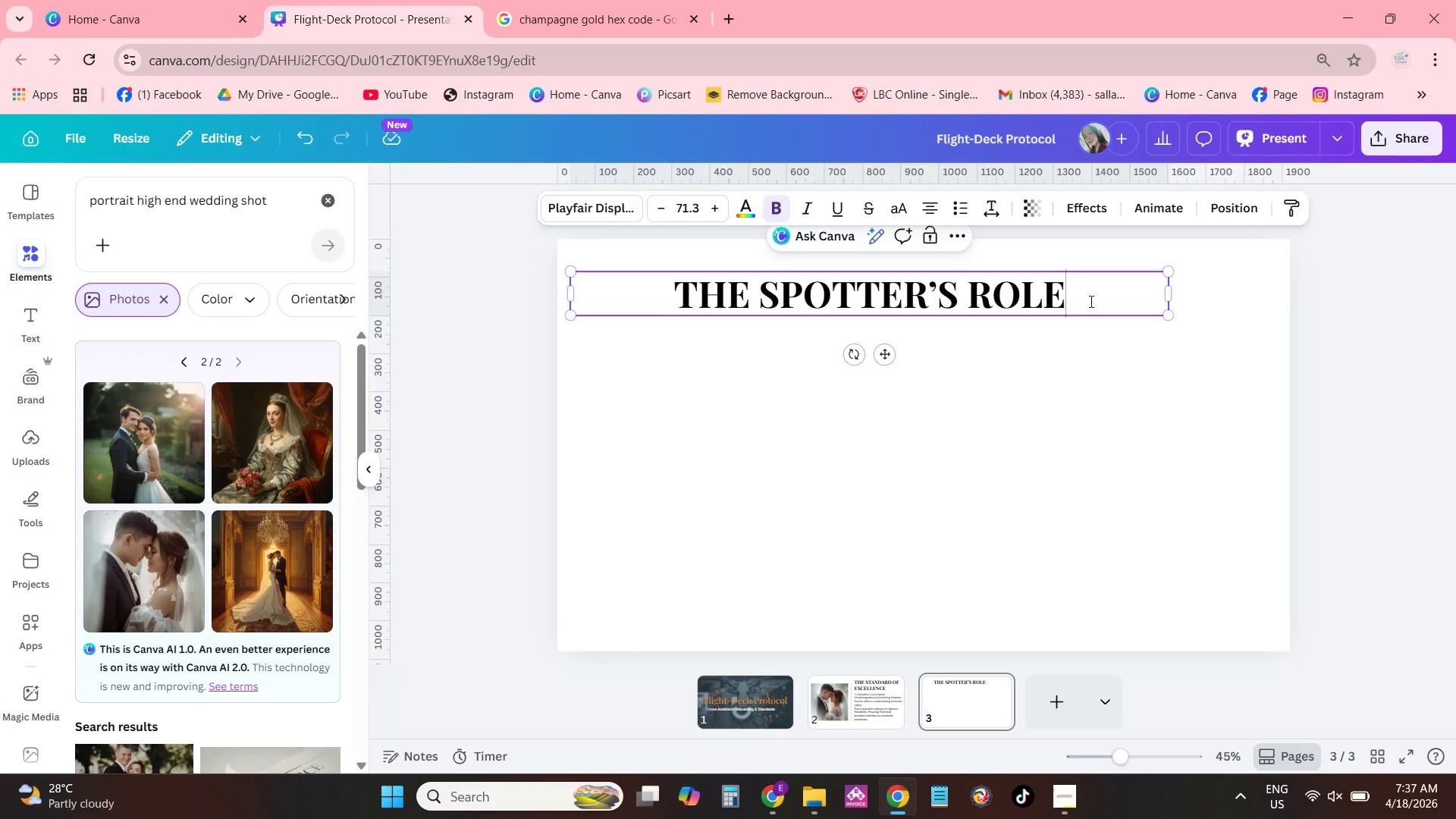 
left_click_drag(start_coordinate=[1174, 290], to_coordinate=[996, 287])
 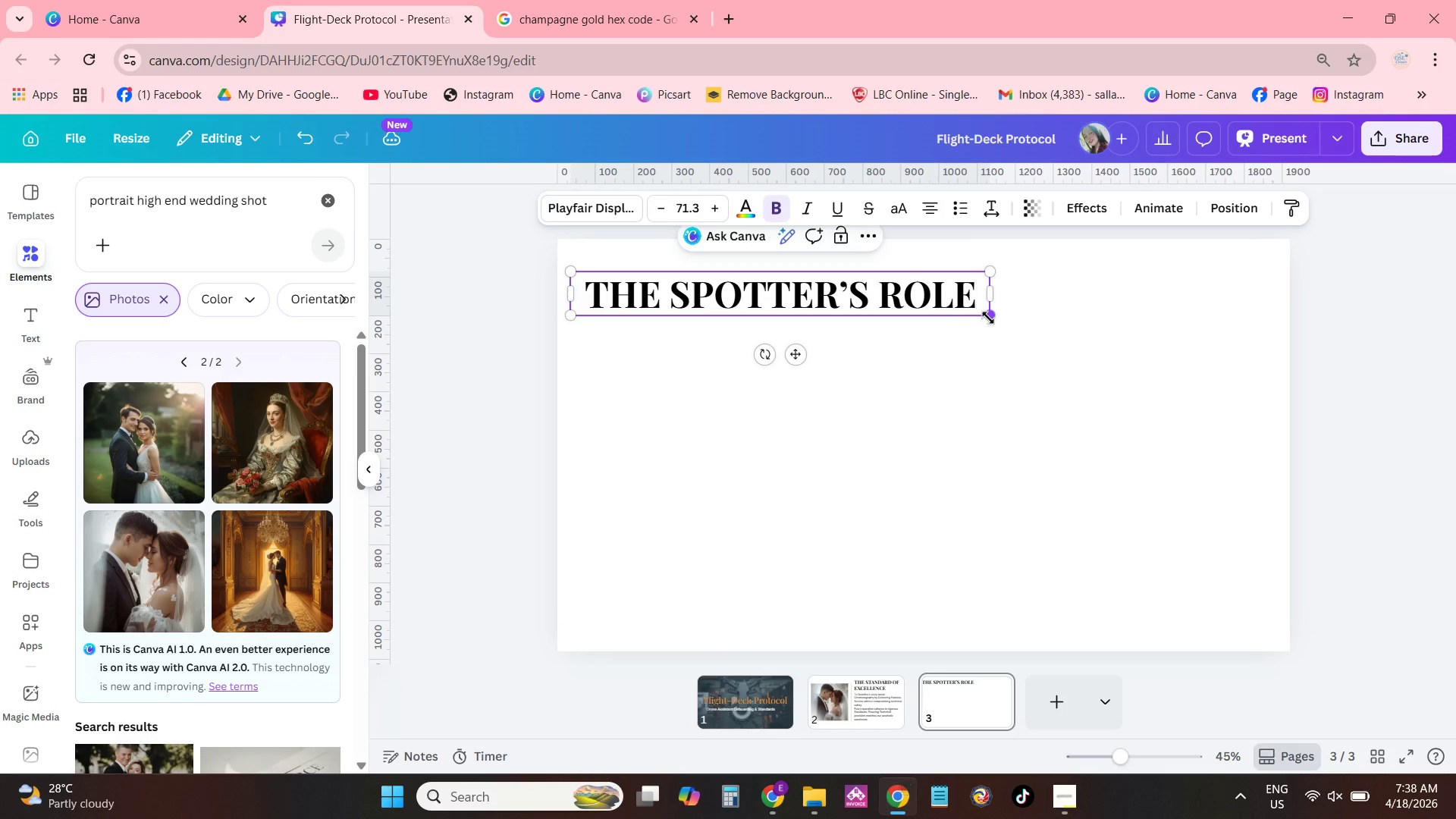 
left_click_drag(start_coordinate=[988, 318], to_coordinate=[1200, 348])
 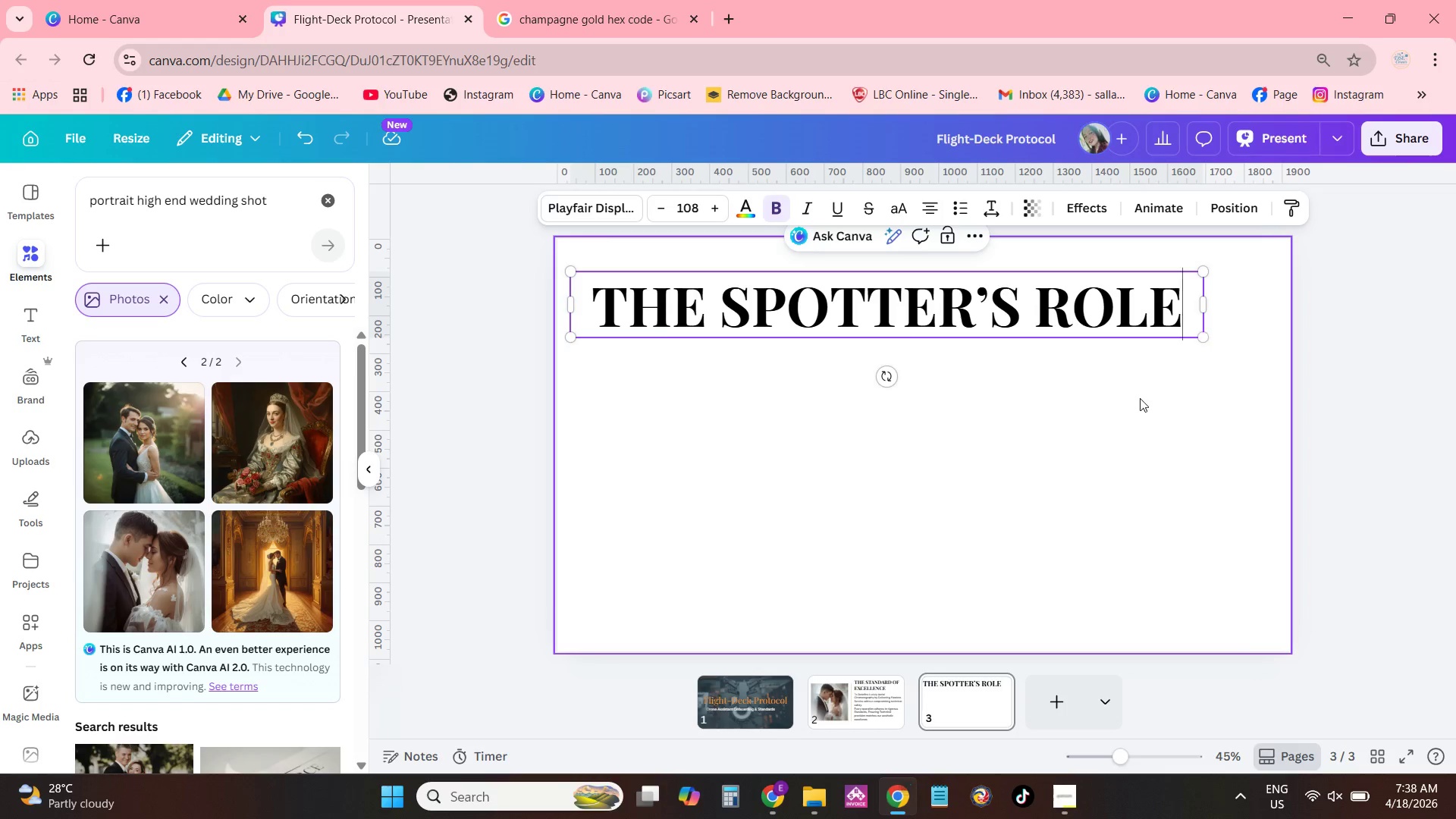 
left_click_drag(start_coordinate=[1139, 399], to_coordinate=[1135, 397])
 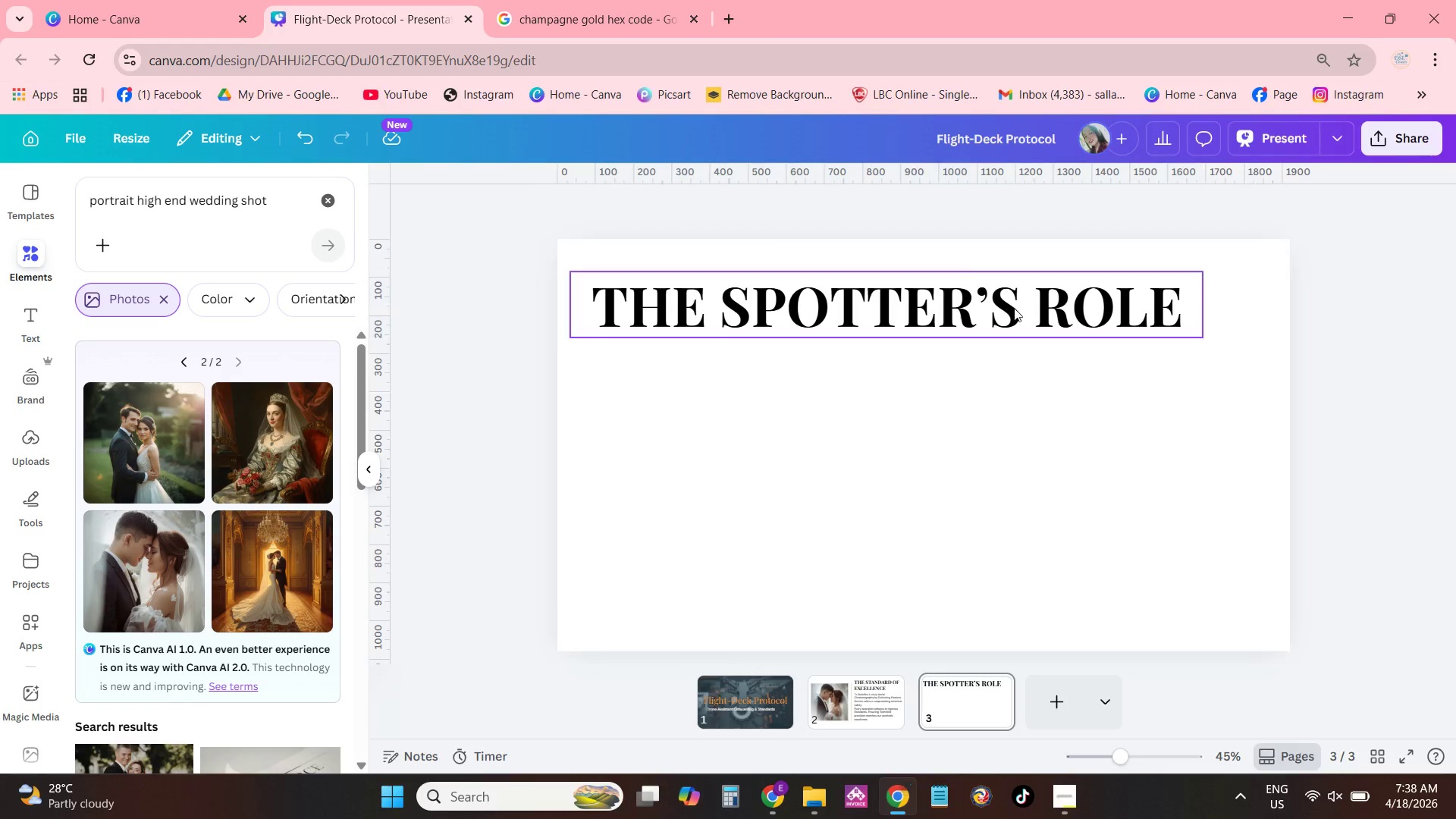 
left_click_drag(start_coordinate=[1010, 304], to_coordinate=[1031, 297])
 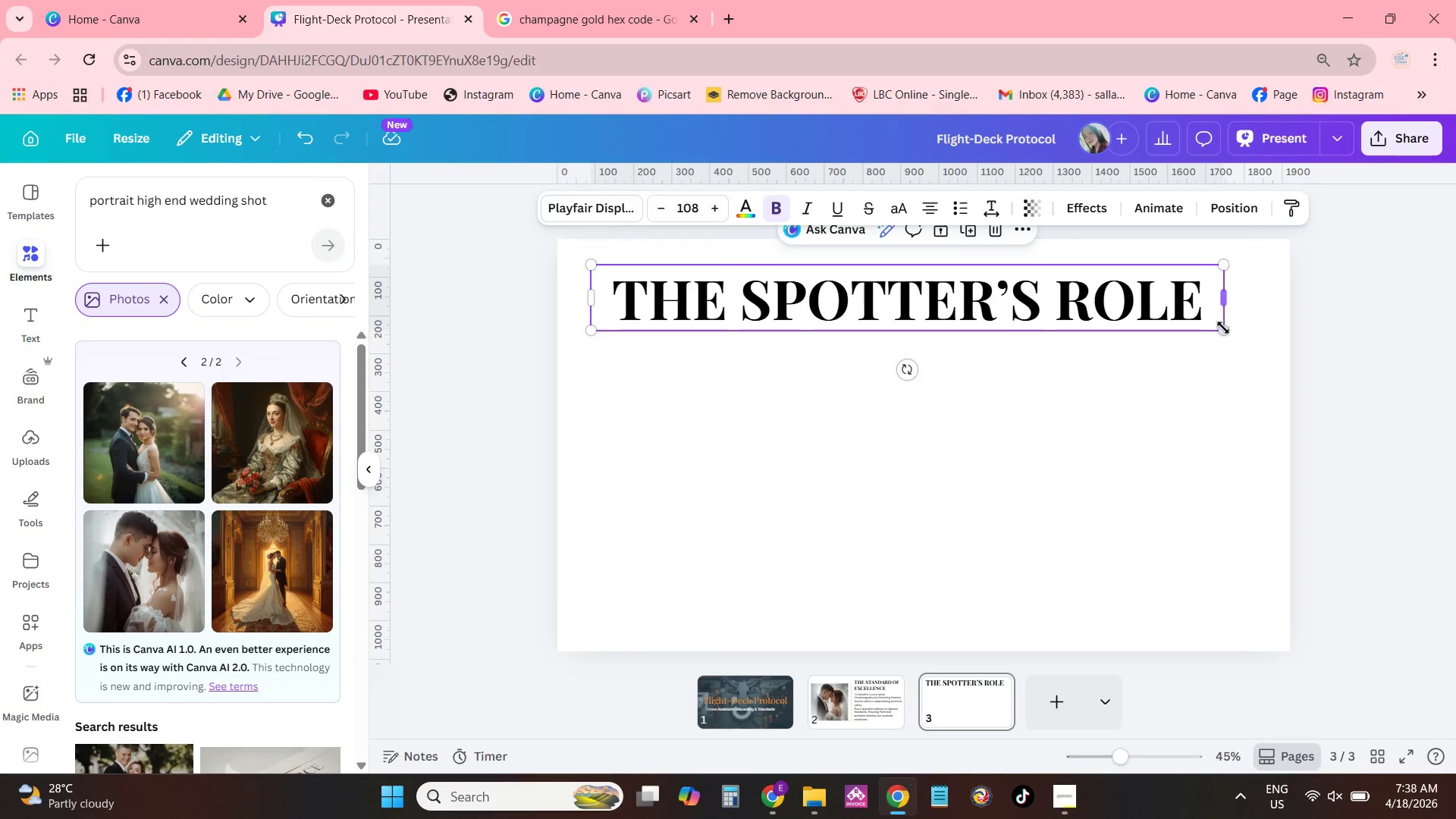 
left_click_drag(start_coordinate=[1222, 328], to_coordinate=[1206, 317])
 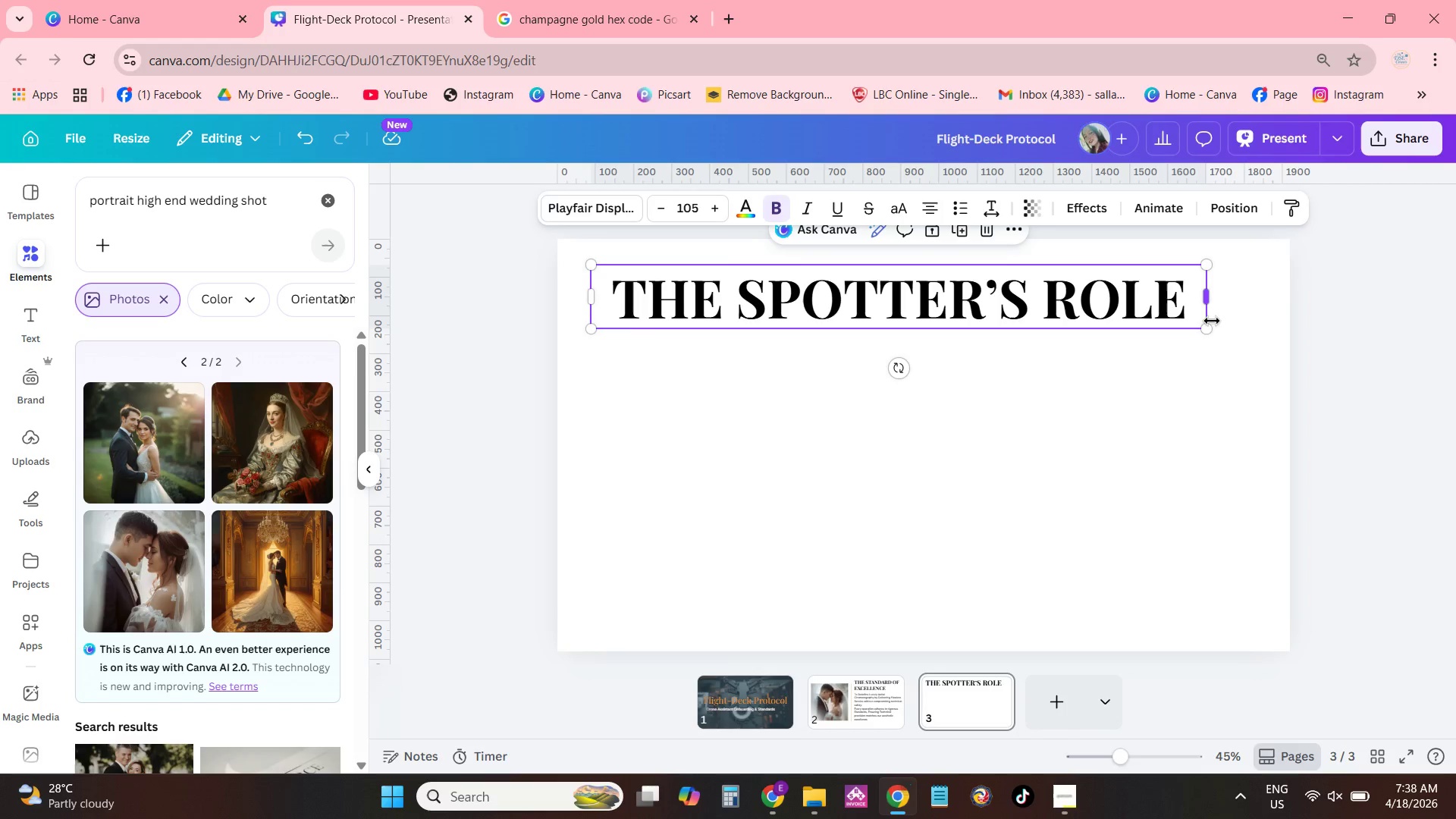 
left_click_drag(start_coordinate=[1207, 327], to_coordinate=[1187, 317])
 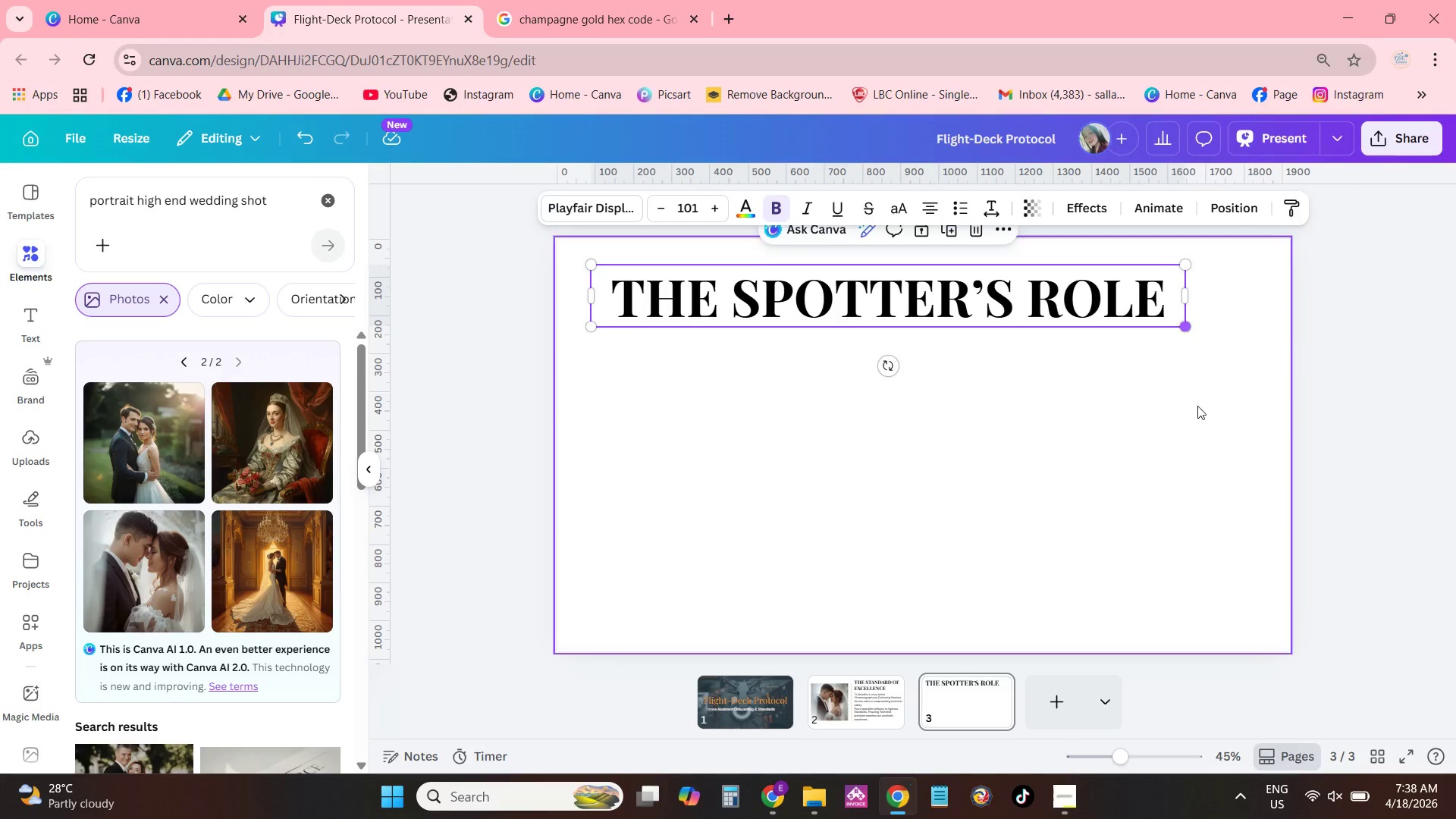 
left_click_drag(start_coordinate=[1197, 416], to_coordinate=[1191, 408])
 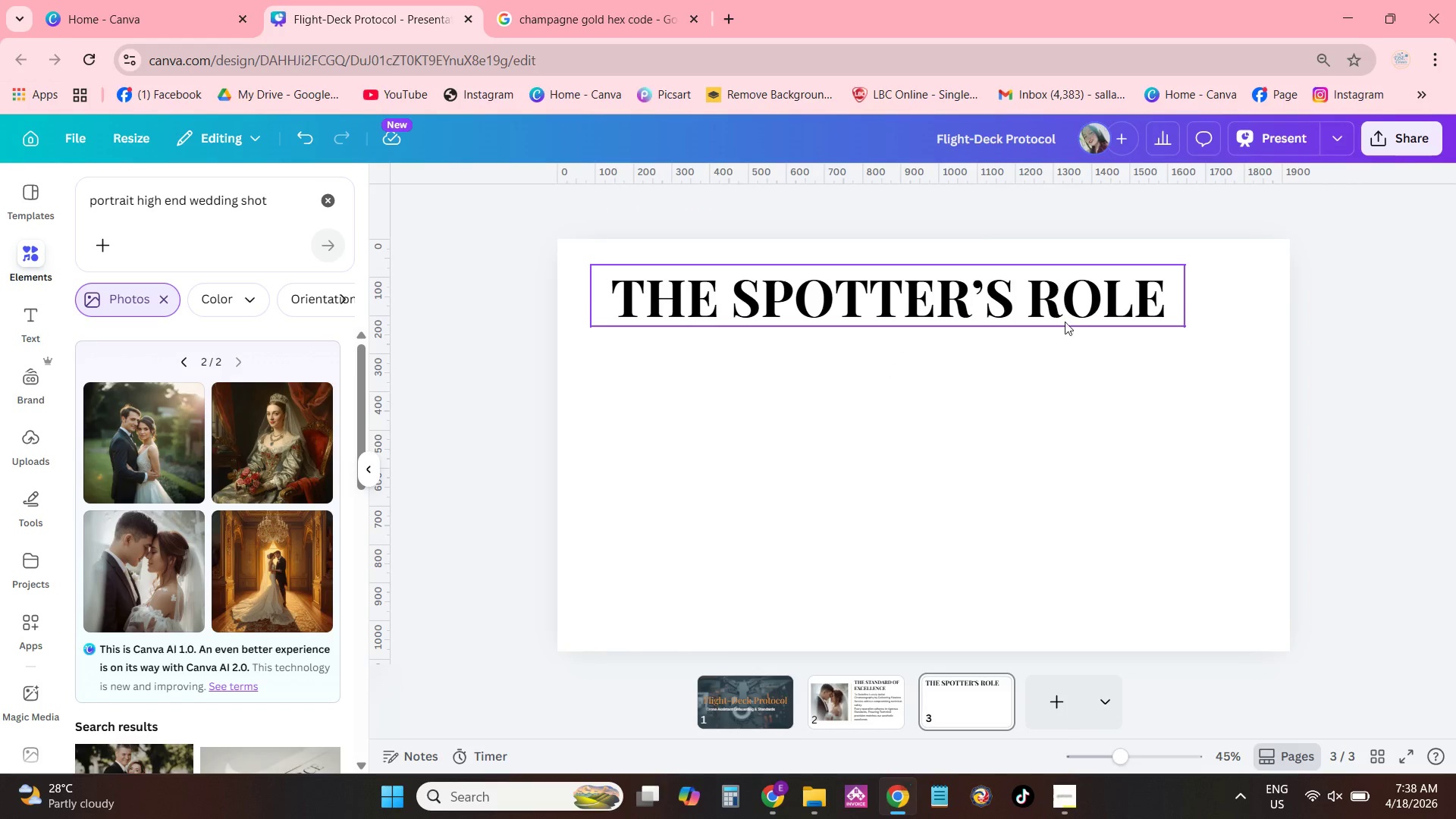 
left_click_drag(start_coordinate=[1065, 322], to_coordinate=[1101, 309])
 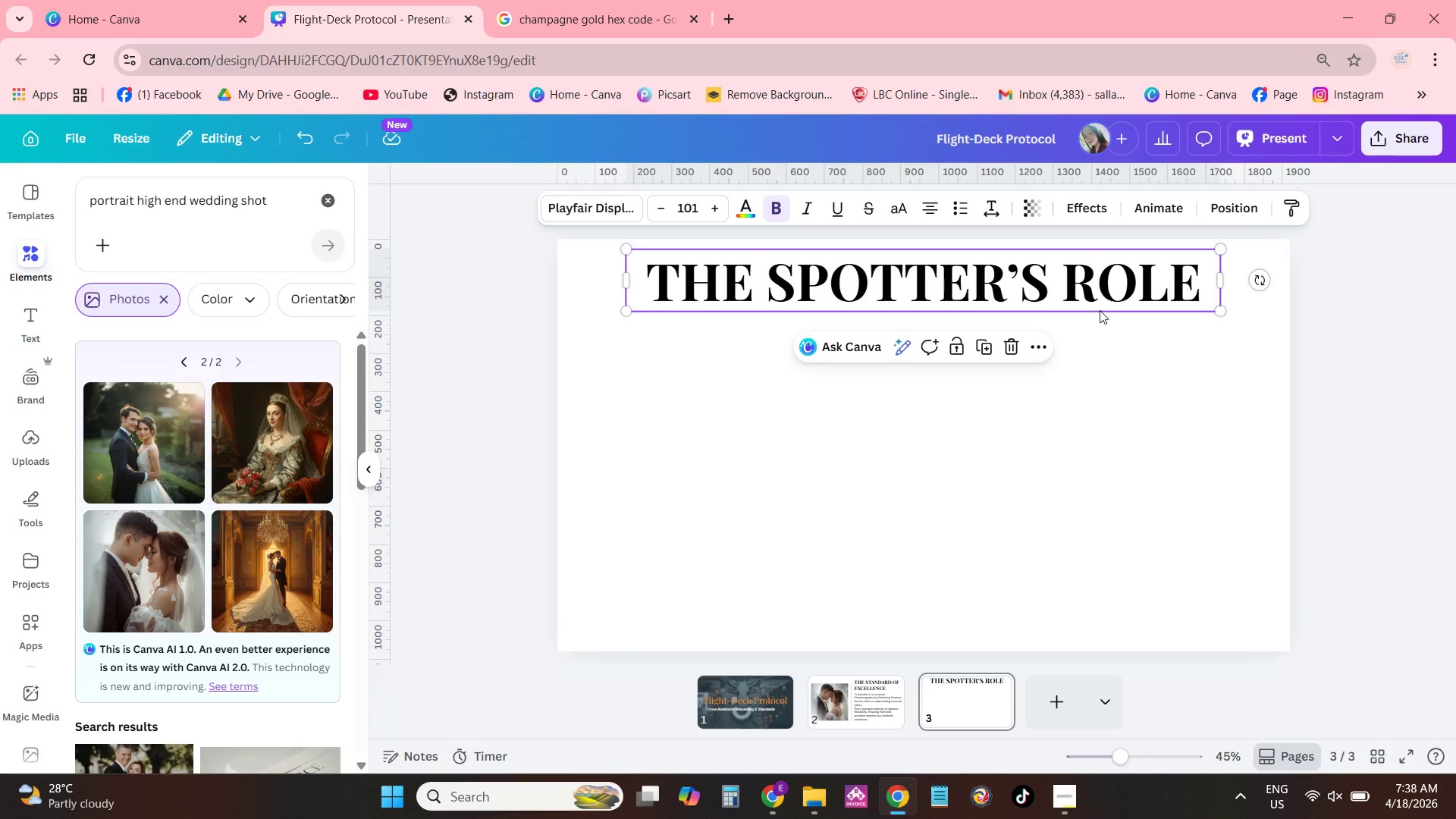 
wait(20.84)
 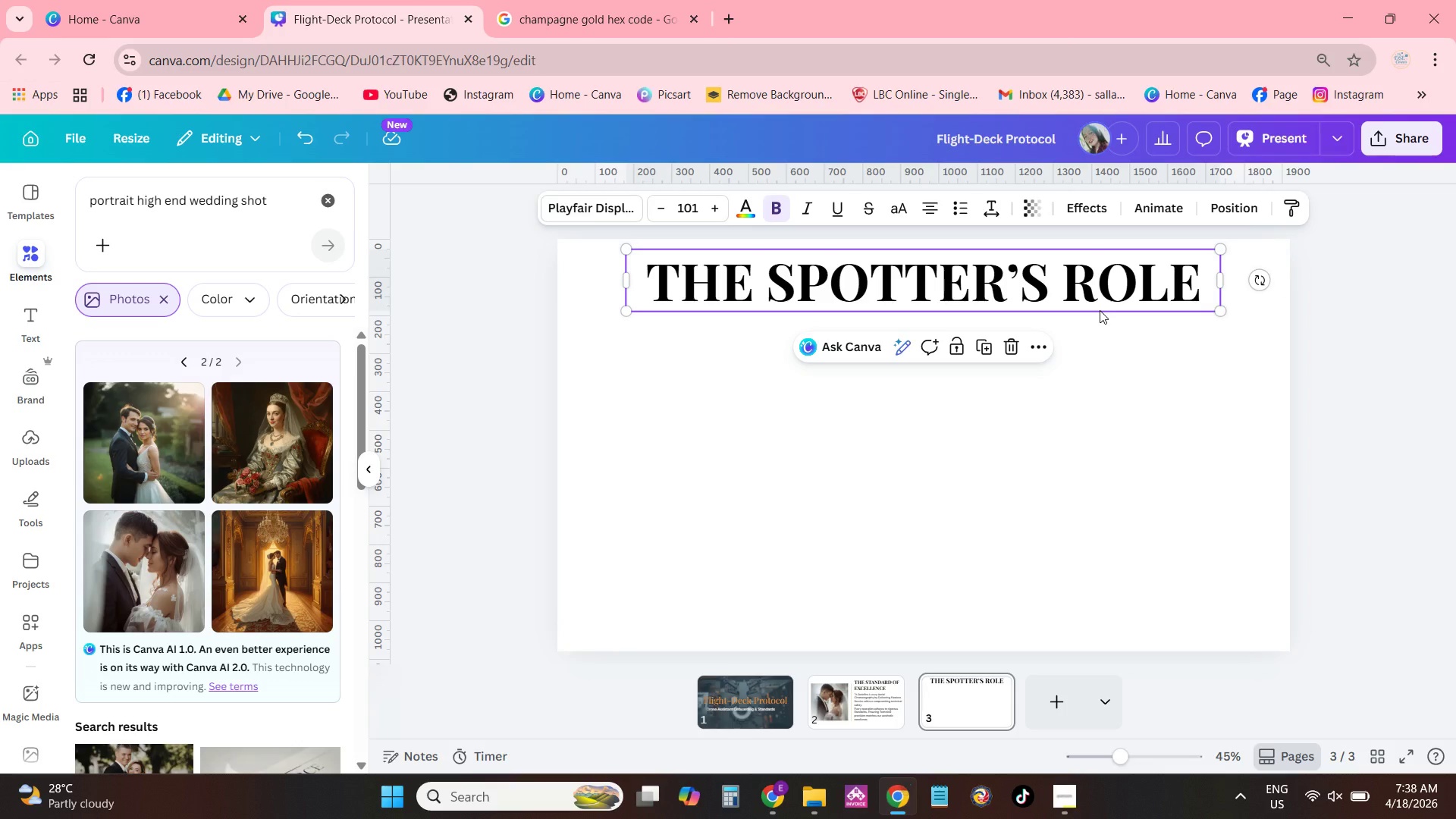 
left_click([733, 443])
 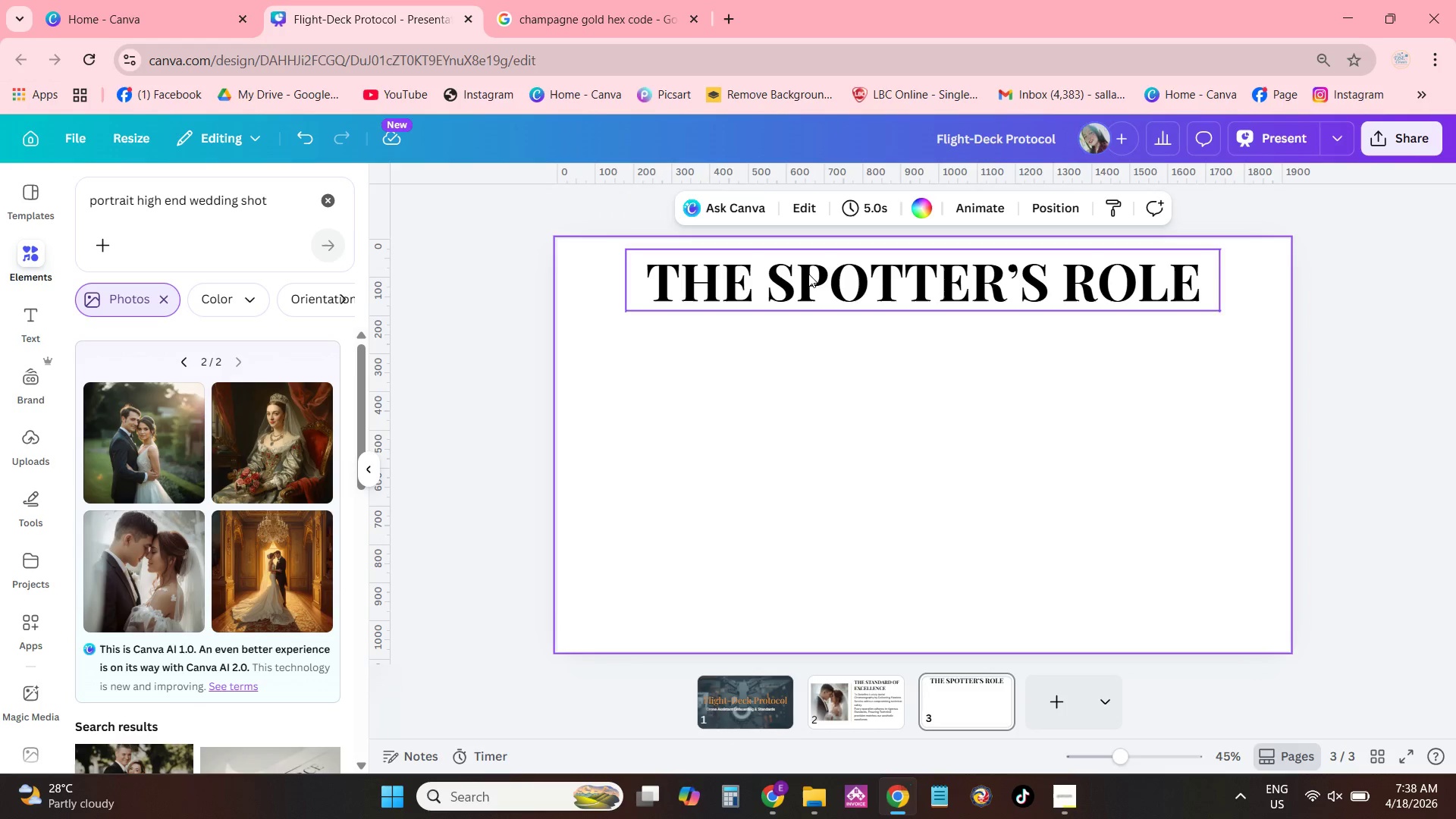 
left_click([876, 698])
 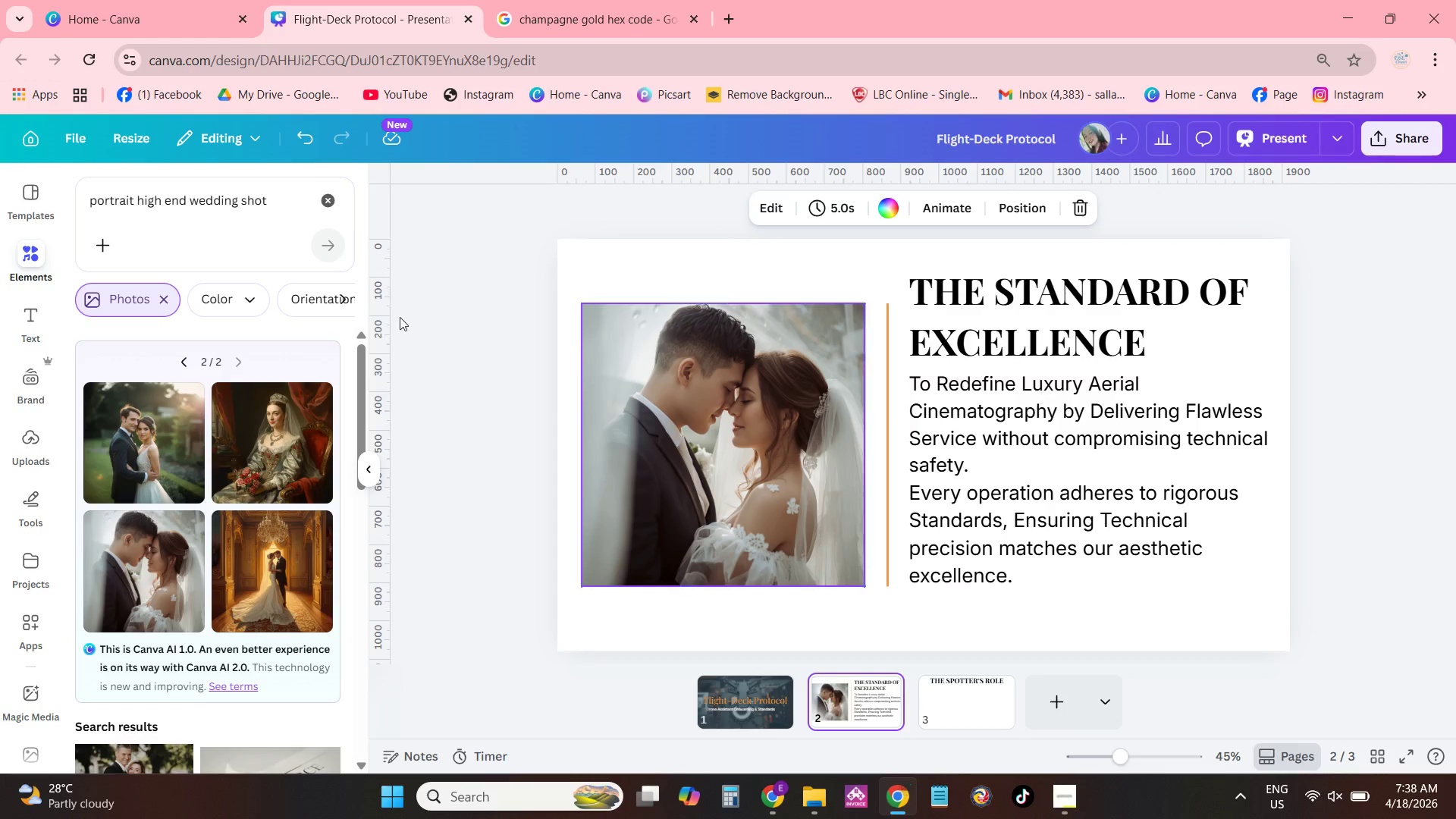 
left_click_drag(start_coordinate=[283, 210], to_coordinate=[0, 218])
 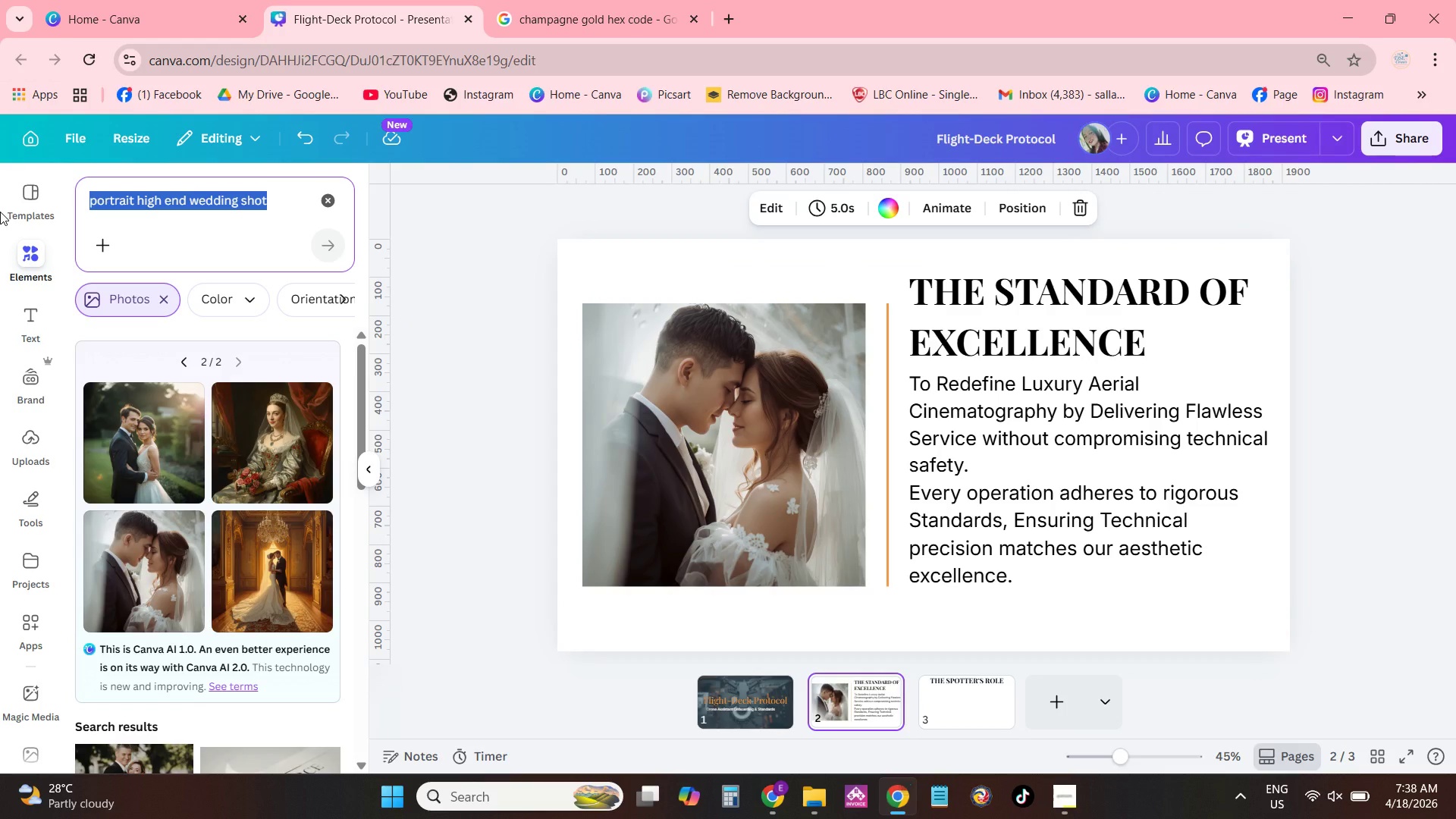 
type(Pilot )
 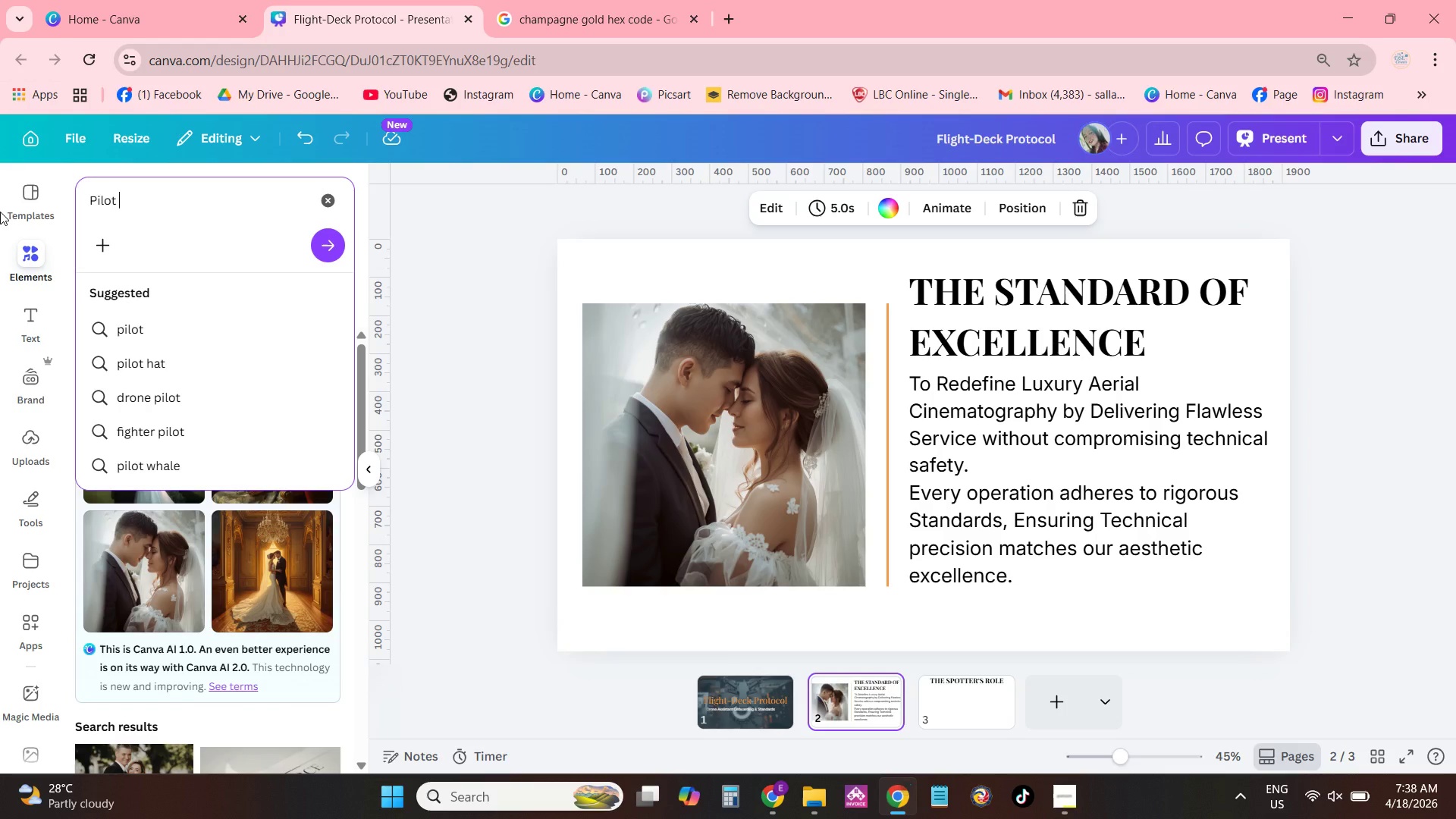 
type(ine=te)
key(Backspace)
key(Backspace)
key(Backspace)
key(Backspace)
type(tent icon)
 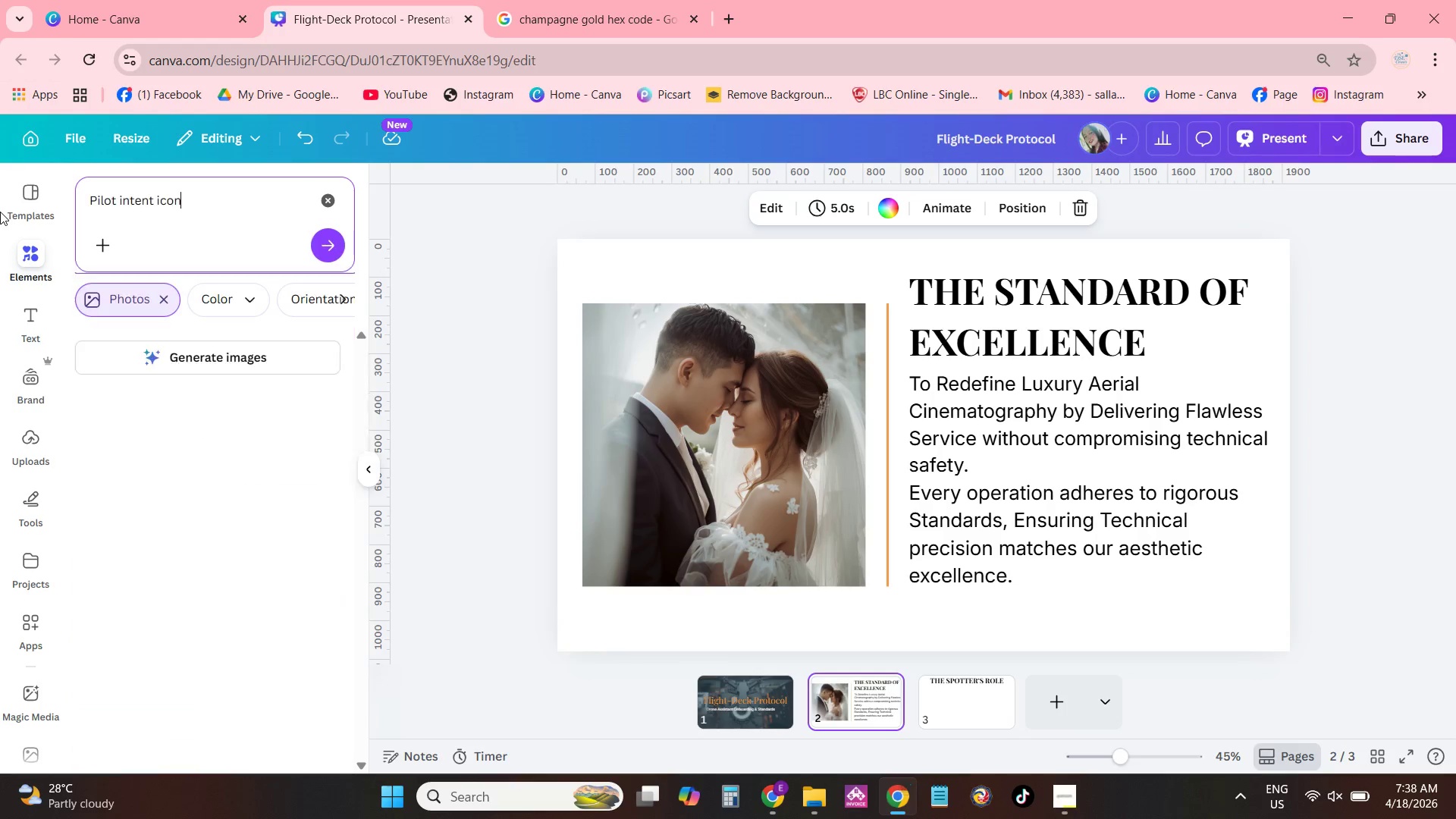 
key(Enter)
 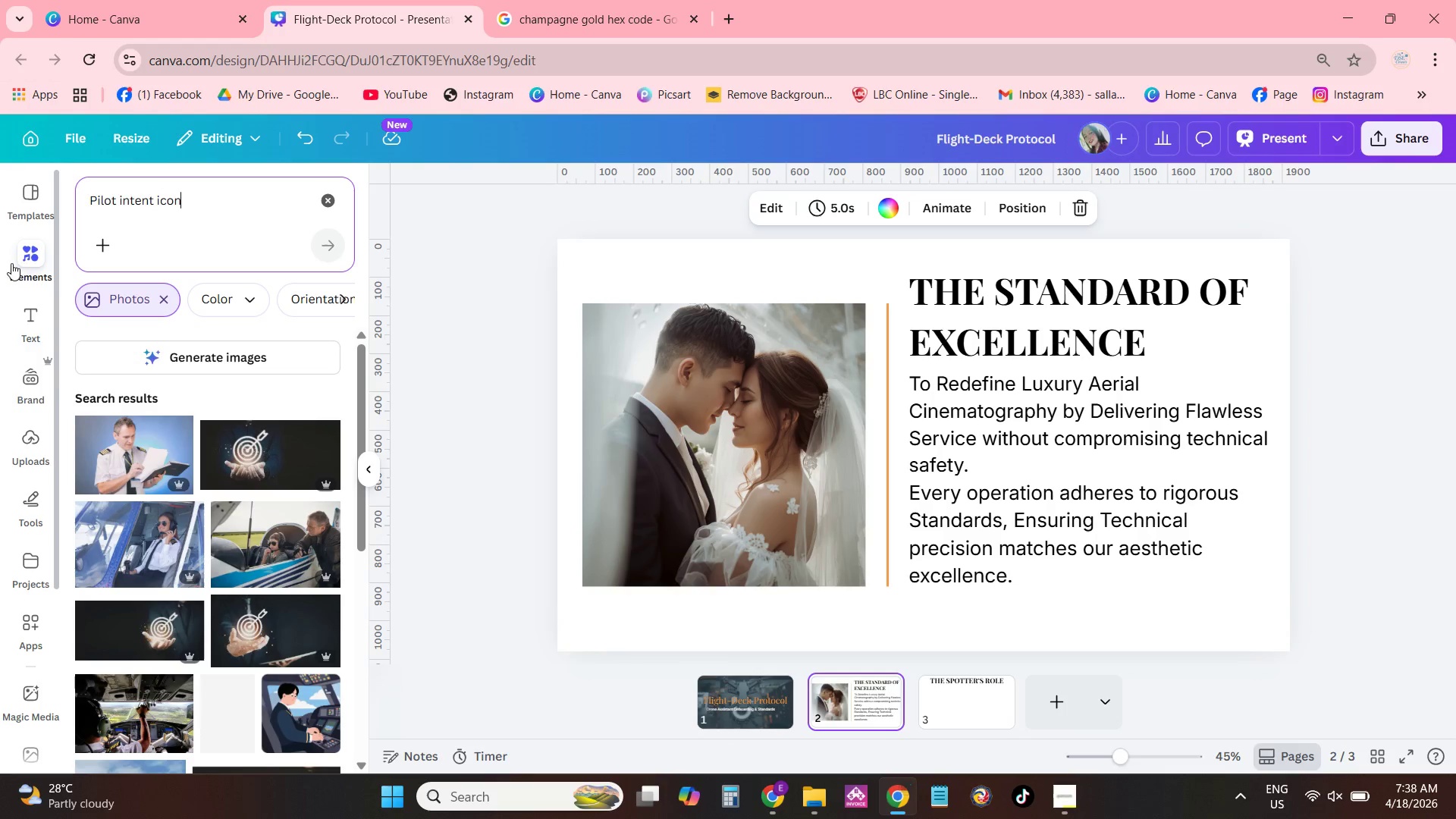 
left_click([162, 353])
 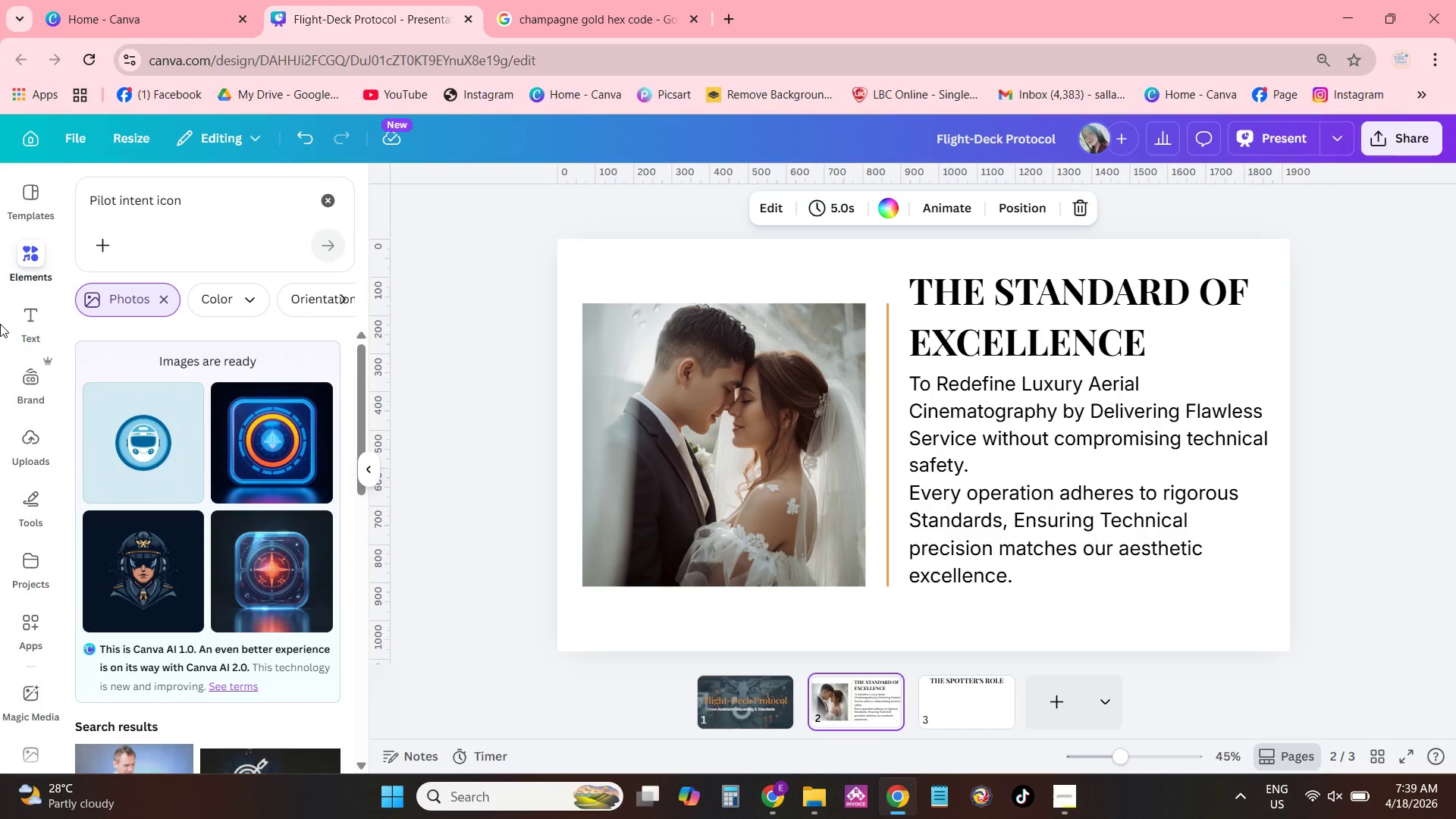 
wait(23.44)
 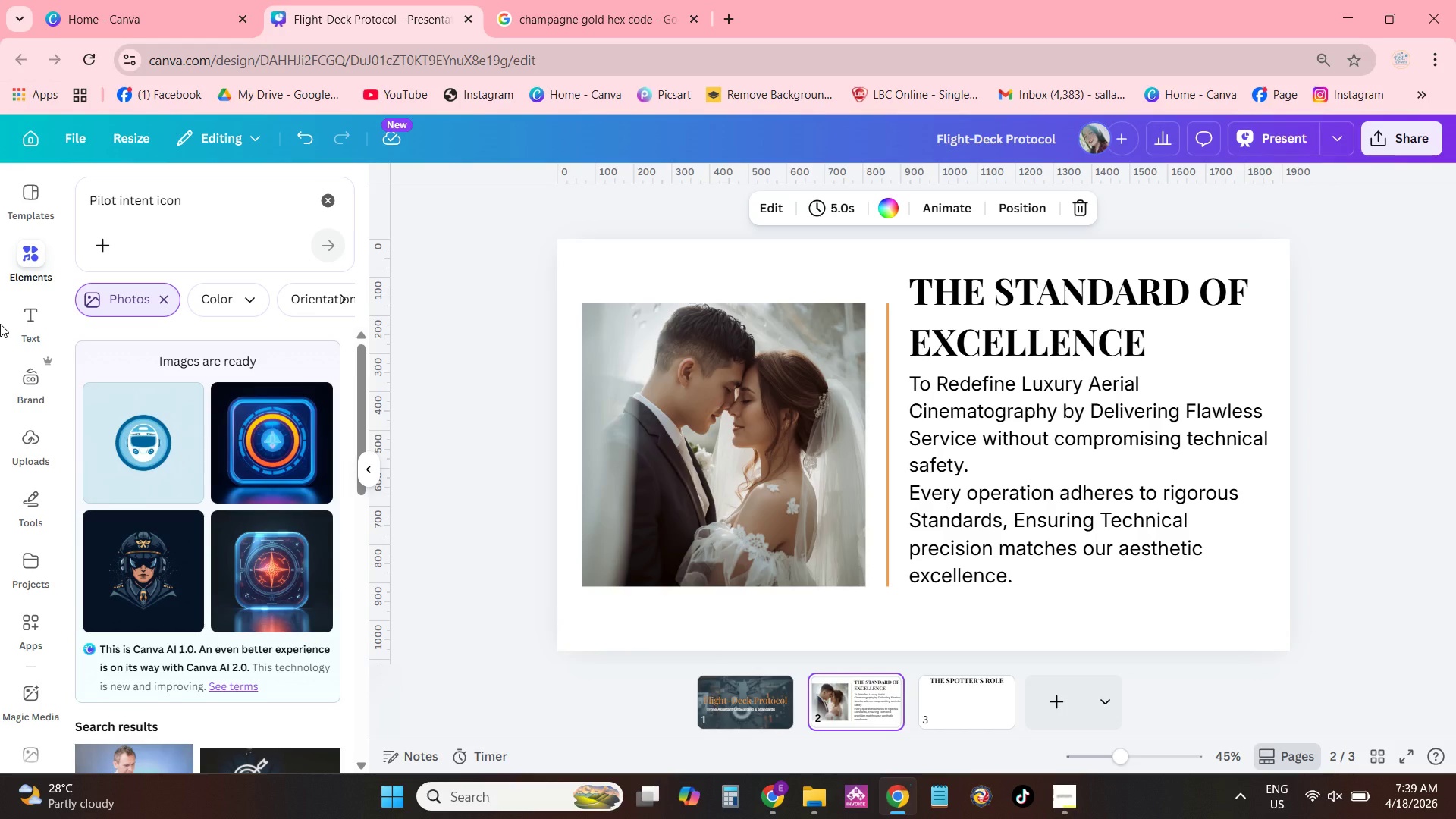 
left_click_drag(start_coordinate=[207, 204], to_coordinate=[62, 197])
 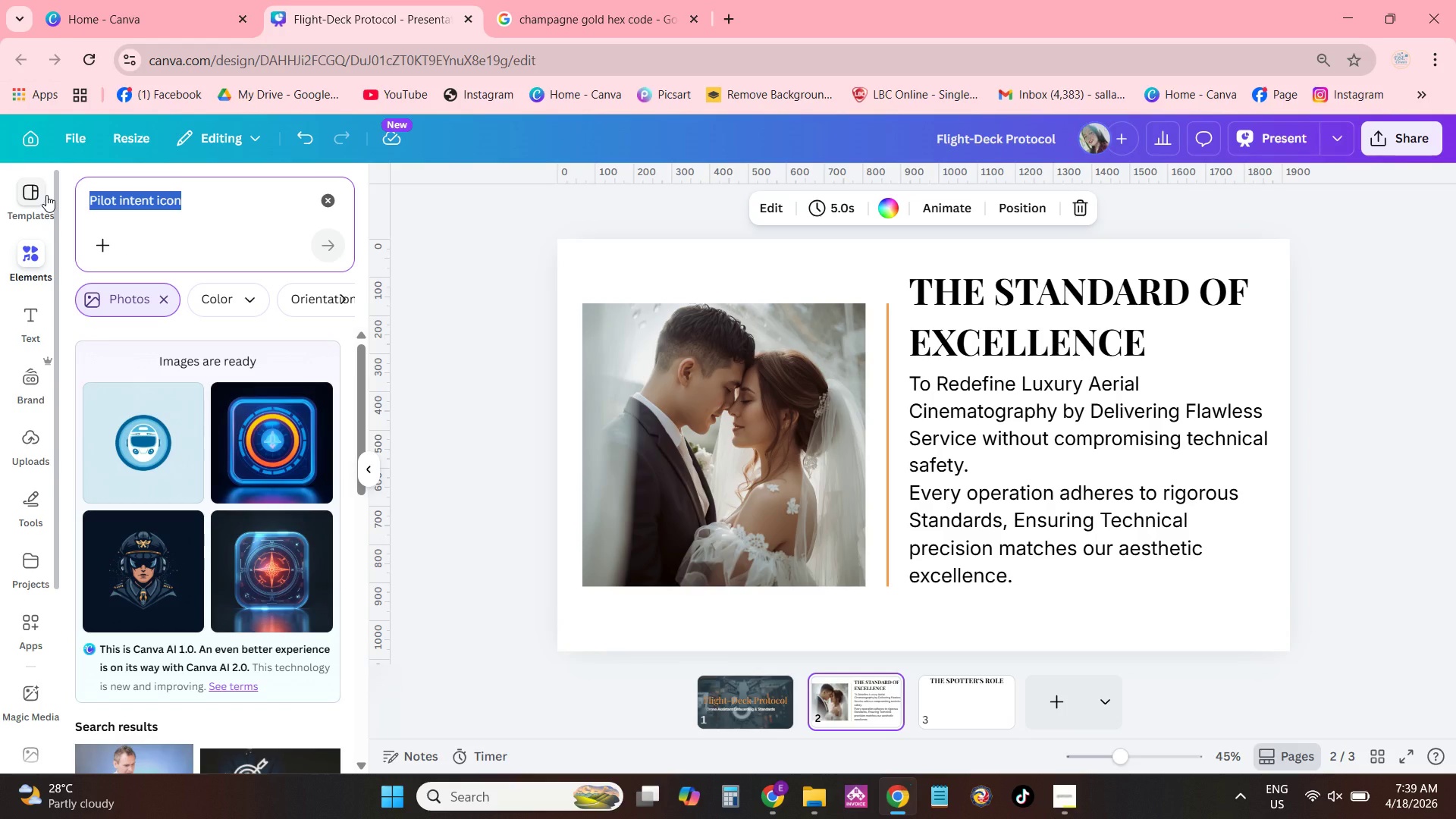 
type(Controllr)
key(Backspace)
type(erm)
key(Backspace)
type( icon)
 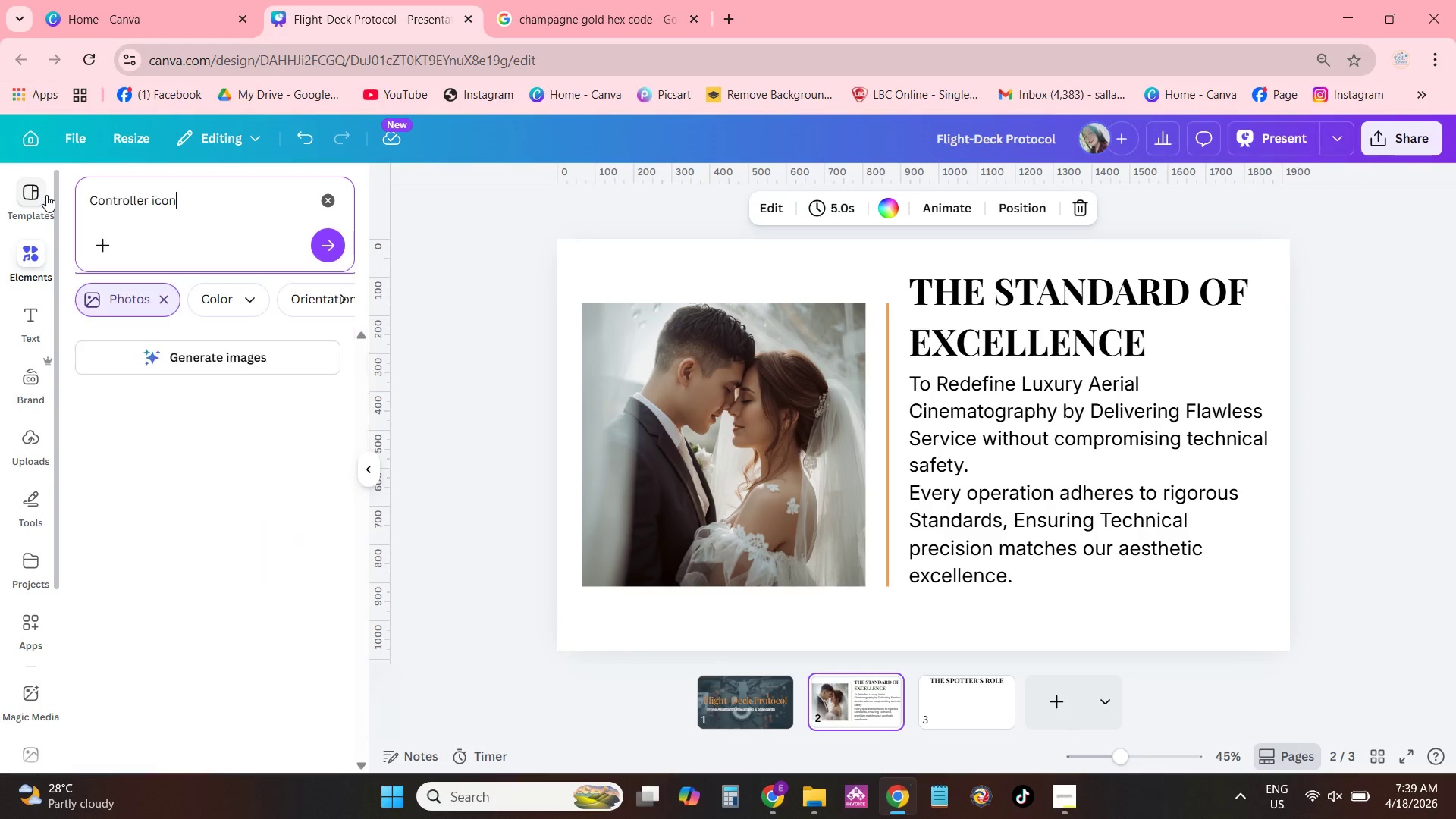 
key(Enter)
 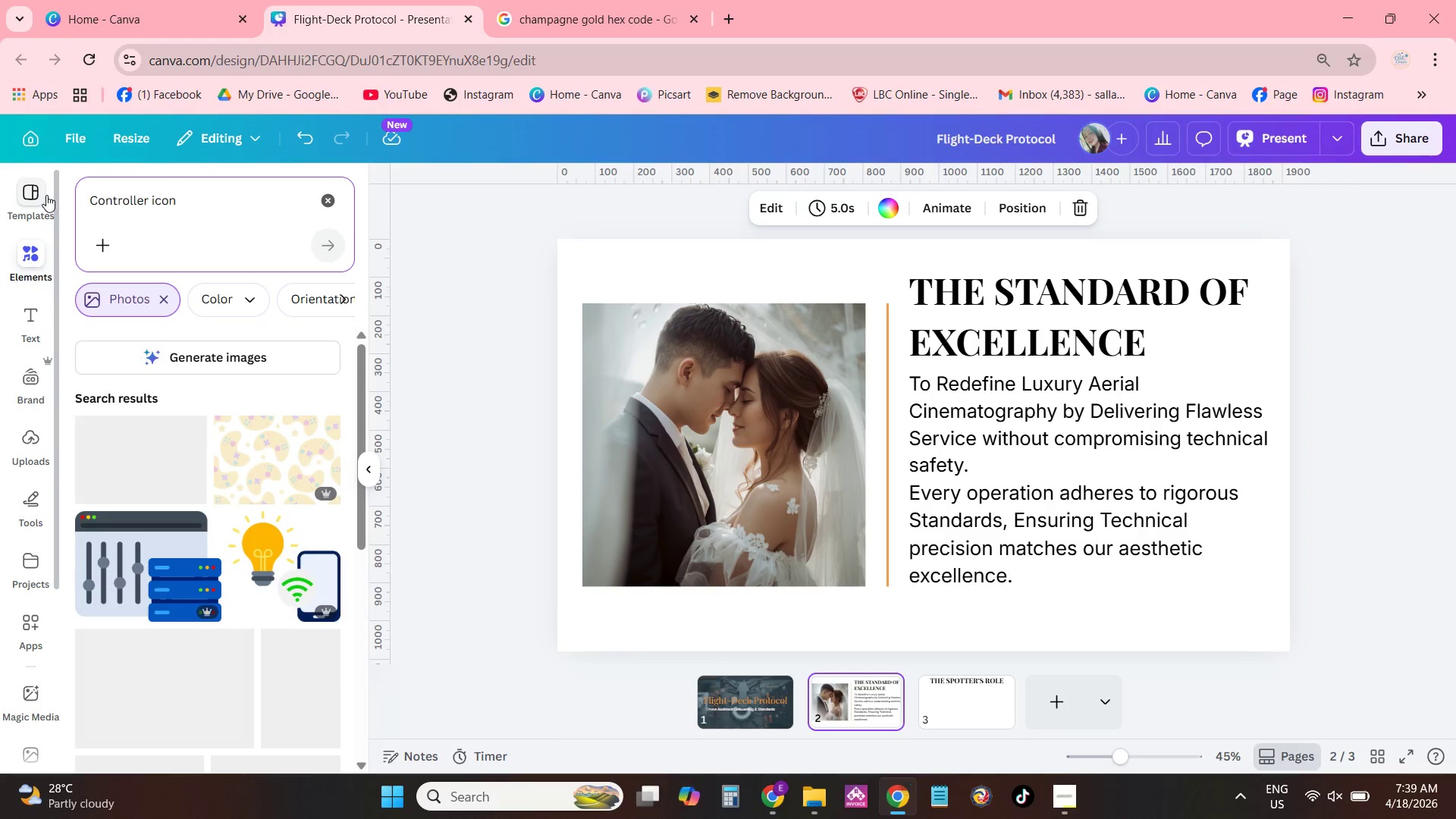 
left_click([242, 346])
 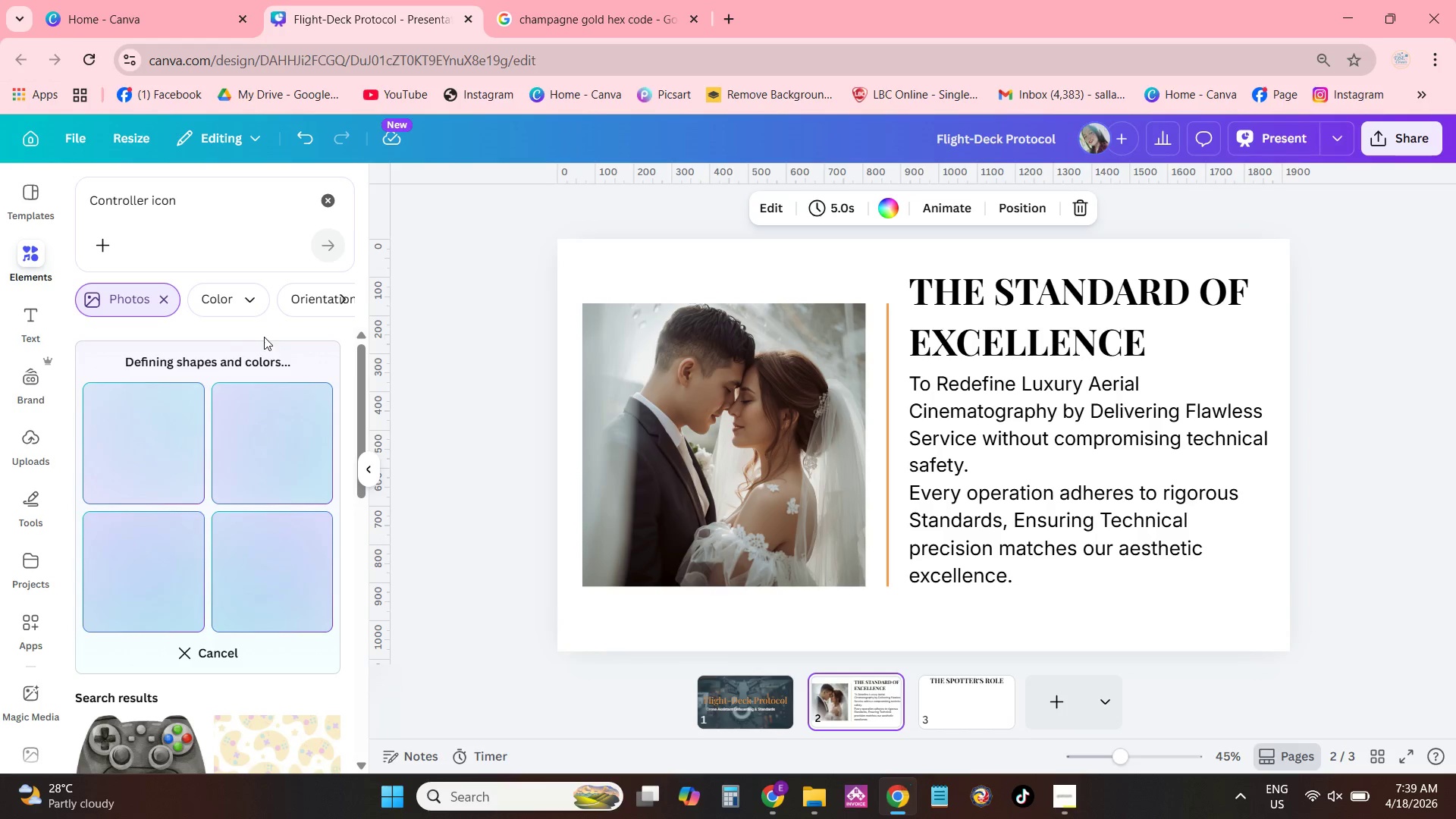 
wait(5.22)
 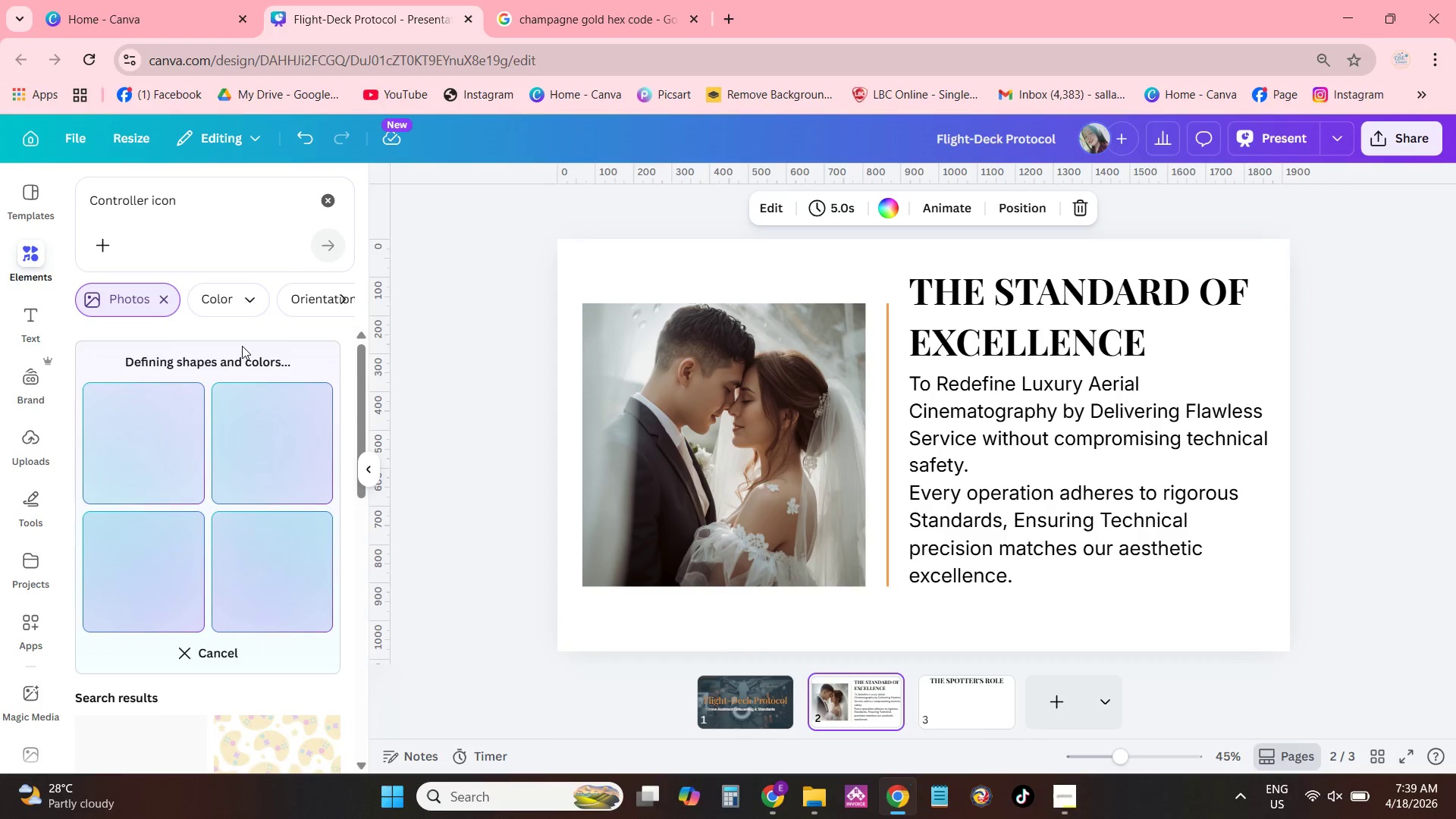 
scroll: coordinate [233, 365], scroll_direction: up, amount: 2.0
 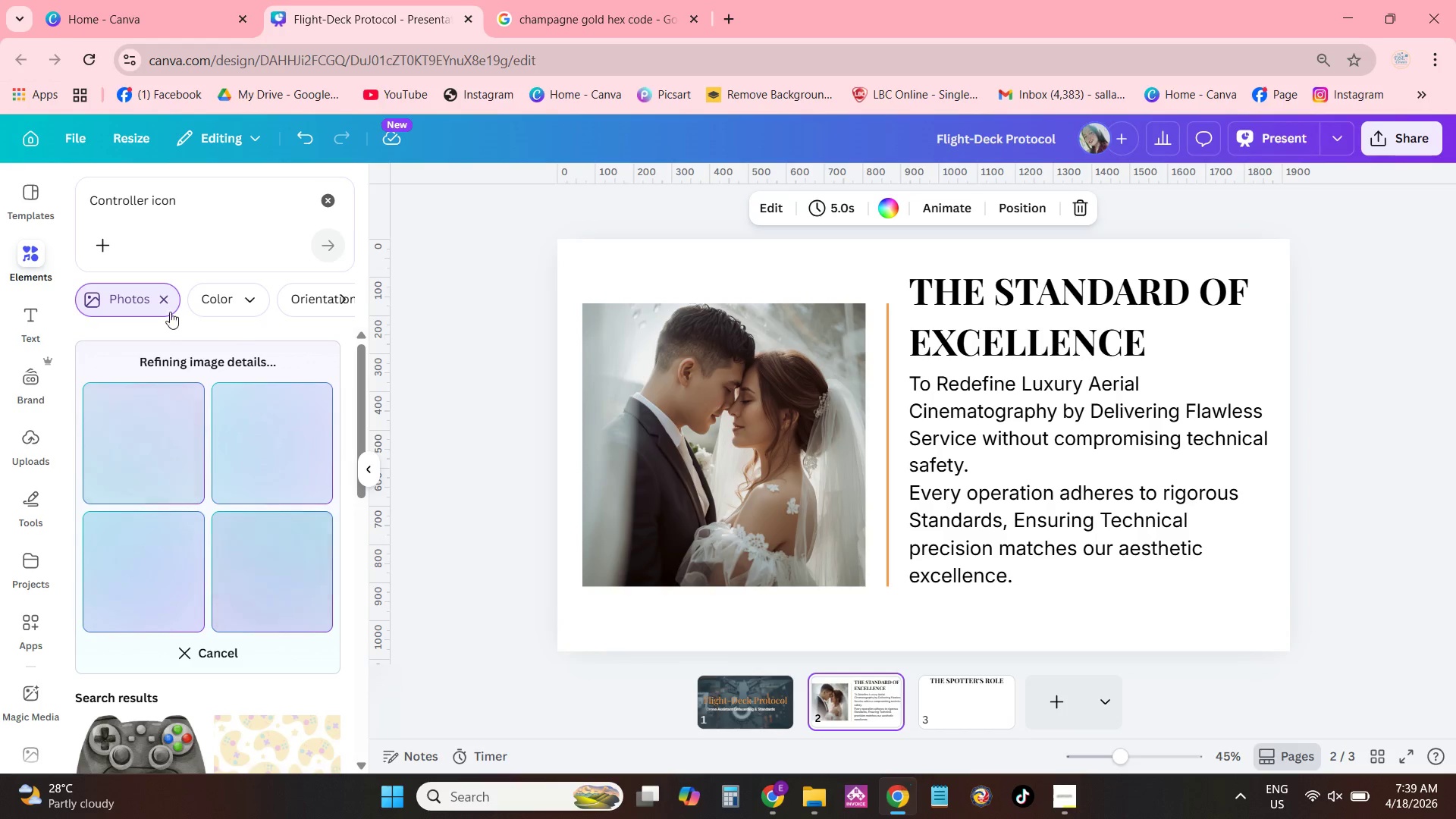 
left_click([162, 292])
 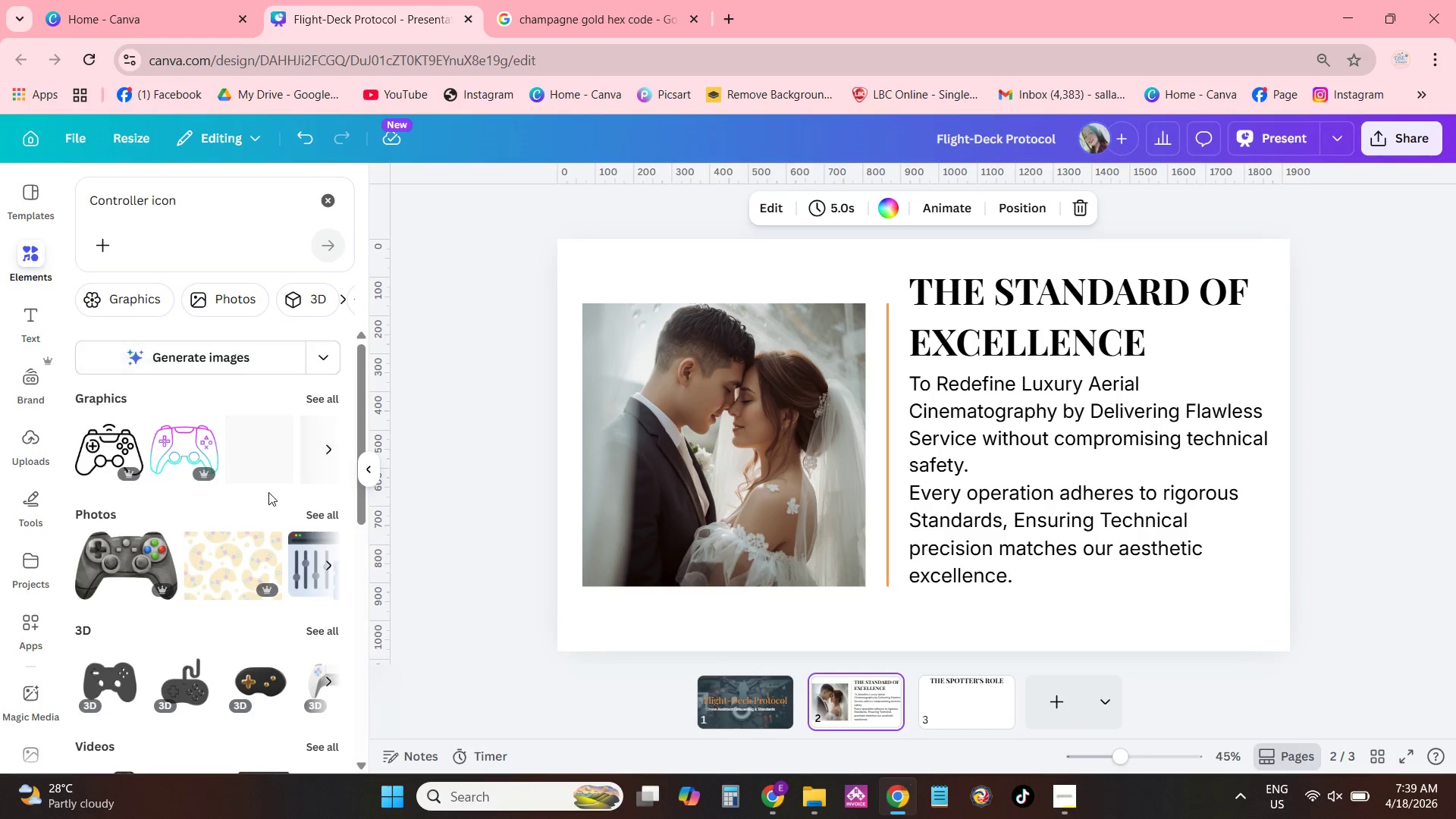 
left_click([332, 399])
 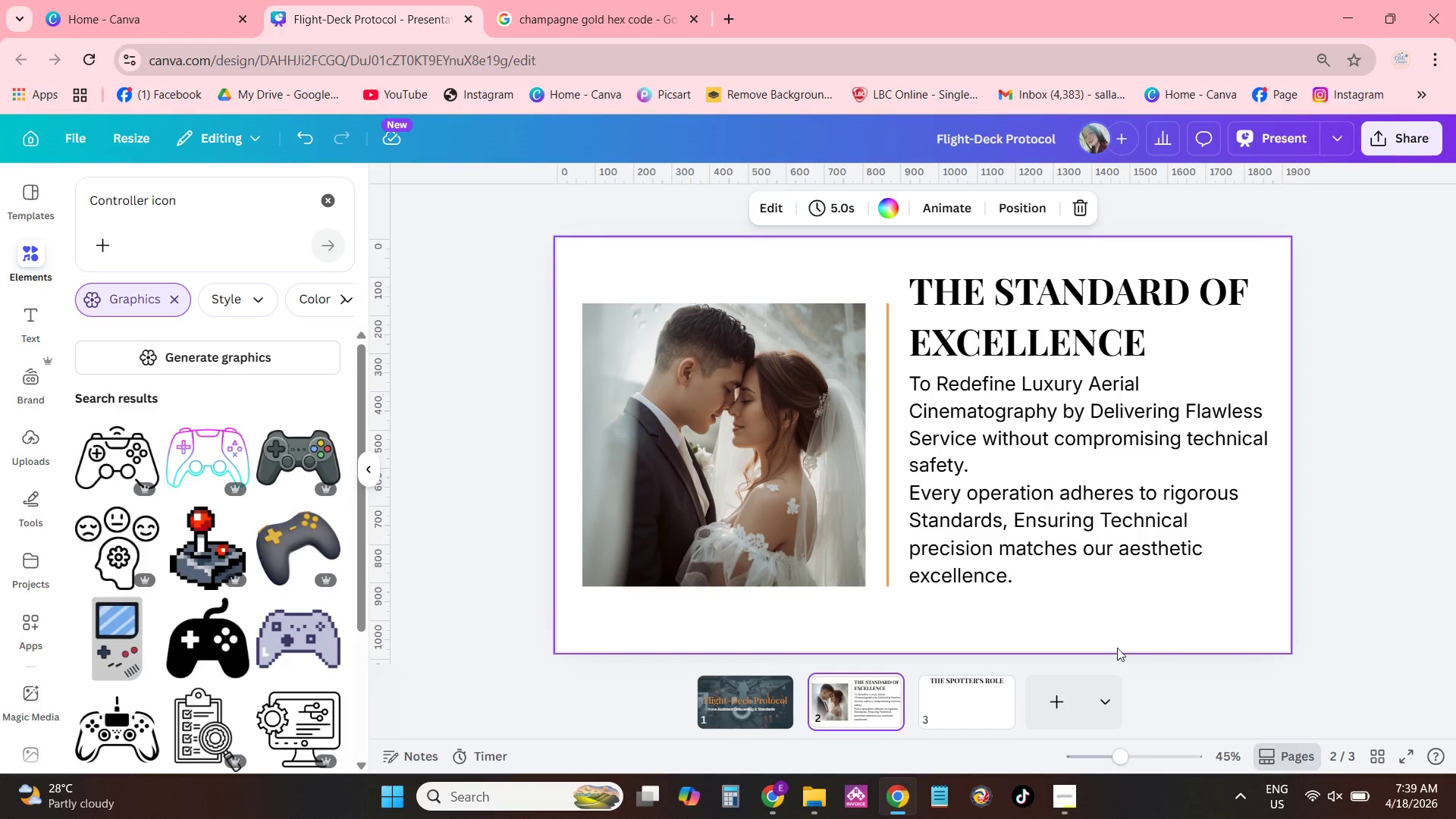 
left_click([988, 691])
 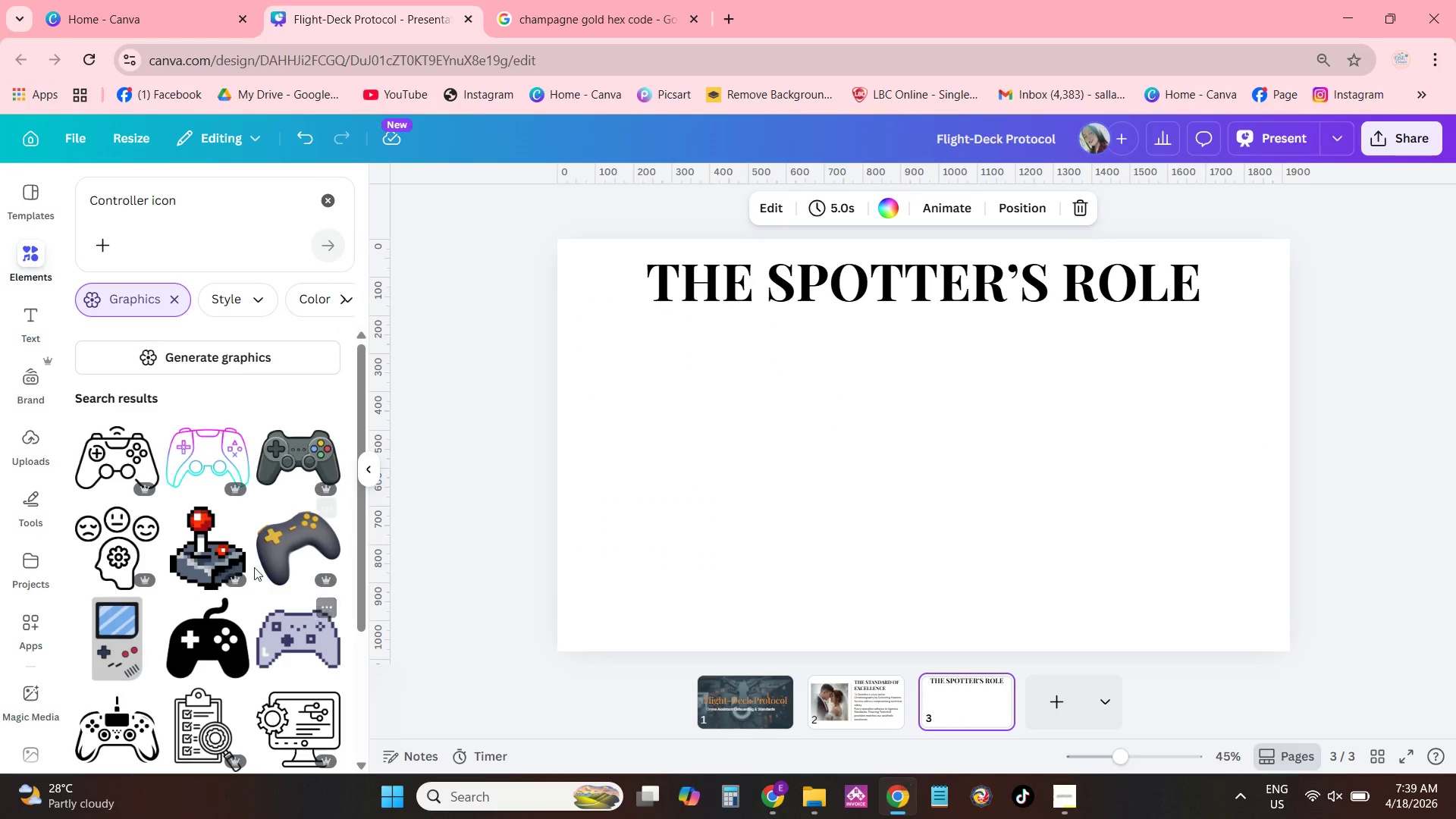 
scroll: coordinate [278, 495], scroll_direction: down, amount: 3.0
 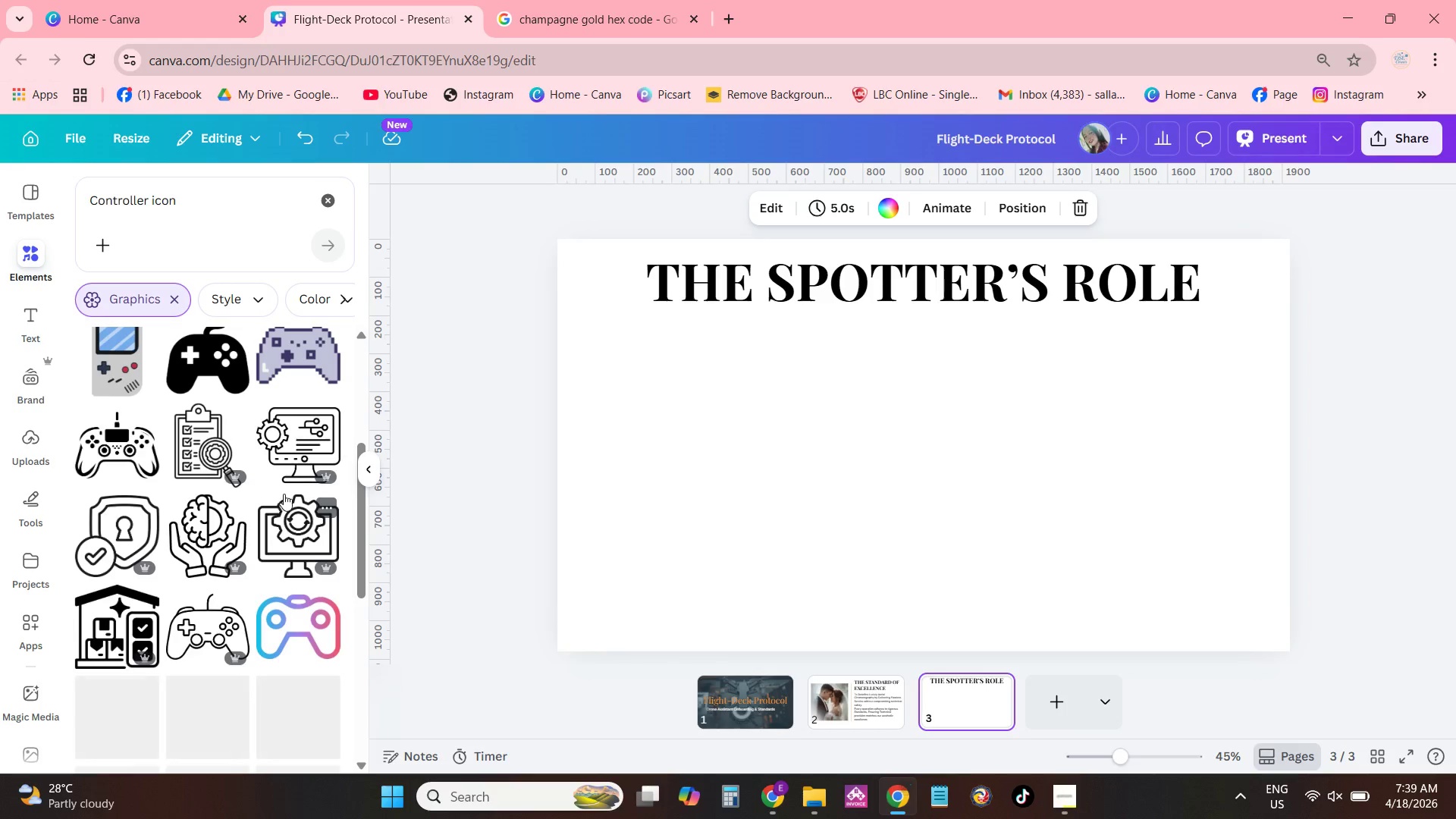 
mouse_move([340, 532])
 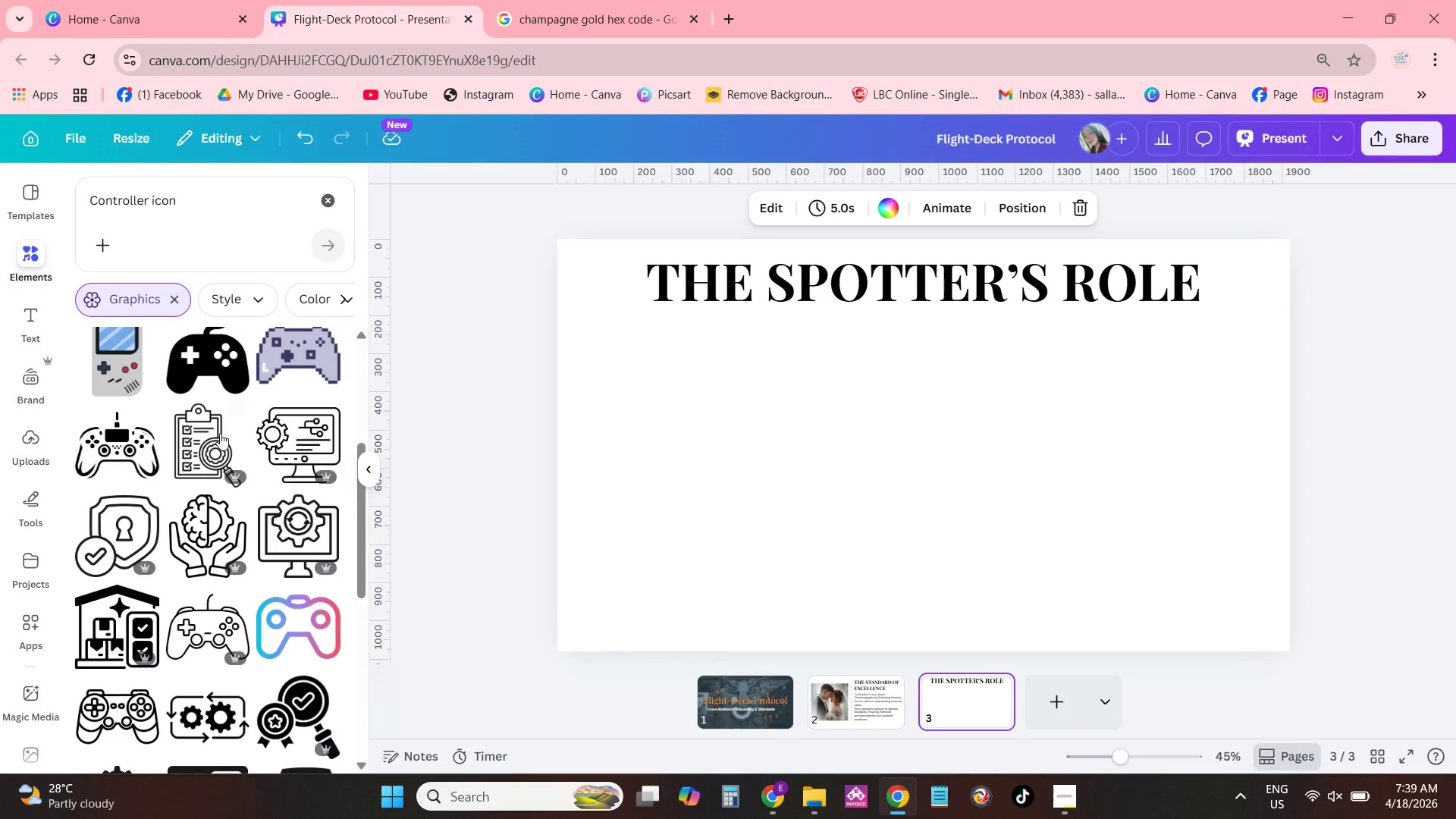 
scroll: coordinate [262, 409], scroll_direction: down, amount: 9.0
 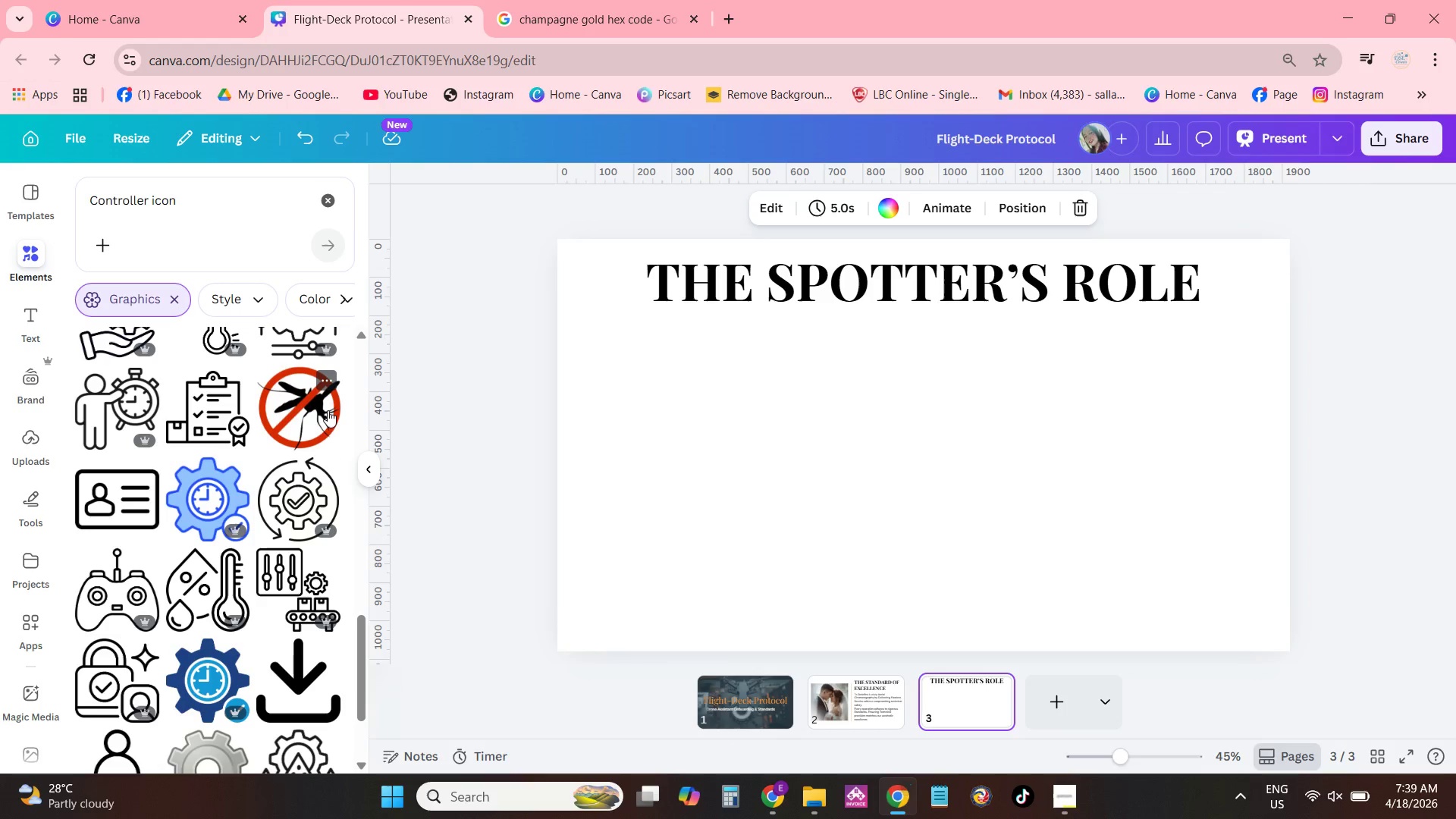 
scroll: coordinate [315, 430], scroll_direction: up, amount: 5.0
 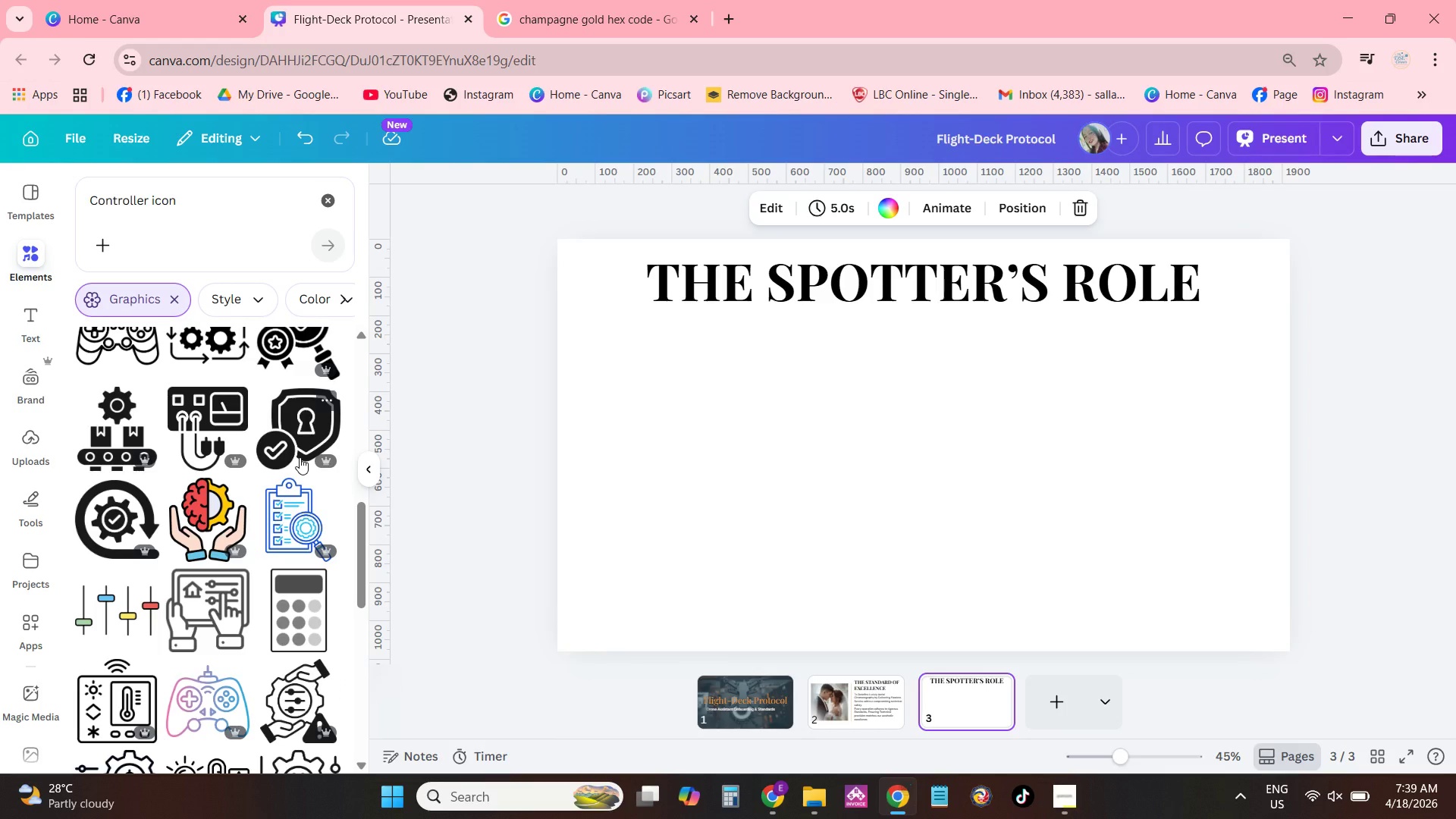 
wait(5.23)
 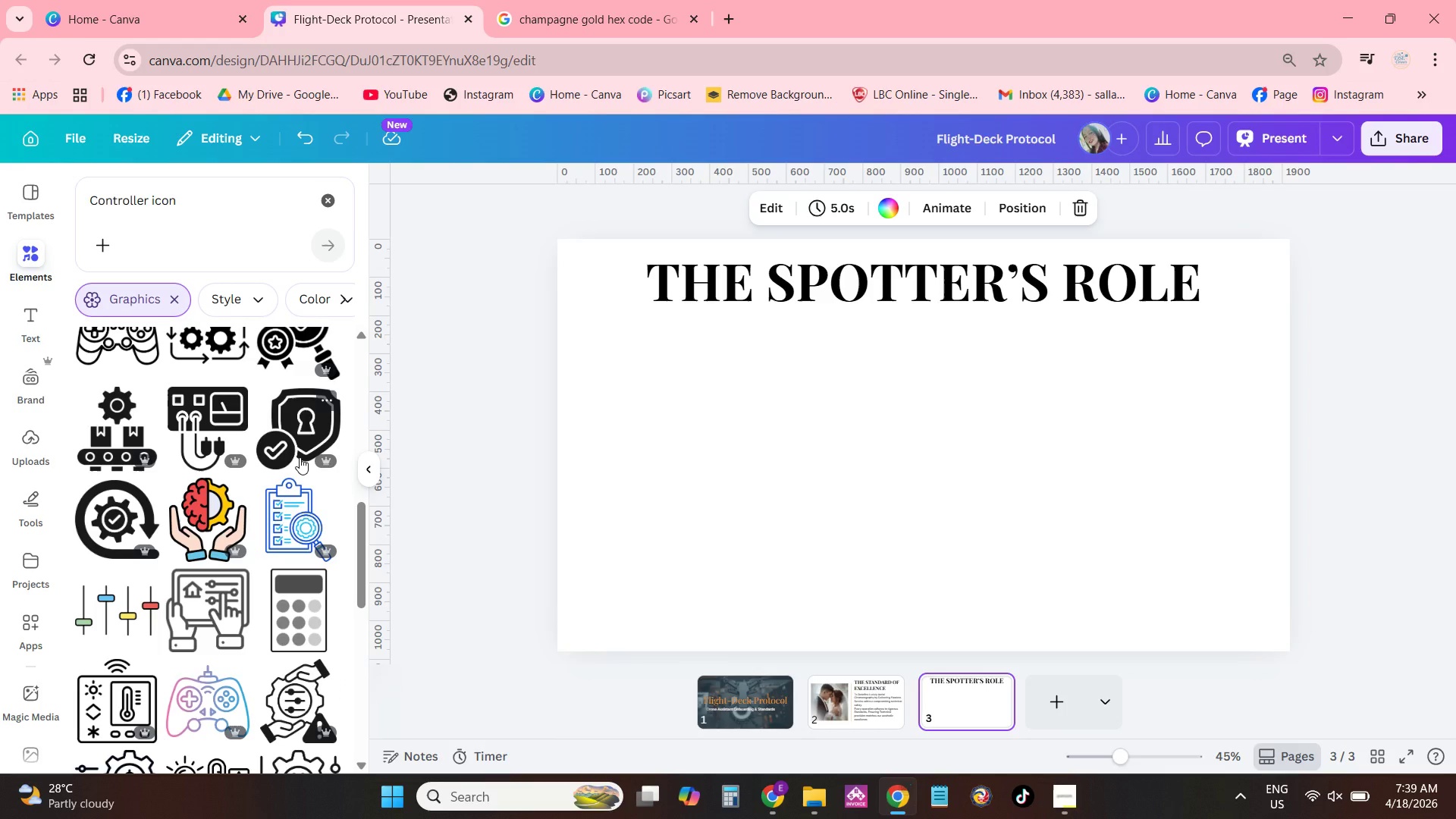 
left_click_drag(start_coordinate=[217, 199], to_coordinate=[39, 217])
 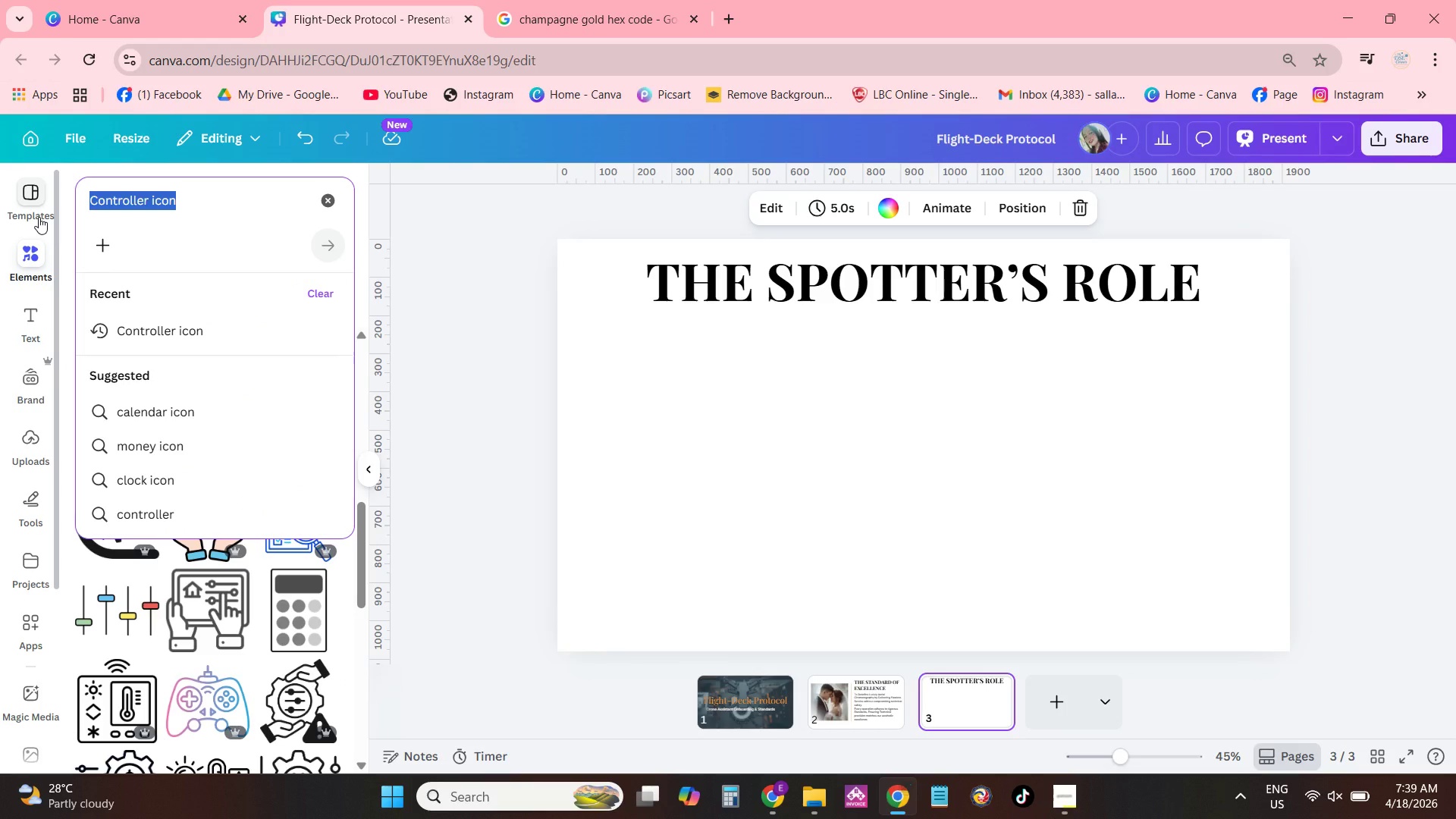 
type(radio ion===)
key(Backspace)
key(Backspace)
key(Backspace)
key(Backspace)
key(Backspace)
type(con)
 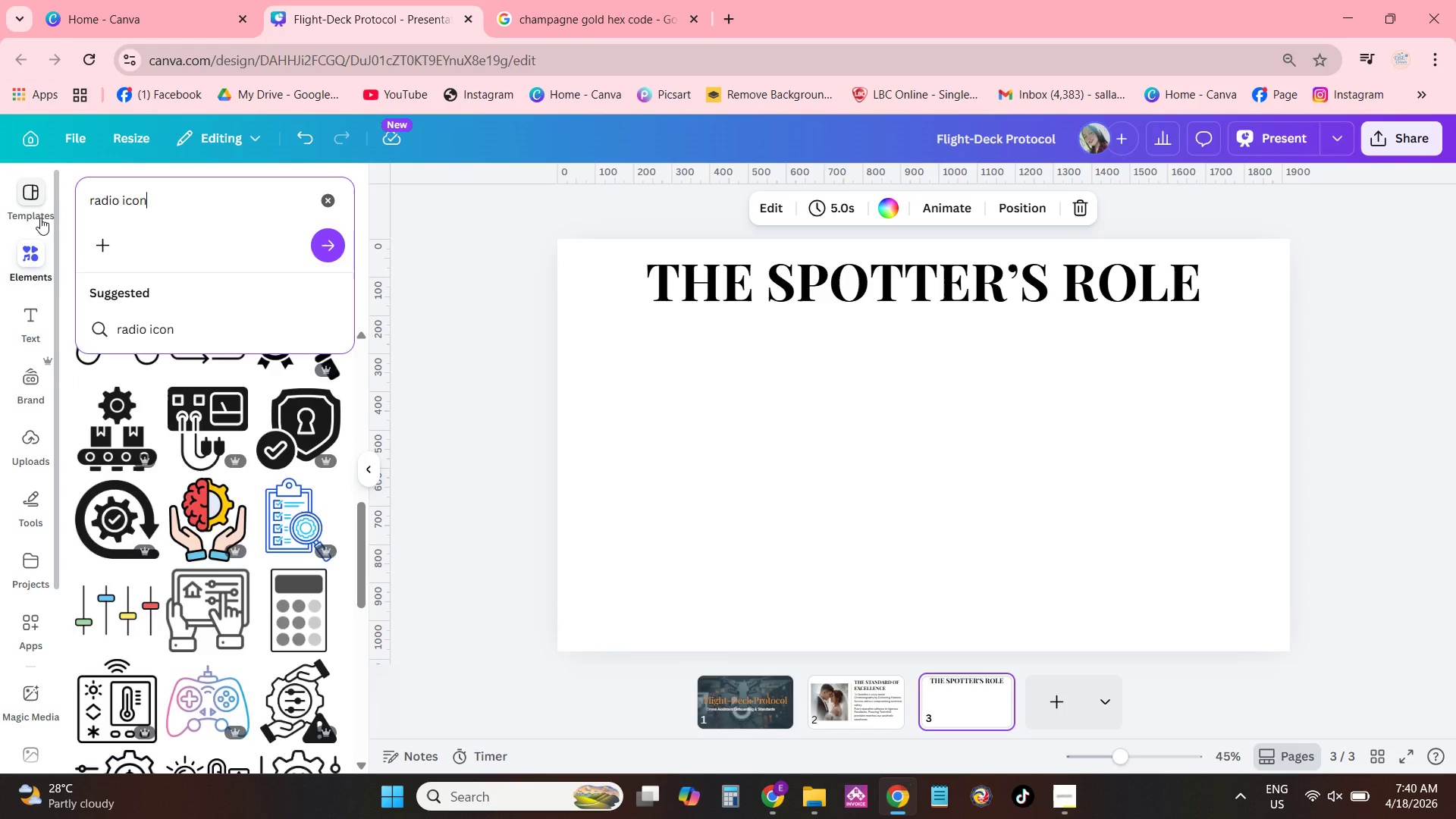 
key(Enter)
 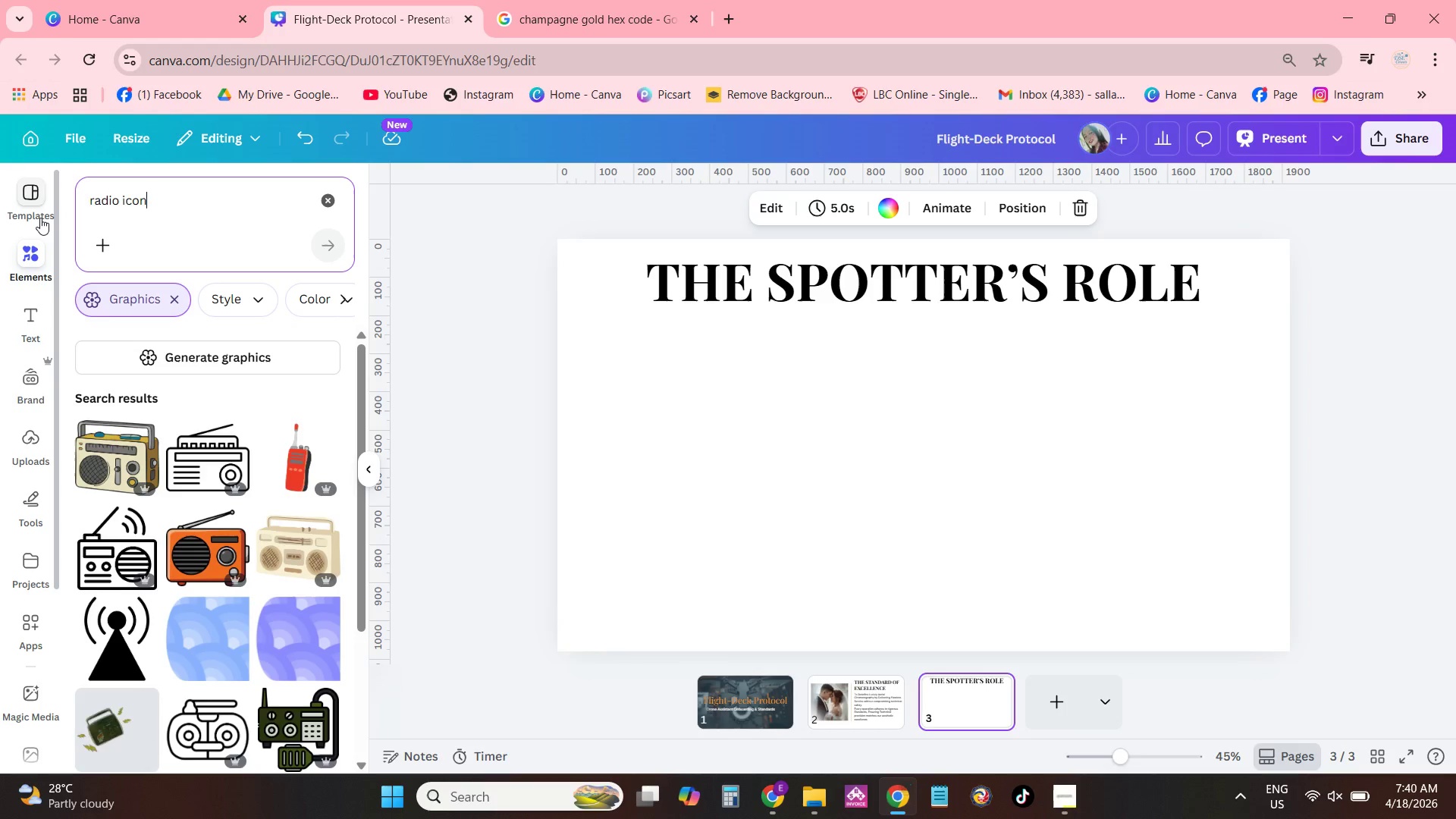 
wait(13.25)
 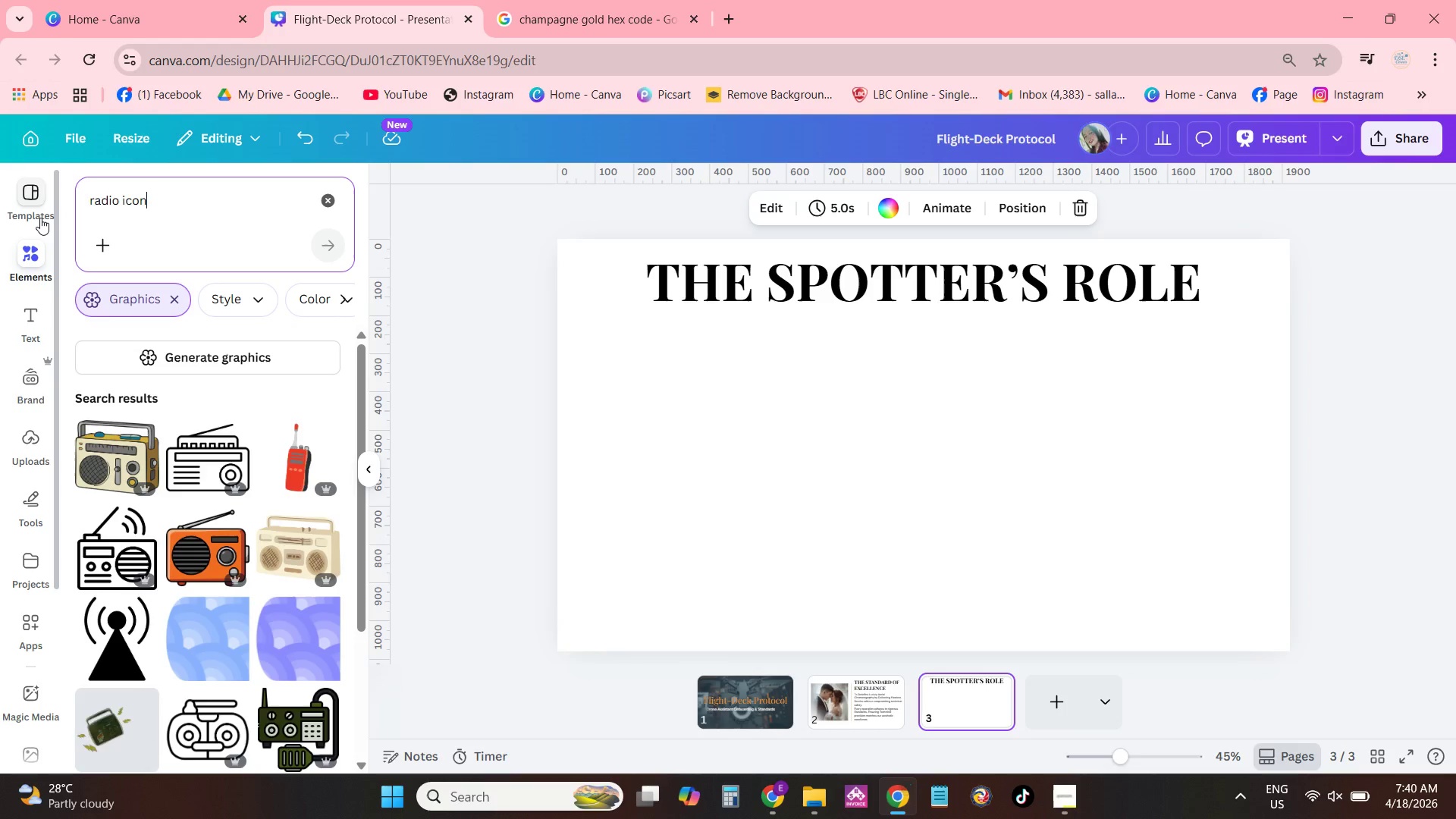 
scroll: coordinate [246, 491], scroll_direction: down, amount: 5.0
 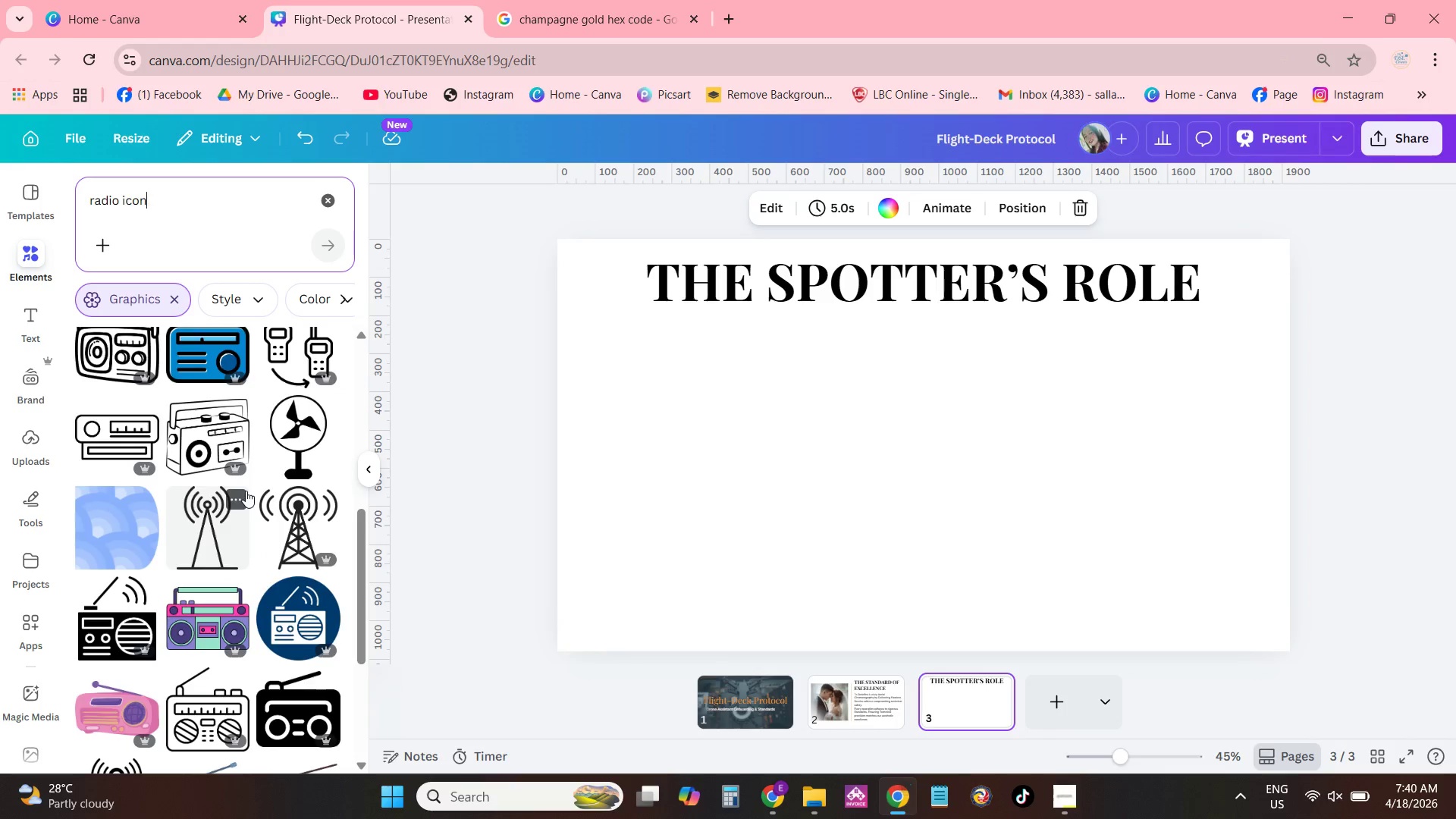 
scroll: coordinate [252, 505], scroll_direction: up, amount: 5.0
 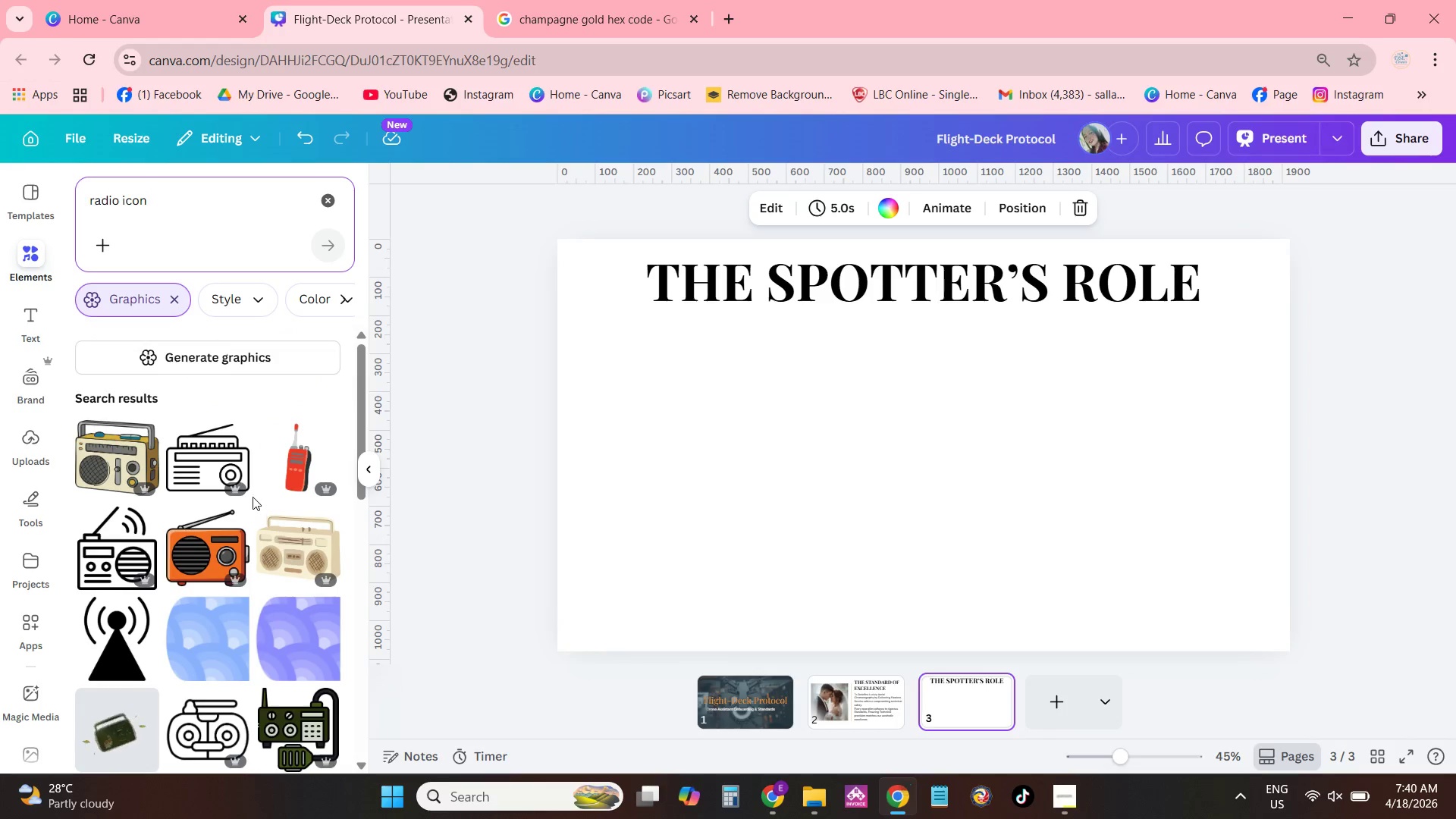 
scroll: coordinate [268, 480], scroll_direction: down, amount: 11.0
 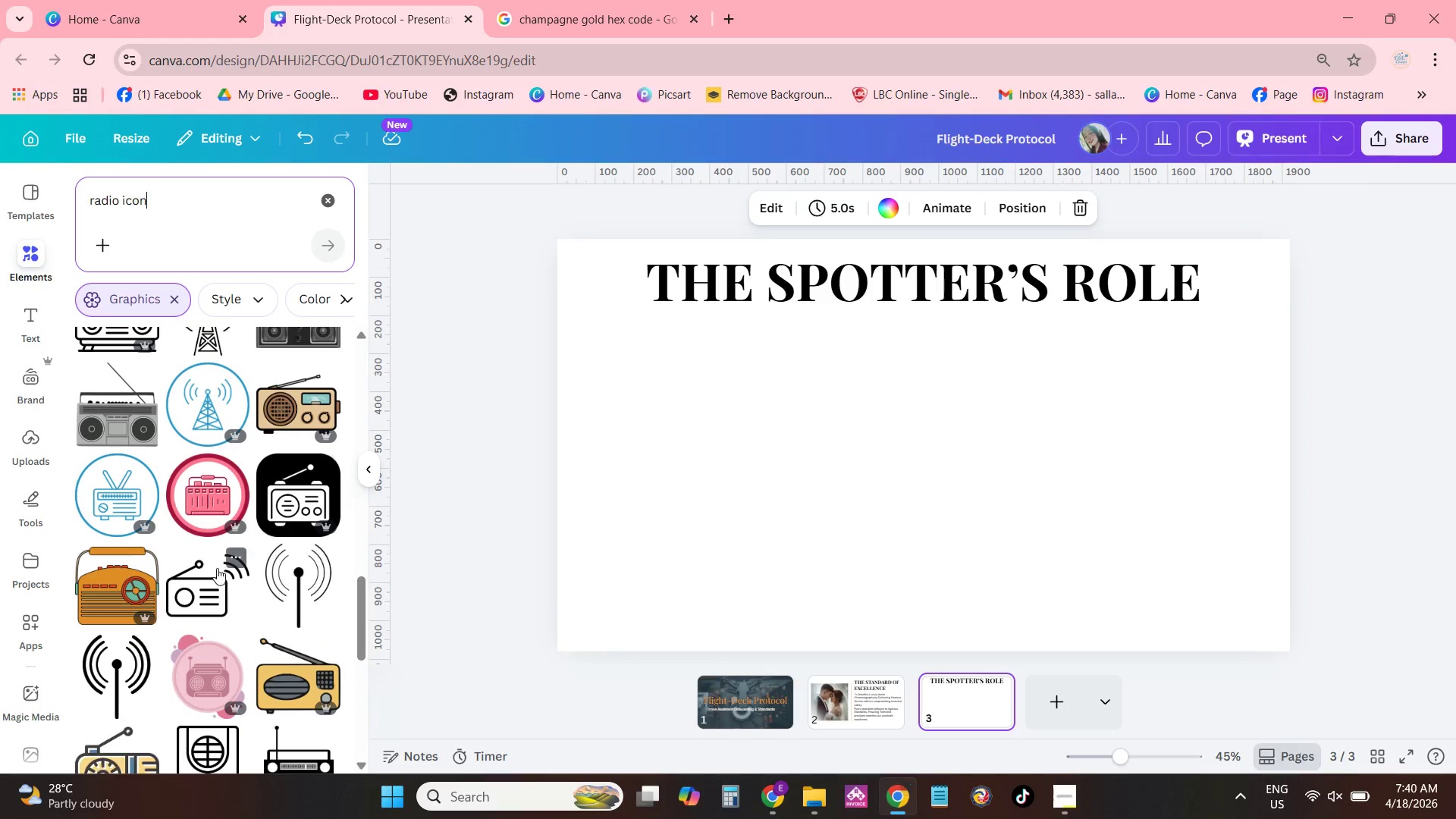 
left_click([208, 581])
 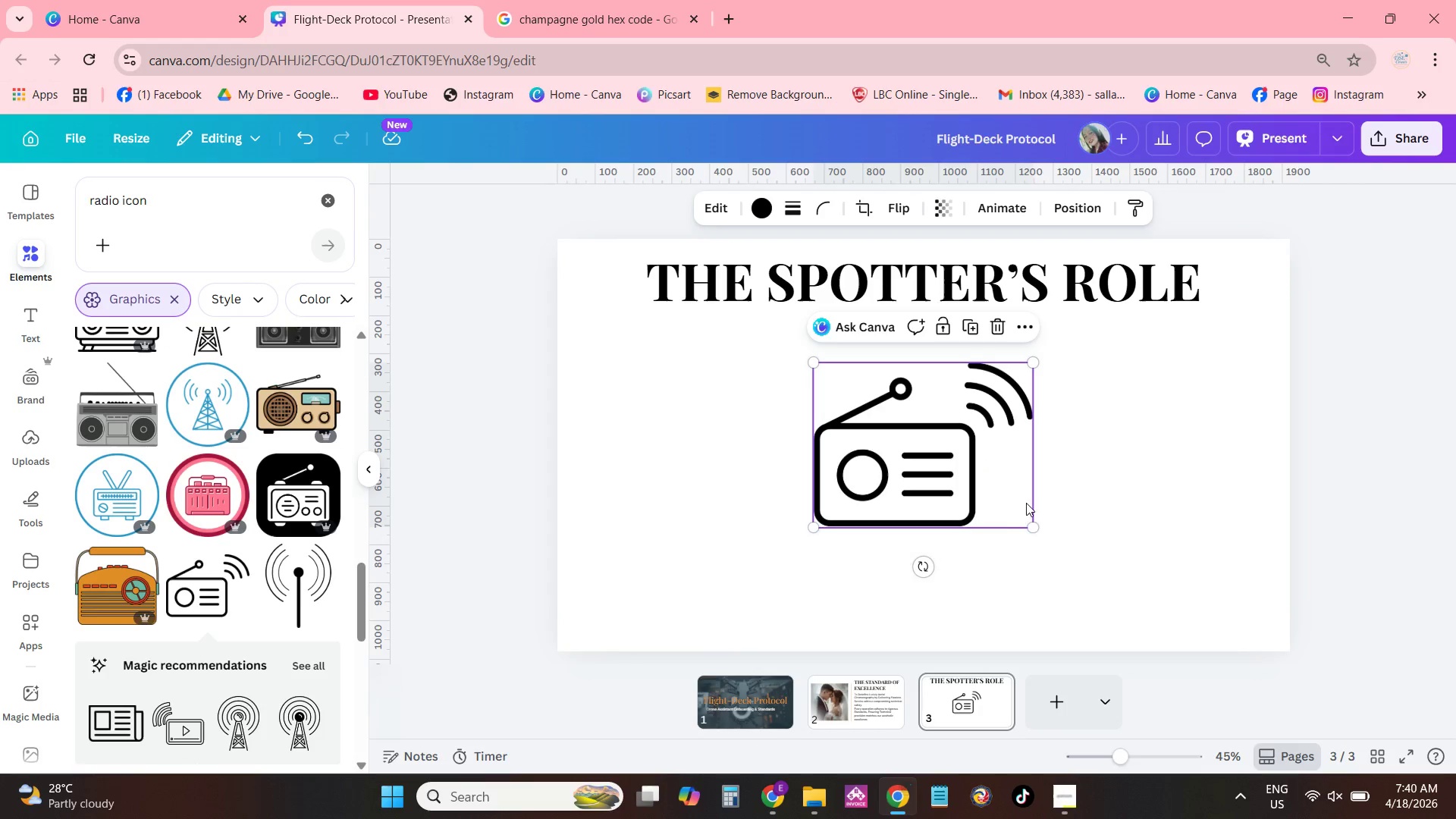 
left_click_drag(start_coordinate=[1037, 529], to_coordinate=[861, 434])
 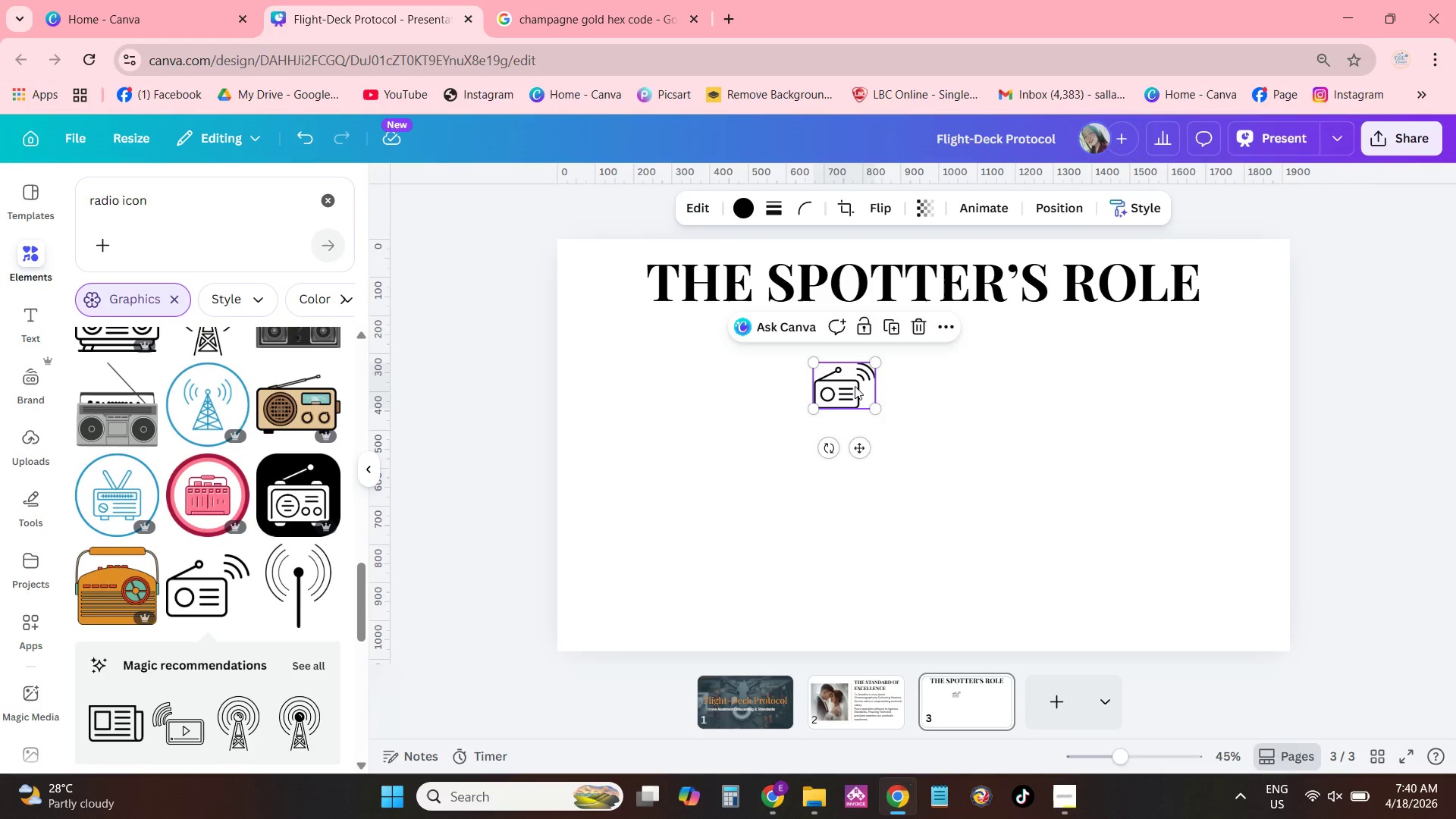 
left_click_drag(start_coordinate=[851, 379], to_coordinate=[752, 366])
 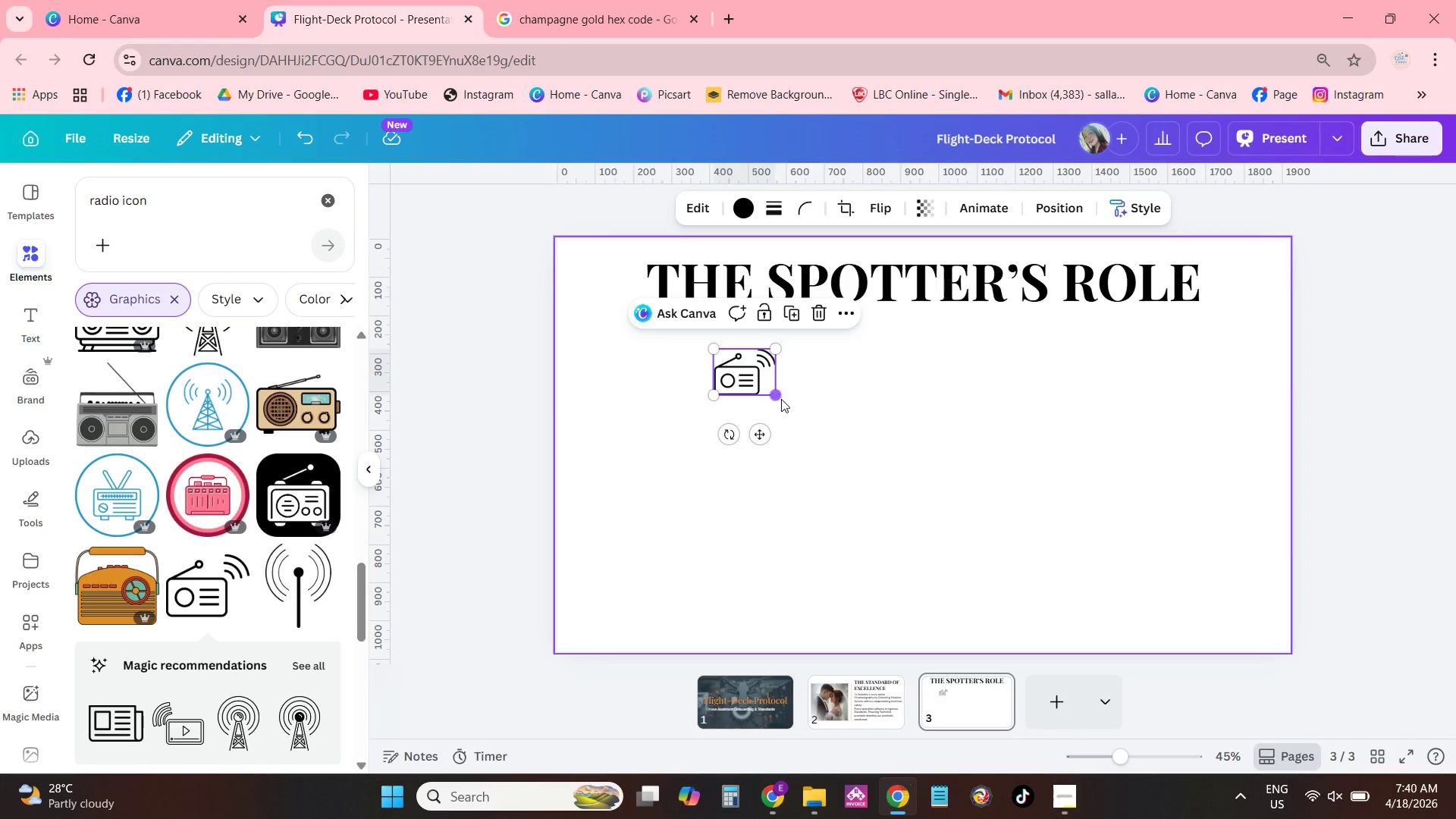 
left_click_drag(start_coordinate=[781, 399], to_coordinate=[816, 425])
 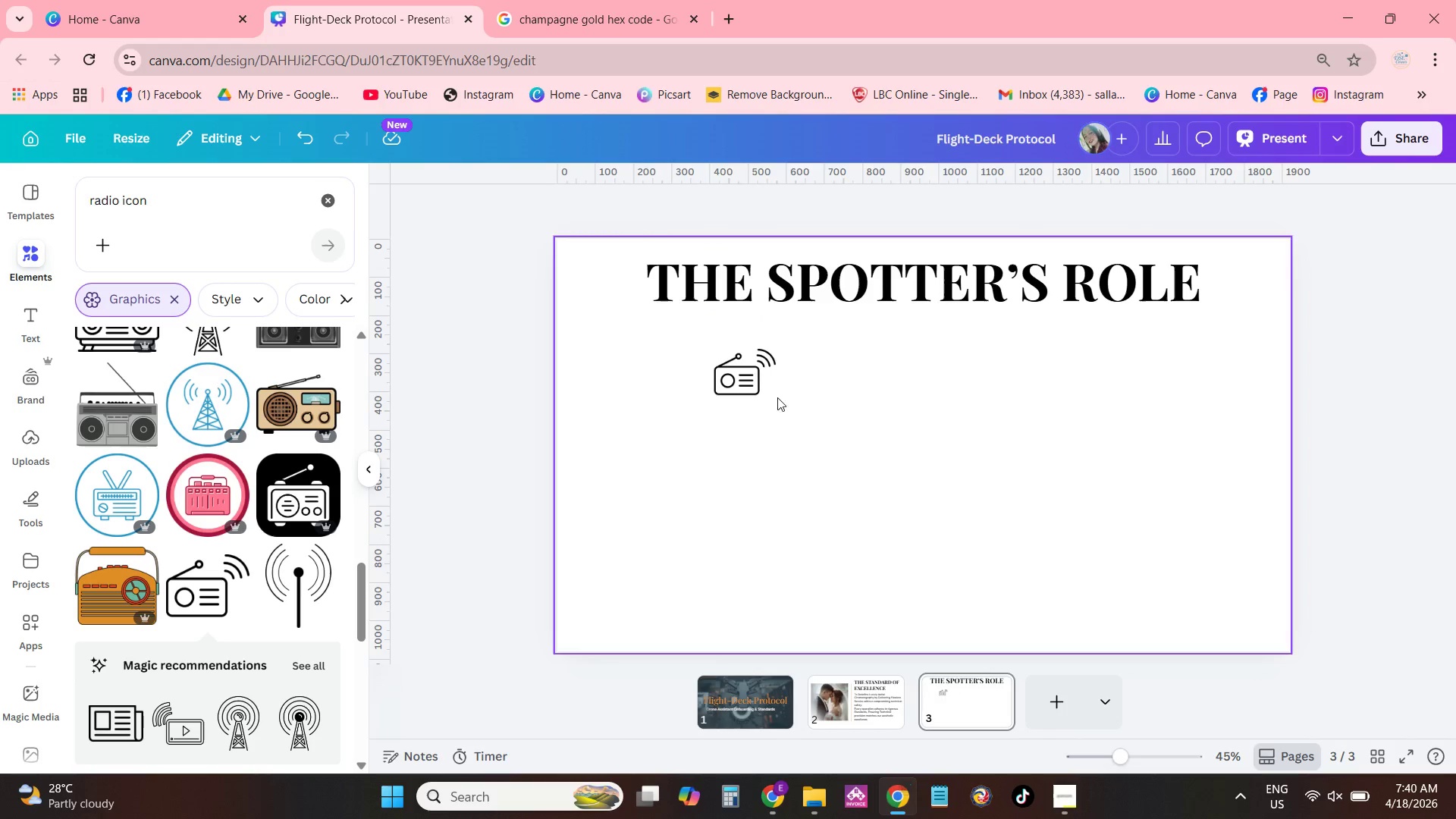 
left_click([759, 386])
 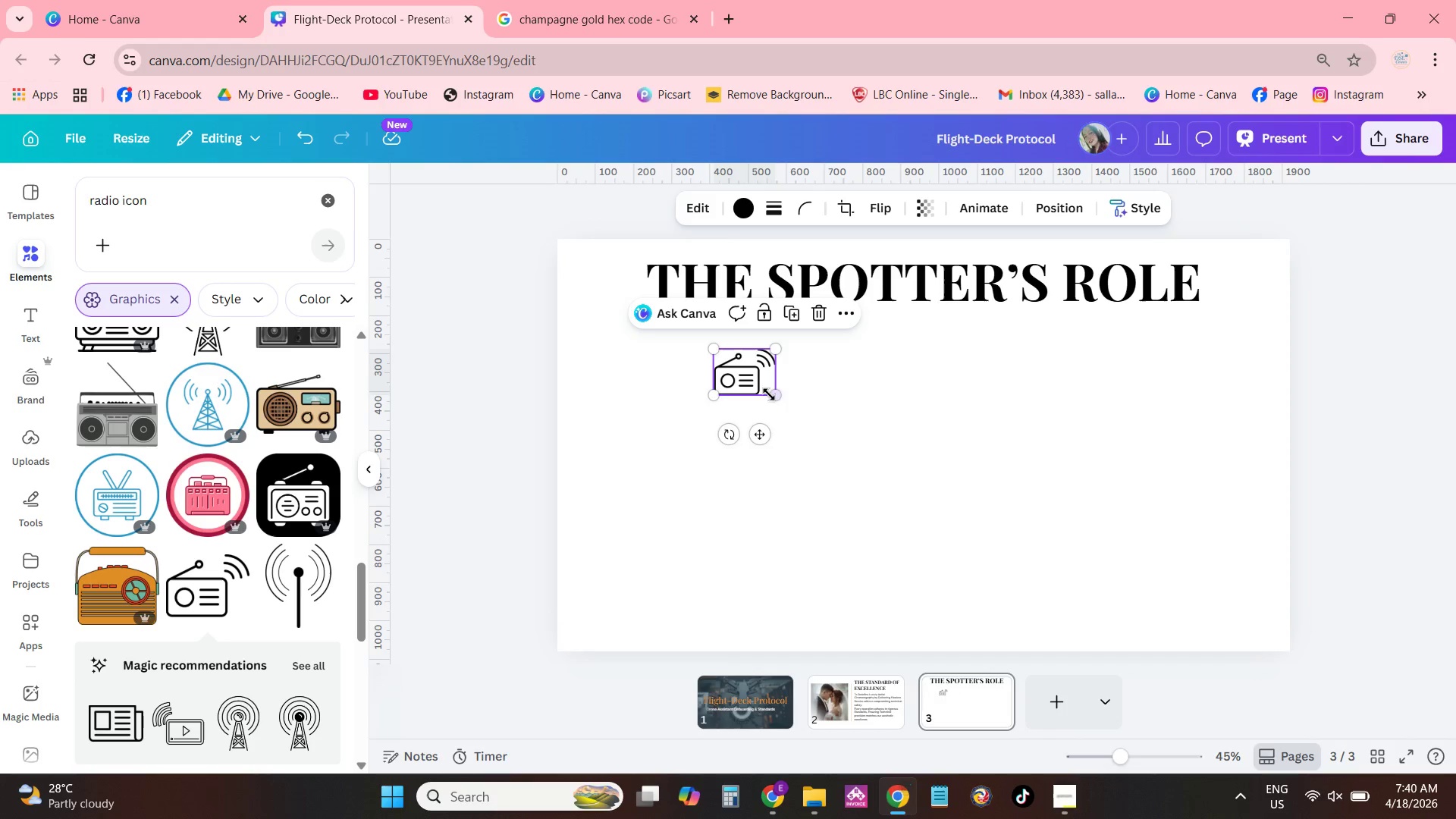 
left_click_drag(start_coordinate=[771, 394], to_coordinate=[813, 426])
 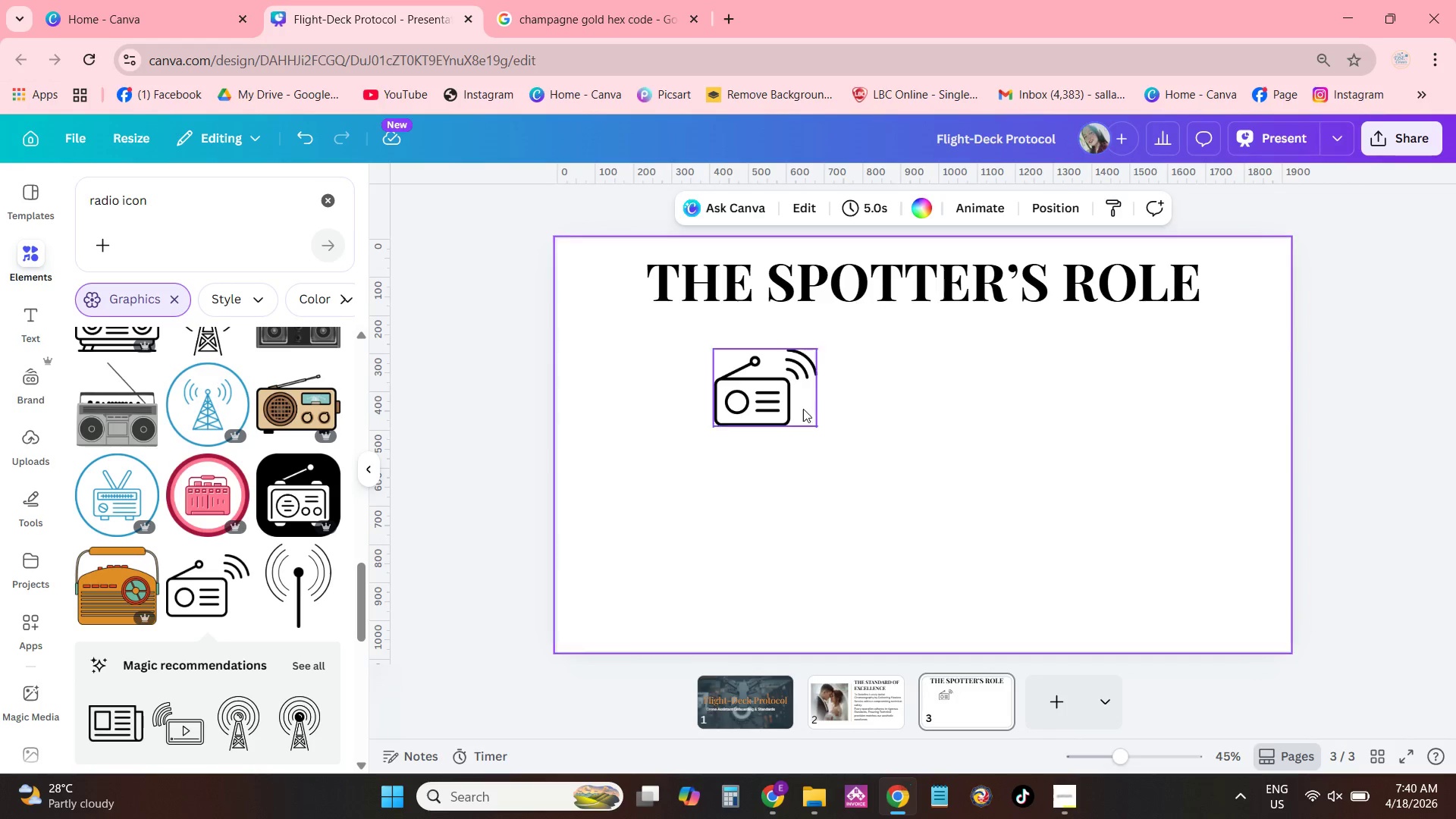 
left_click_drag(start_coordinate=[788, 397], to_coordinate=[774, 393])
 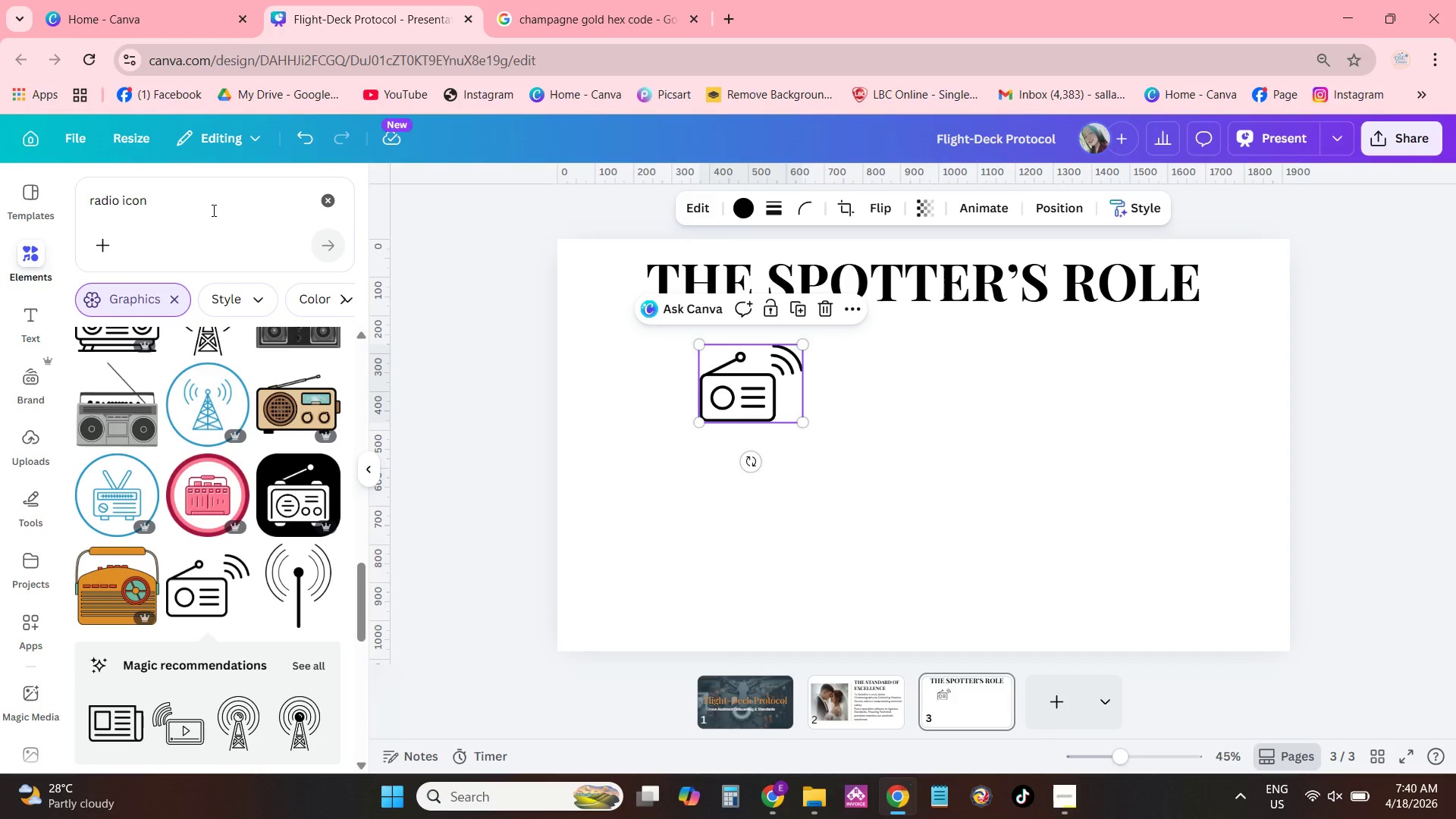 
left_click_drag(start_coordinate=[205, 206], to_coordinate=[66, 220])
 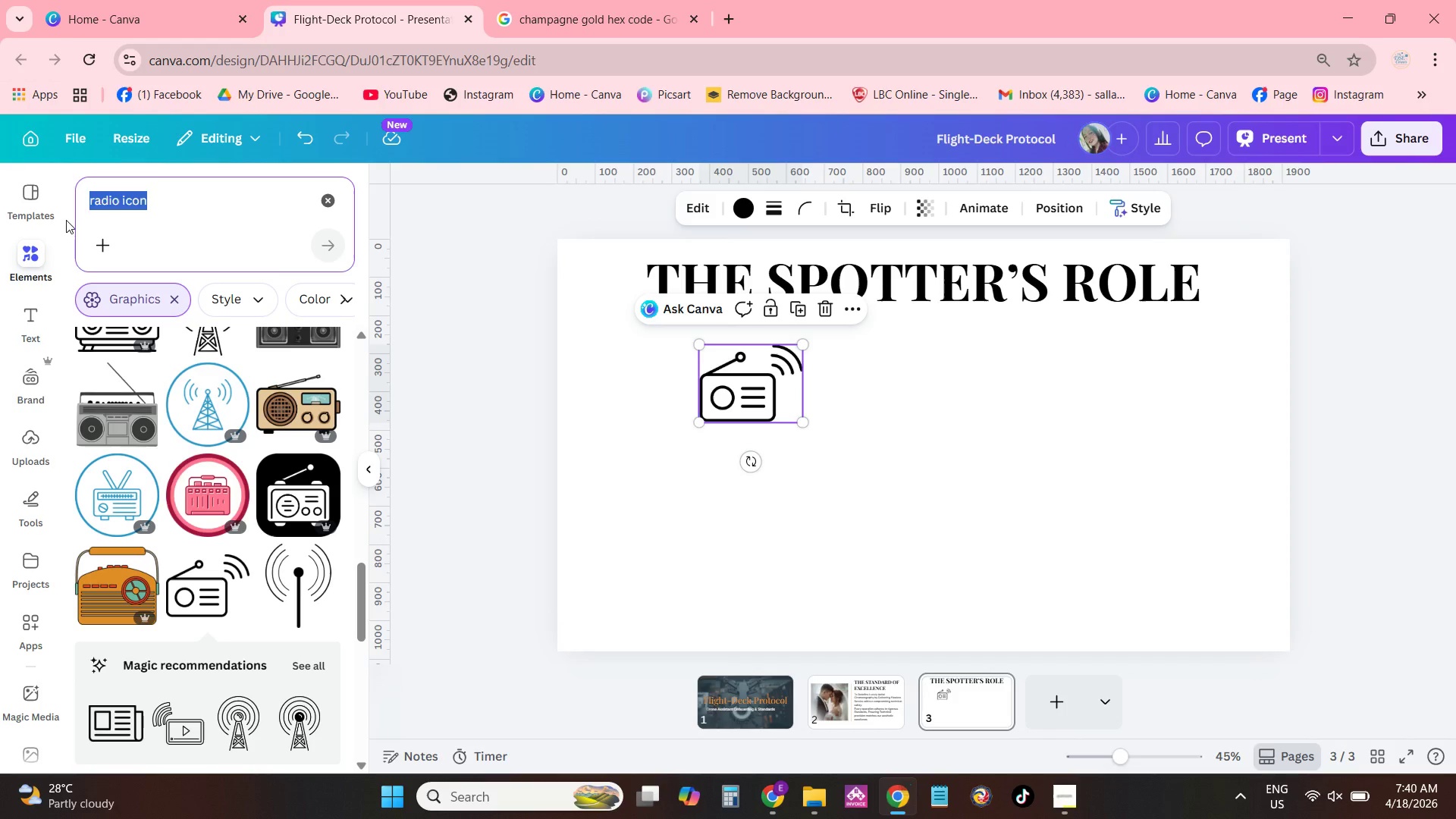 
type(drwon )
key(Backspace)
key(Backspace)
key(Backspace)
key(Backspace)
type(onw)
key(Backspace)
type(e icon)
 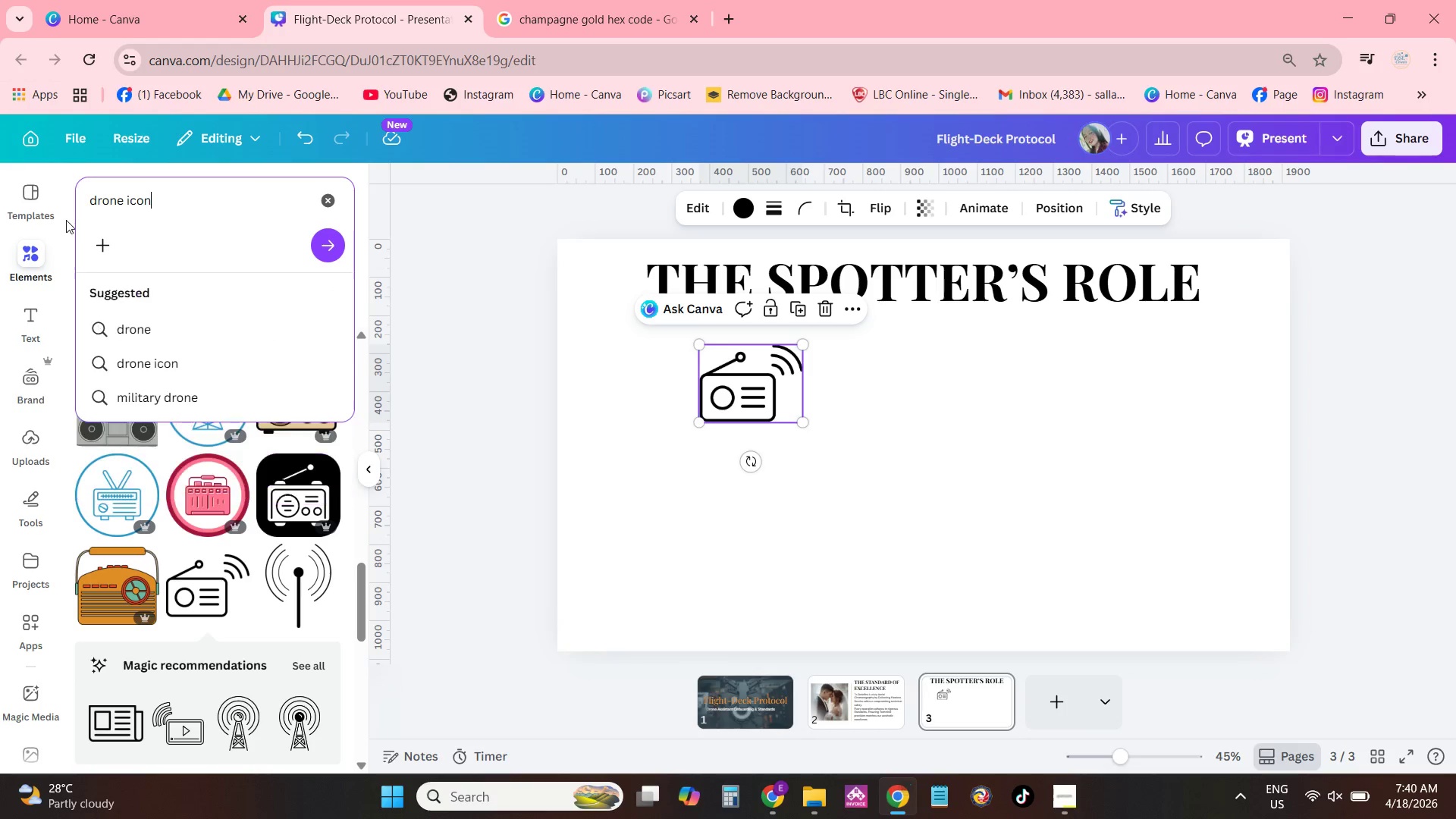 
key(Enter)
 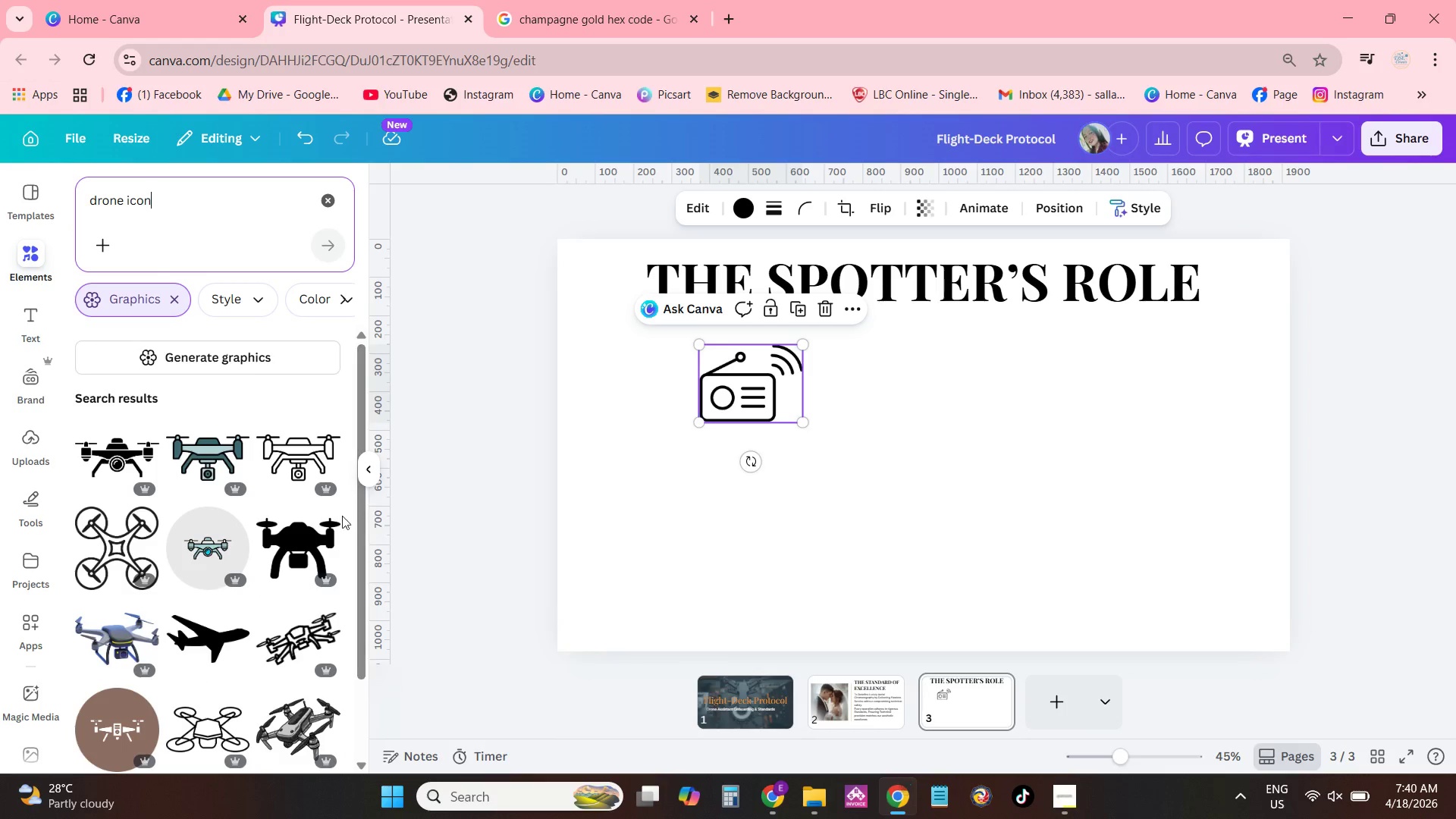 
wait(5.22)
 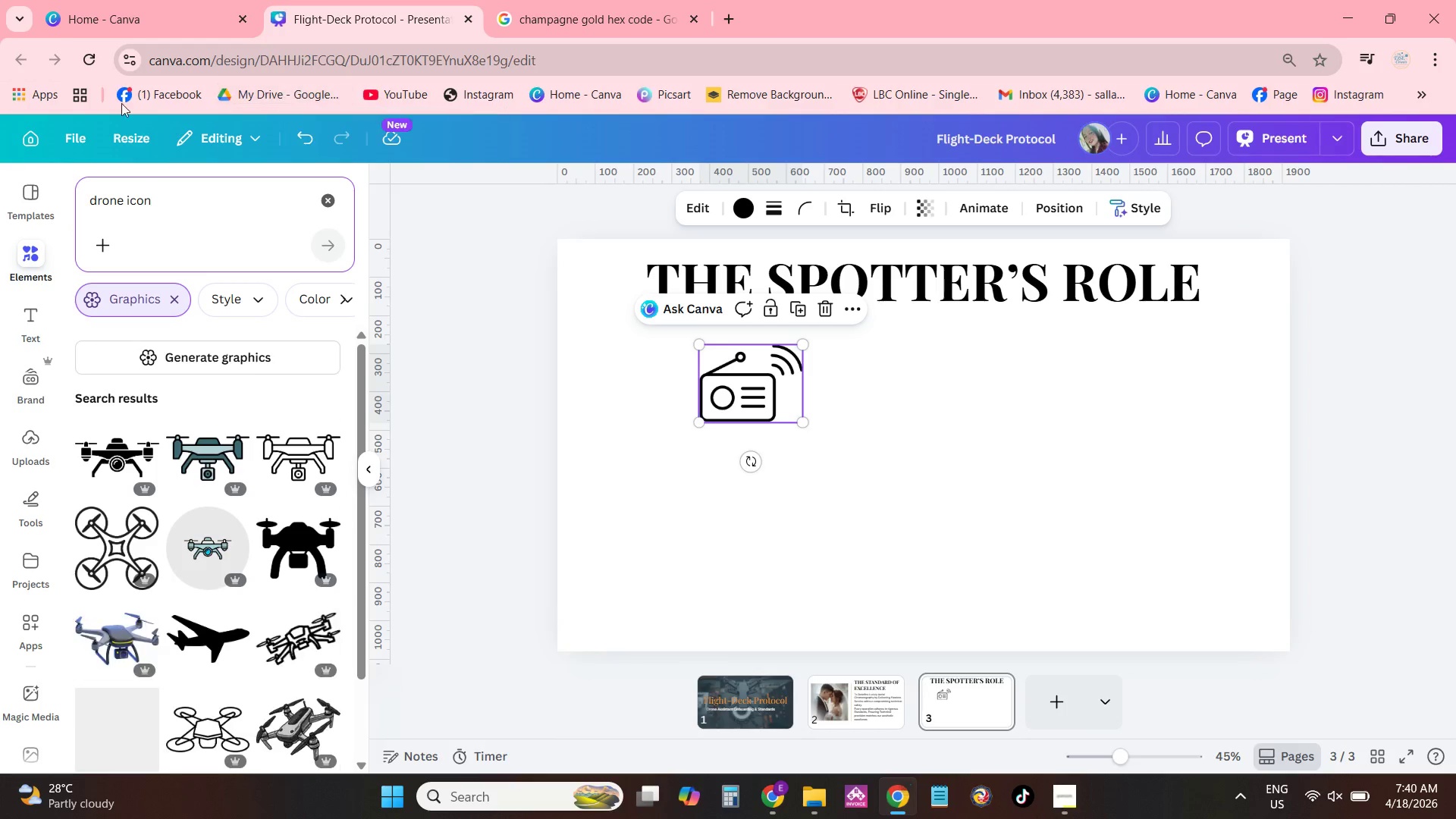 
left_click_drag(start_coordinate=[861, 442], to_coordinate=[701, 530])
 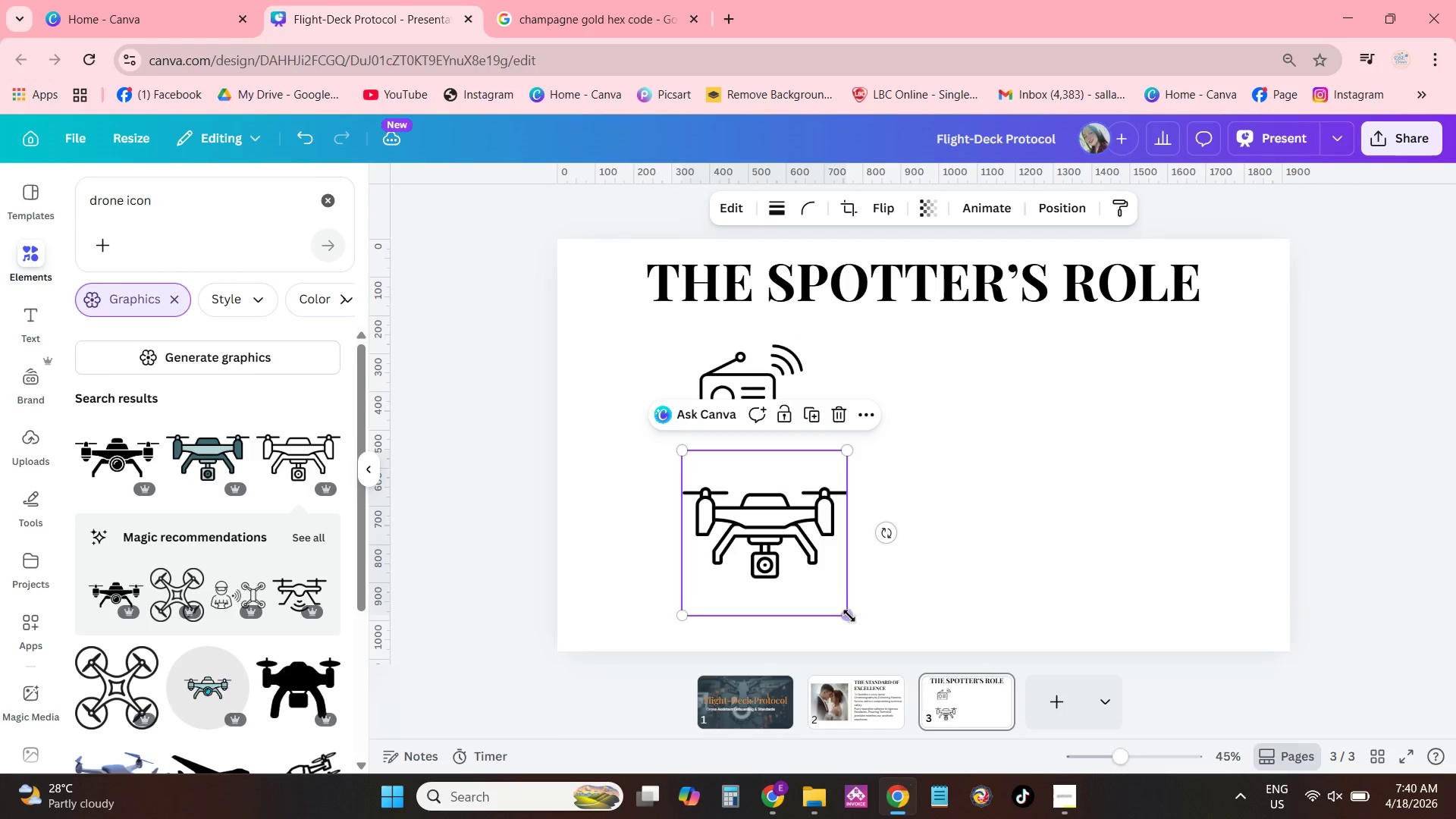 
left_click_drag(start_coordinate=[846, 618], to_coordinate=[780, 578])
 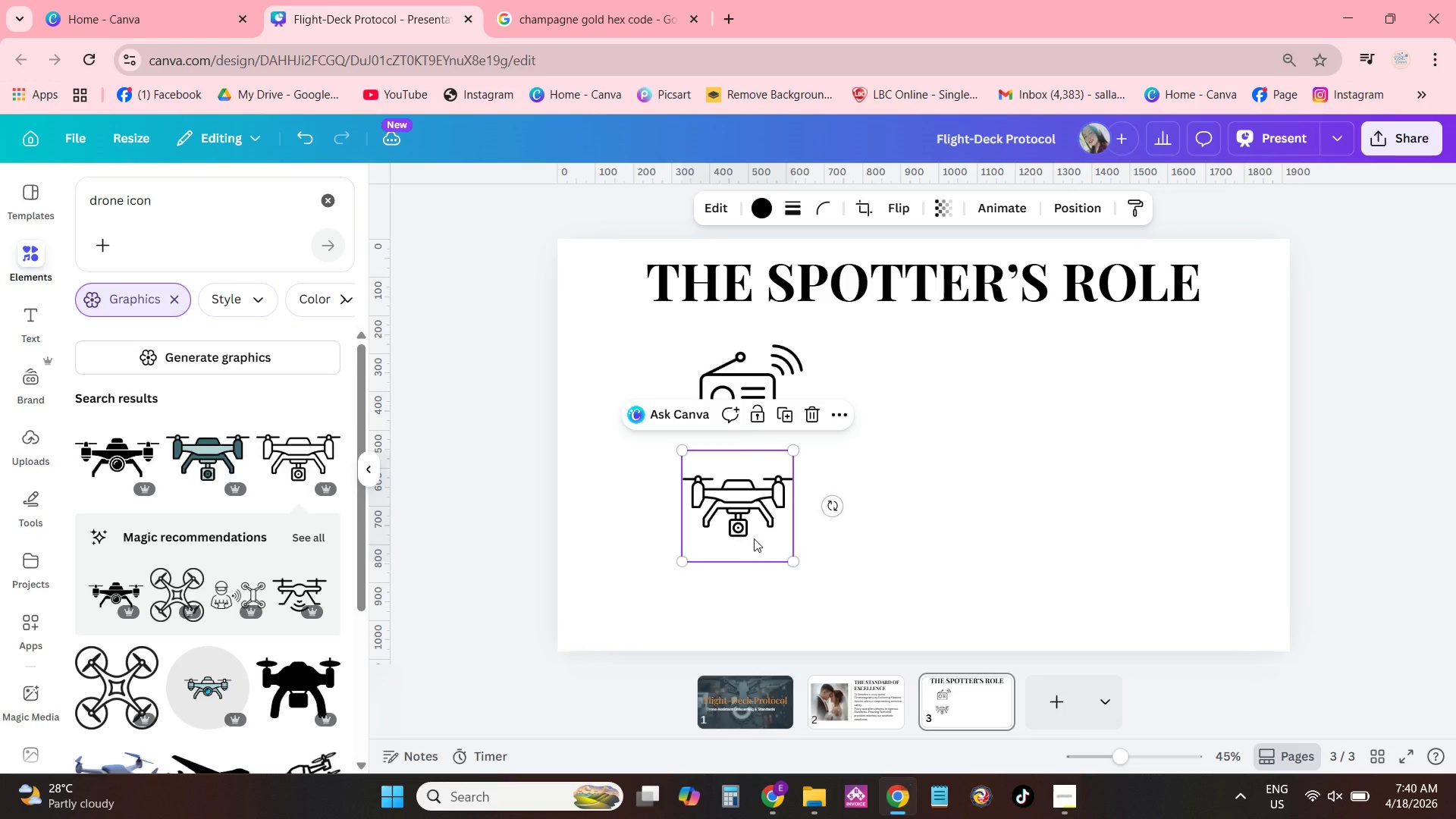 
left_click_drag(start_coordinate=[752, 535], to_coordinate=[761, 548])
 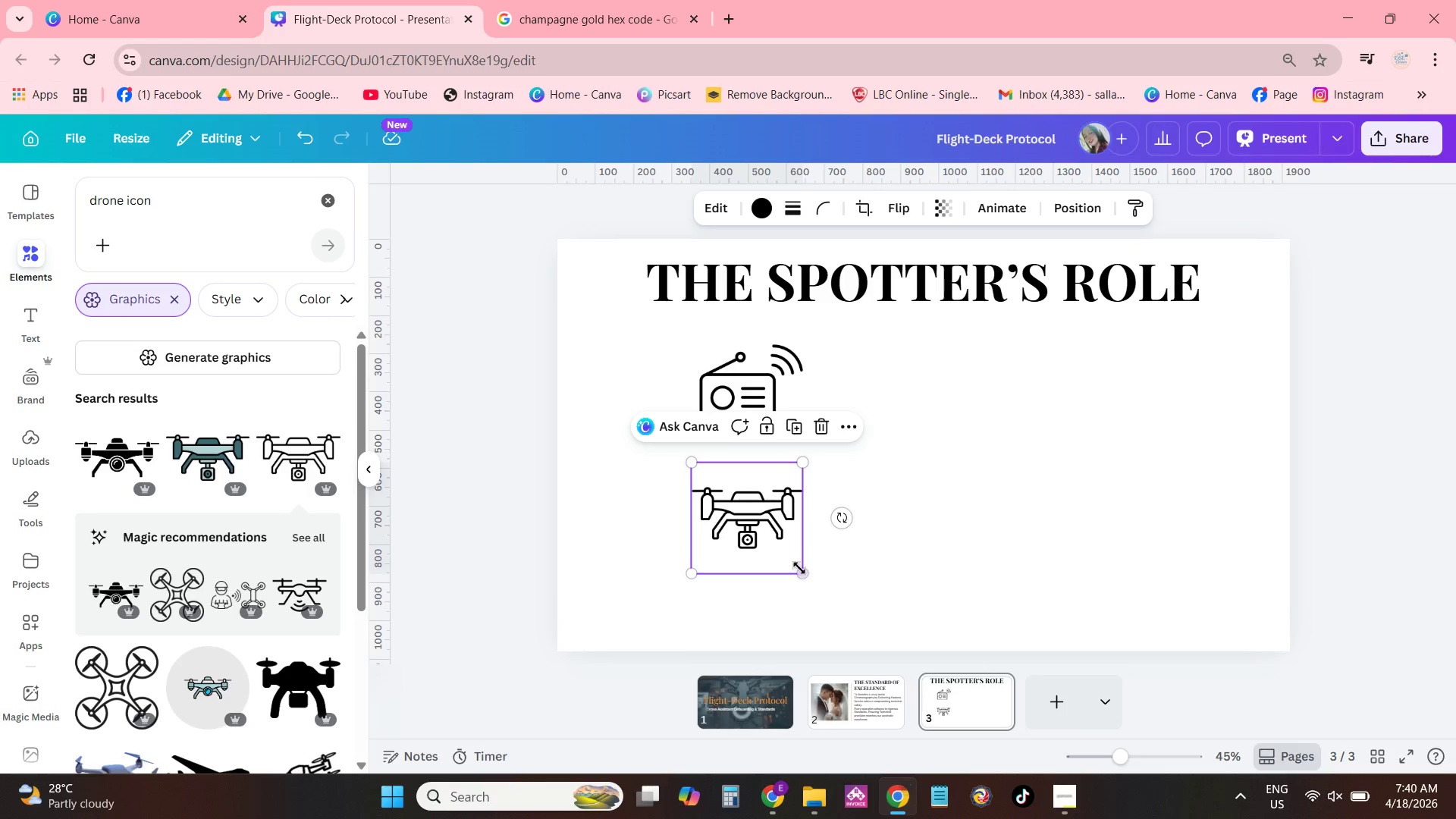 
left_click_drag(start_coordinate=[802, 572], to_coordinate=[788, 555])
 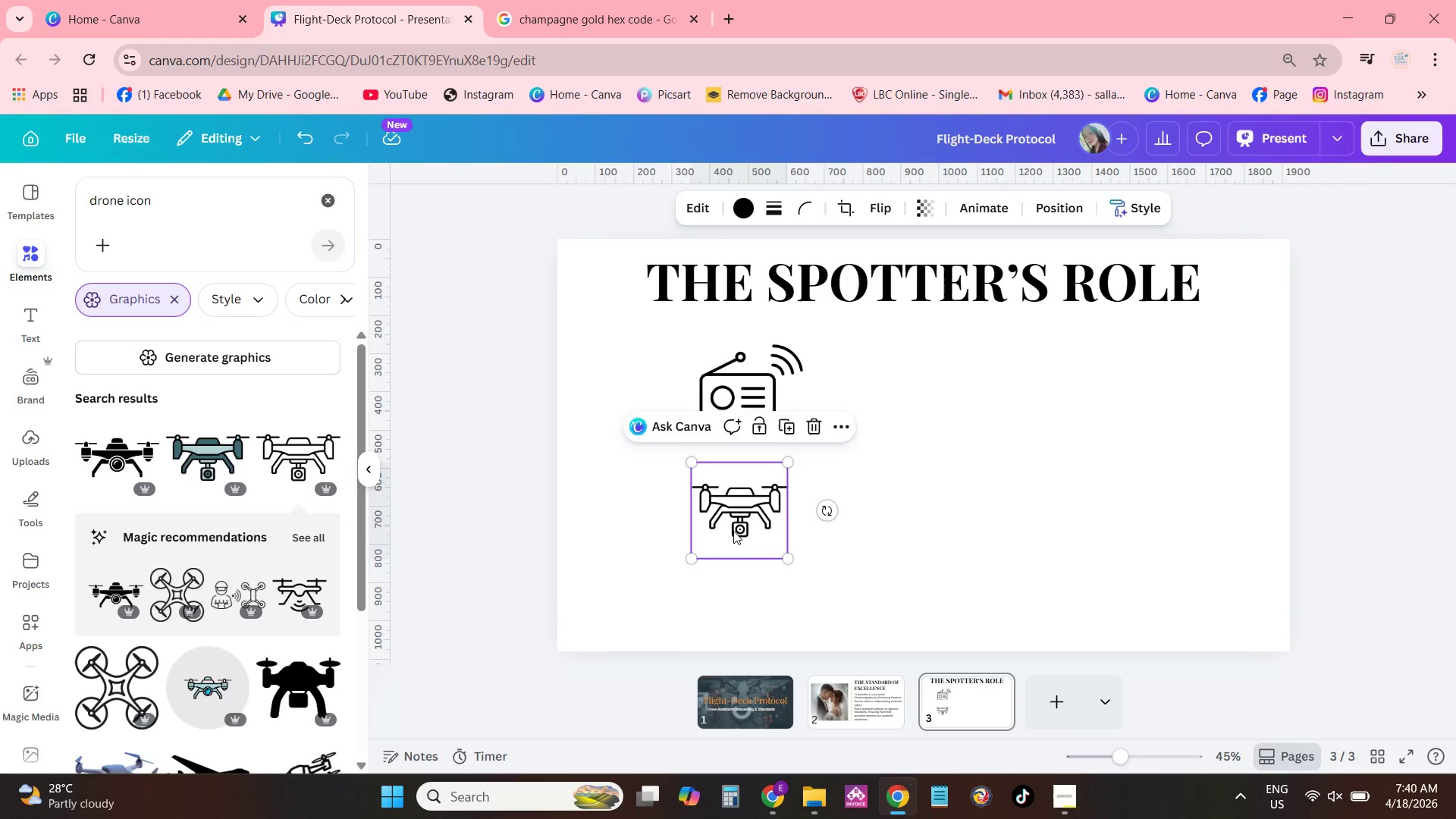 
left_click_drag(start_coordinate=[733, 531], to_coordinate=[742, 540])
 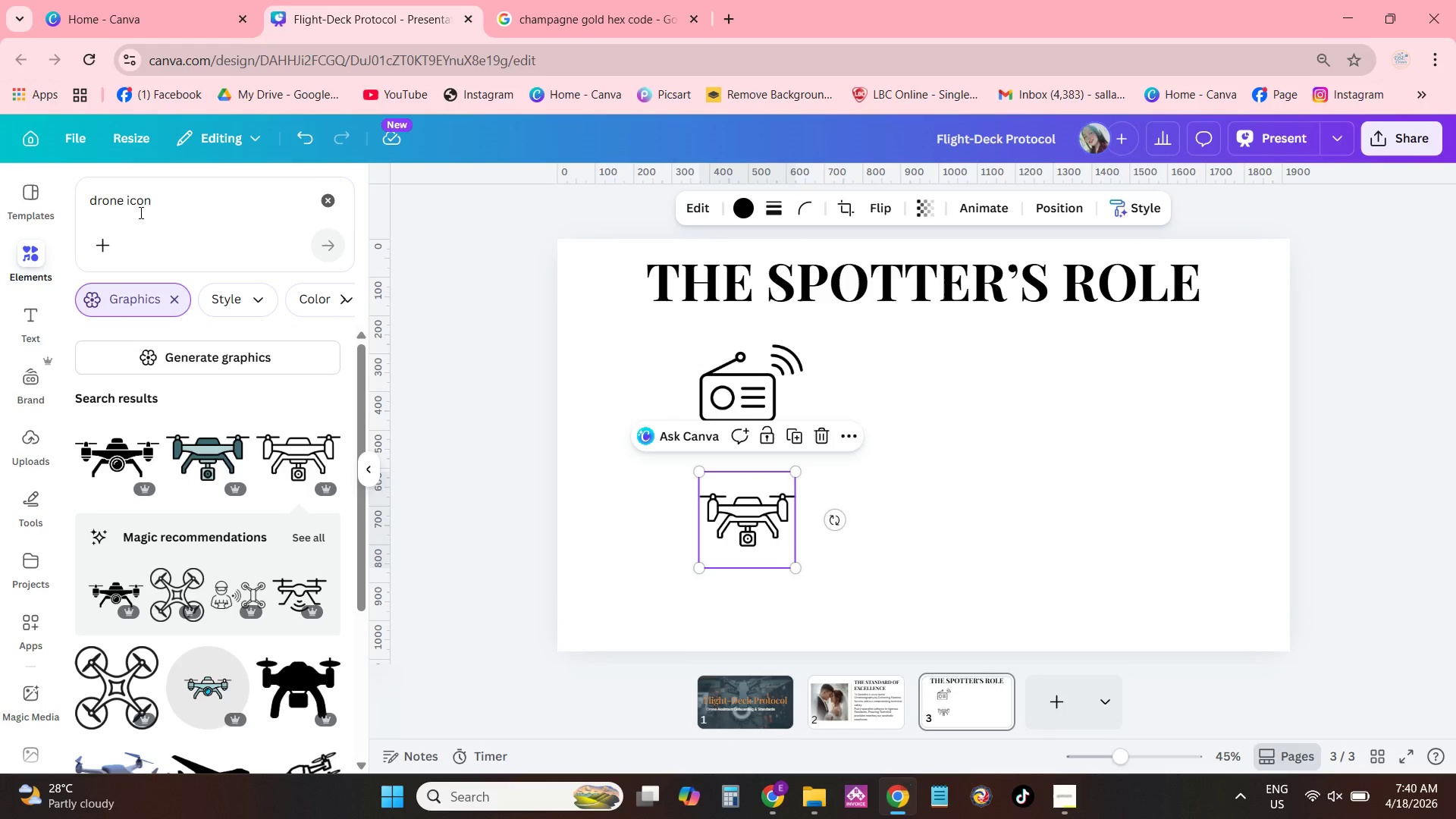 
left_click_drag(start_coordinate=[125, 197], to_coordinate=[49, 205])
 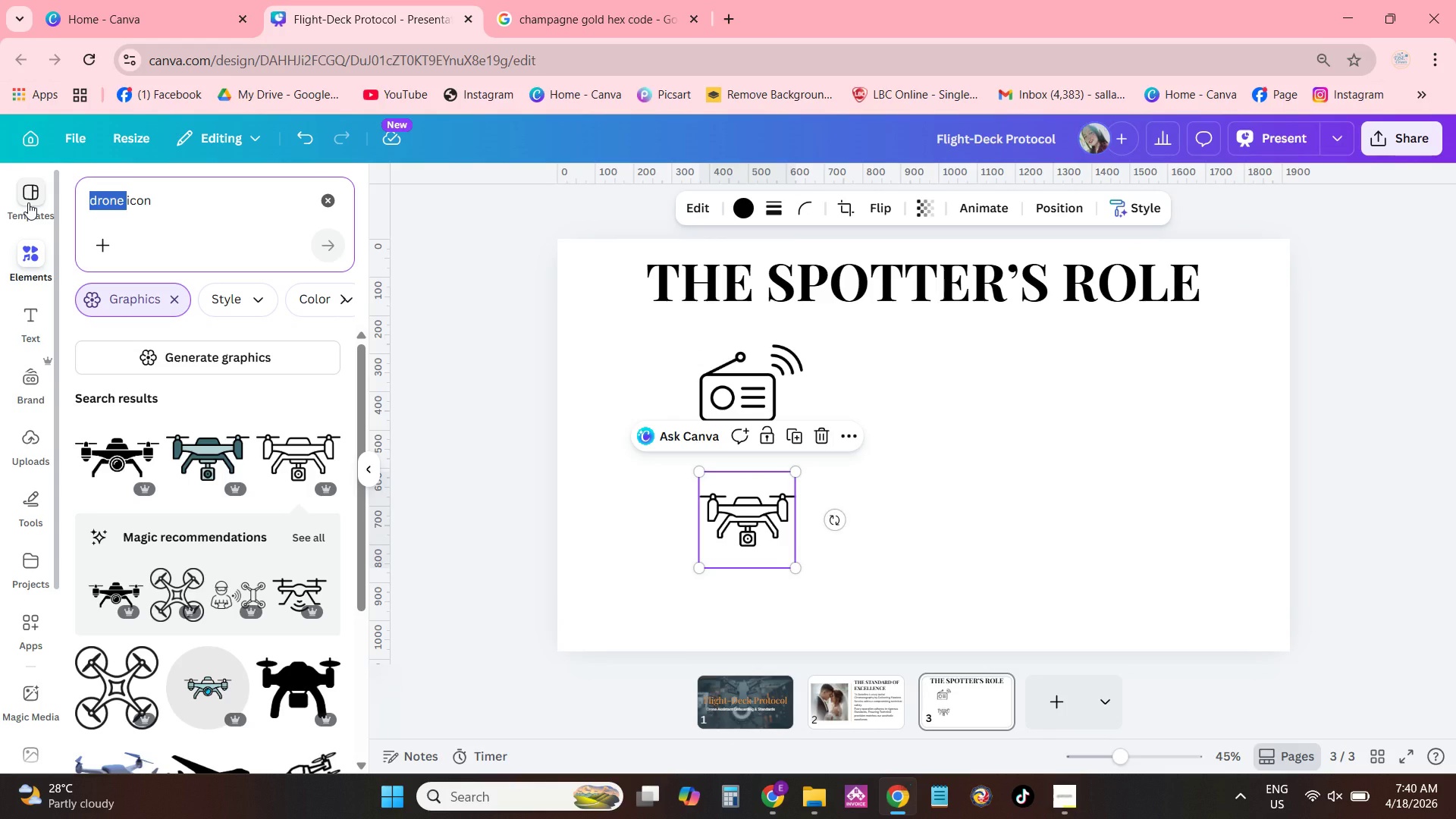 
type(radar )
 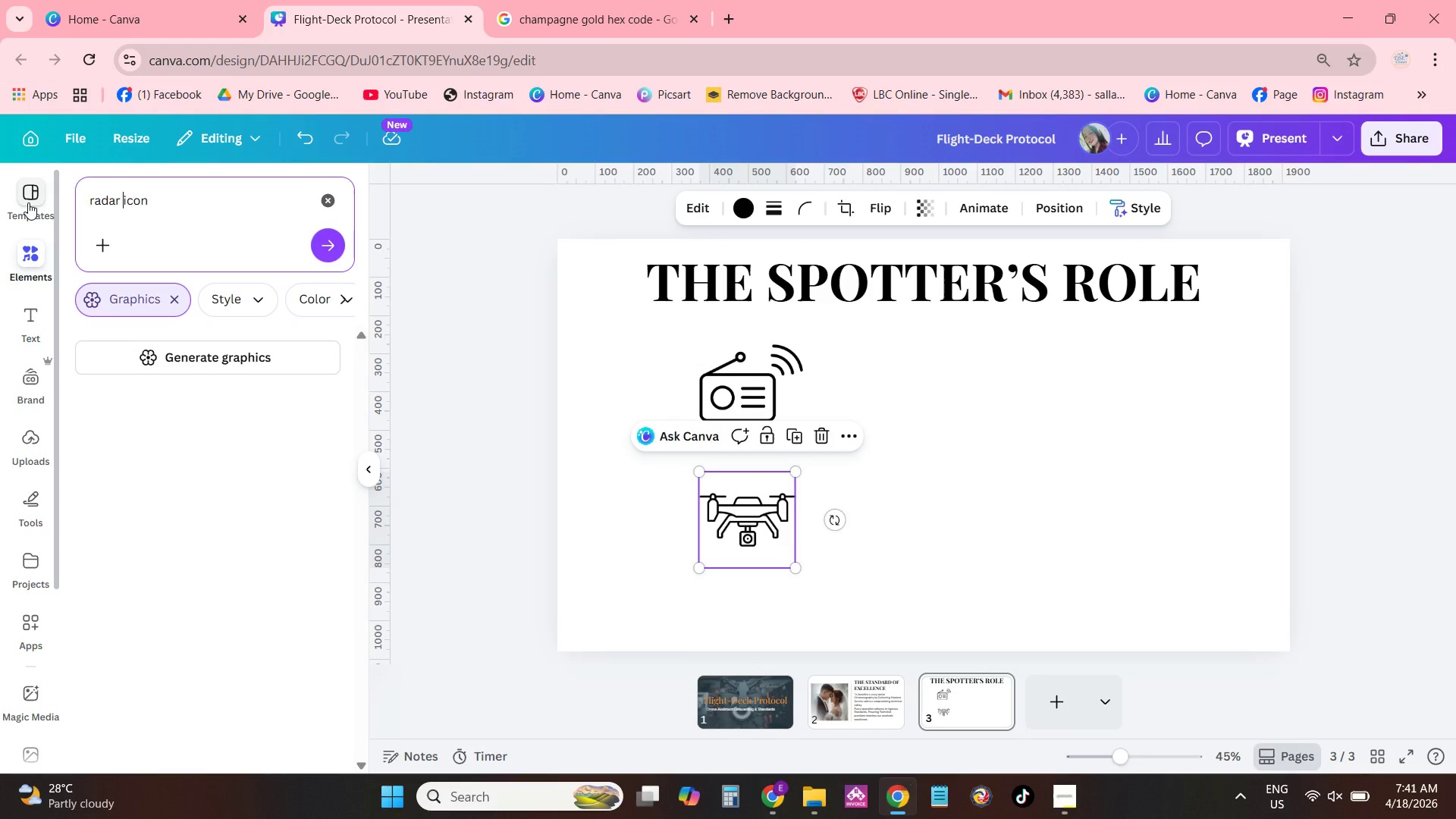 
key(Enter)
 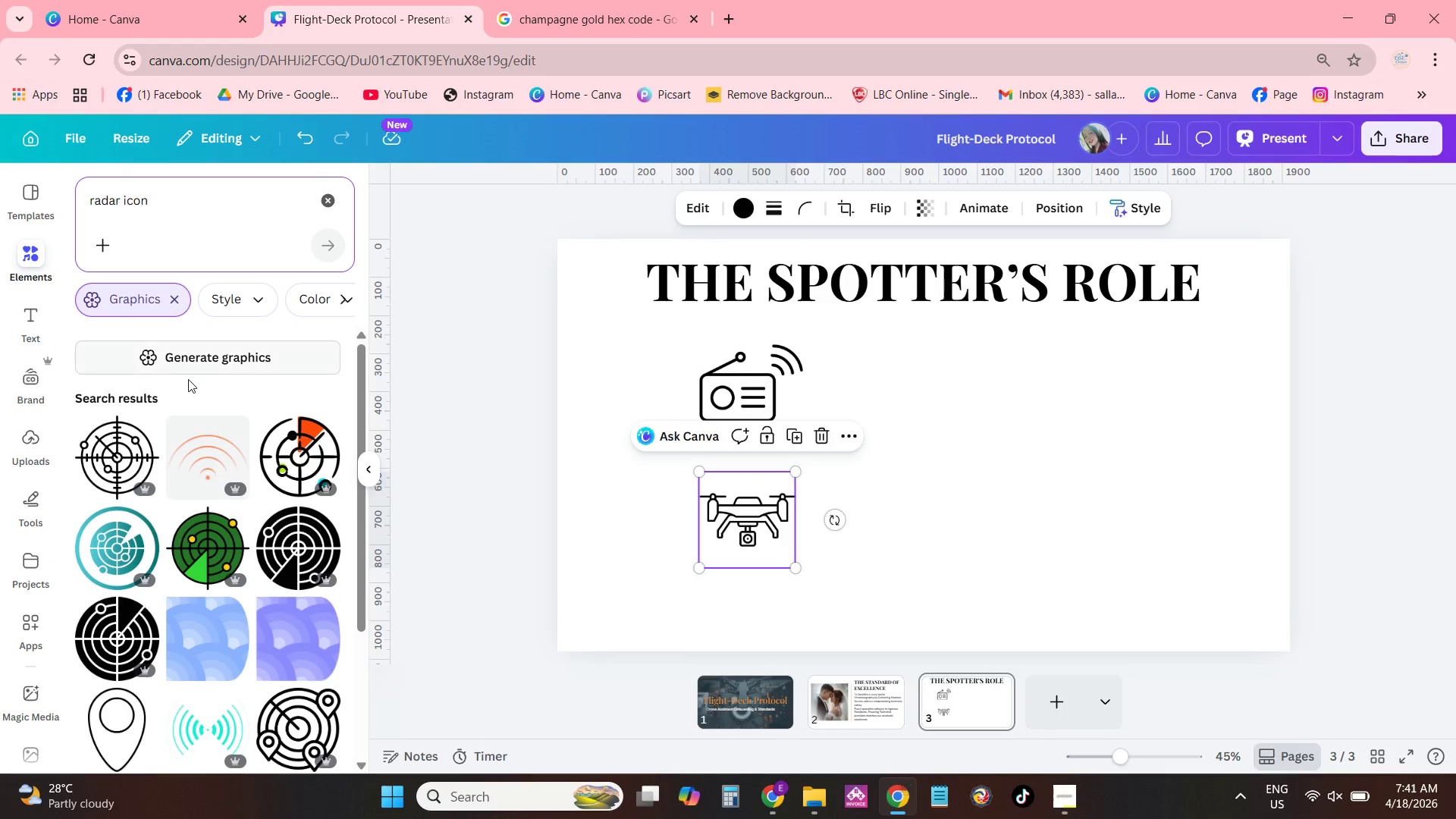 
left_click([118, 478])
 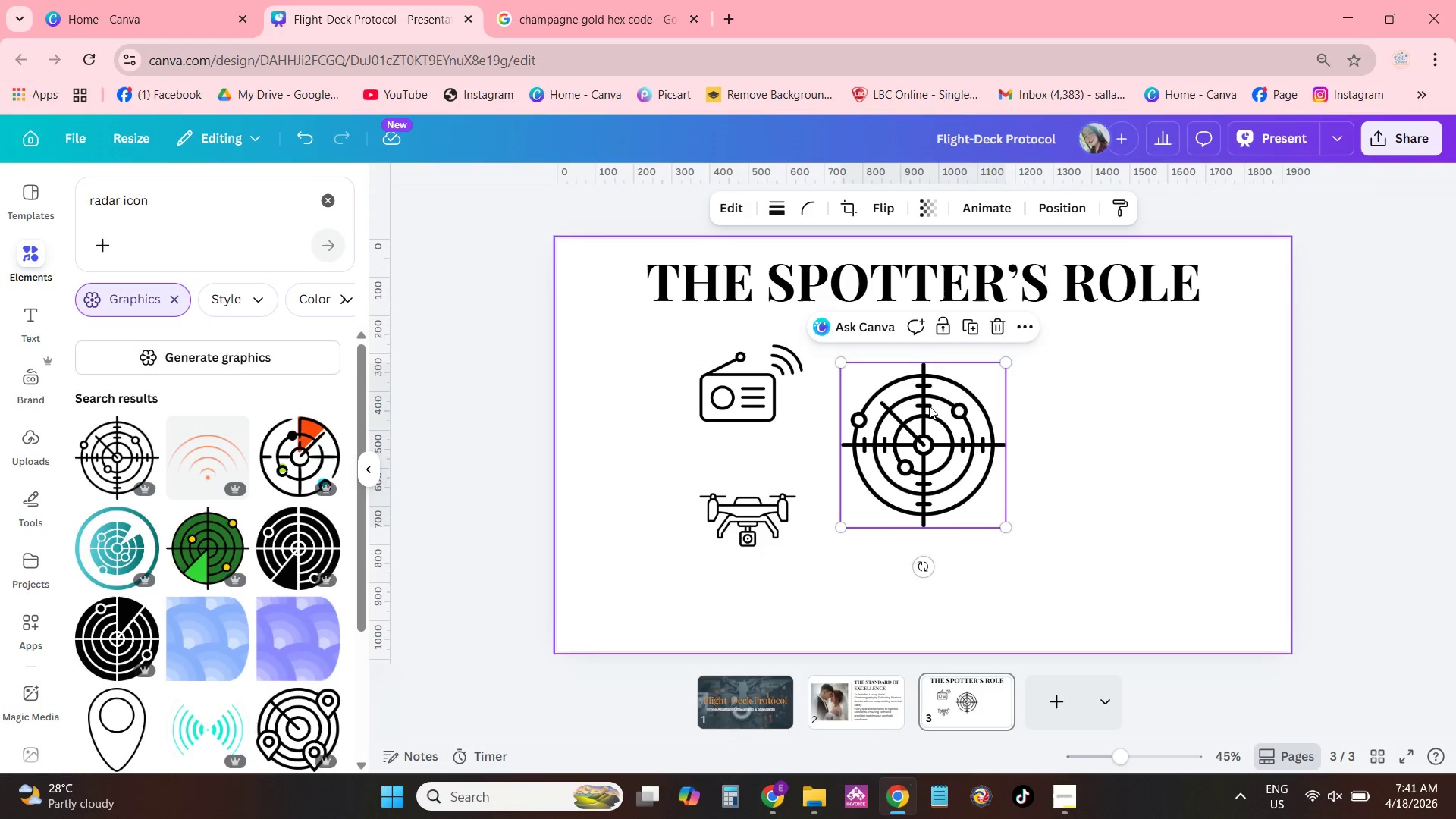 
left_click_drag(start_coordinate=[880, 455], to_coordinate=[1006, 410])
 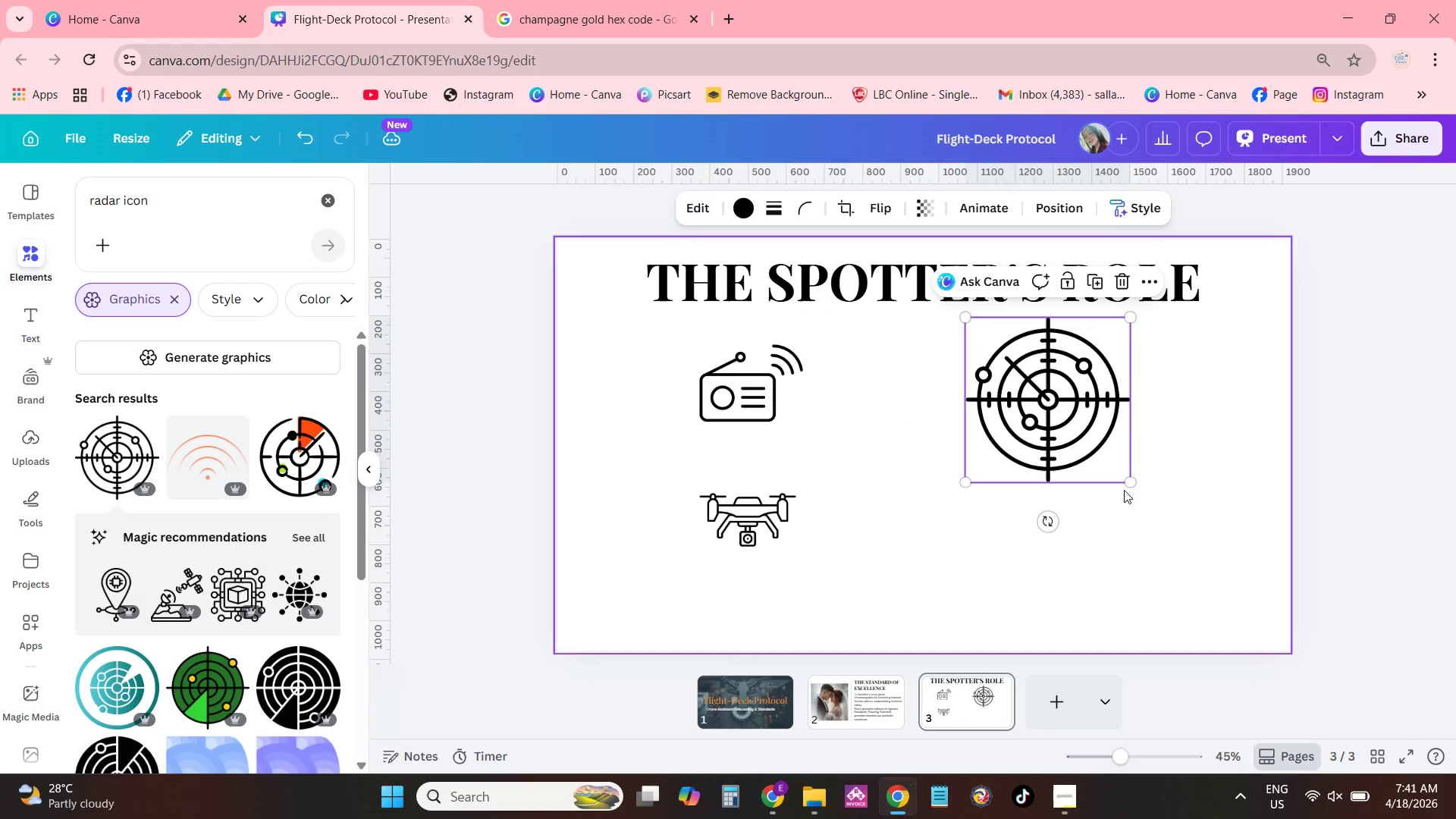 
double_click([1129, 482])
 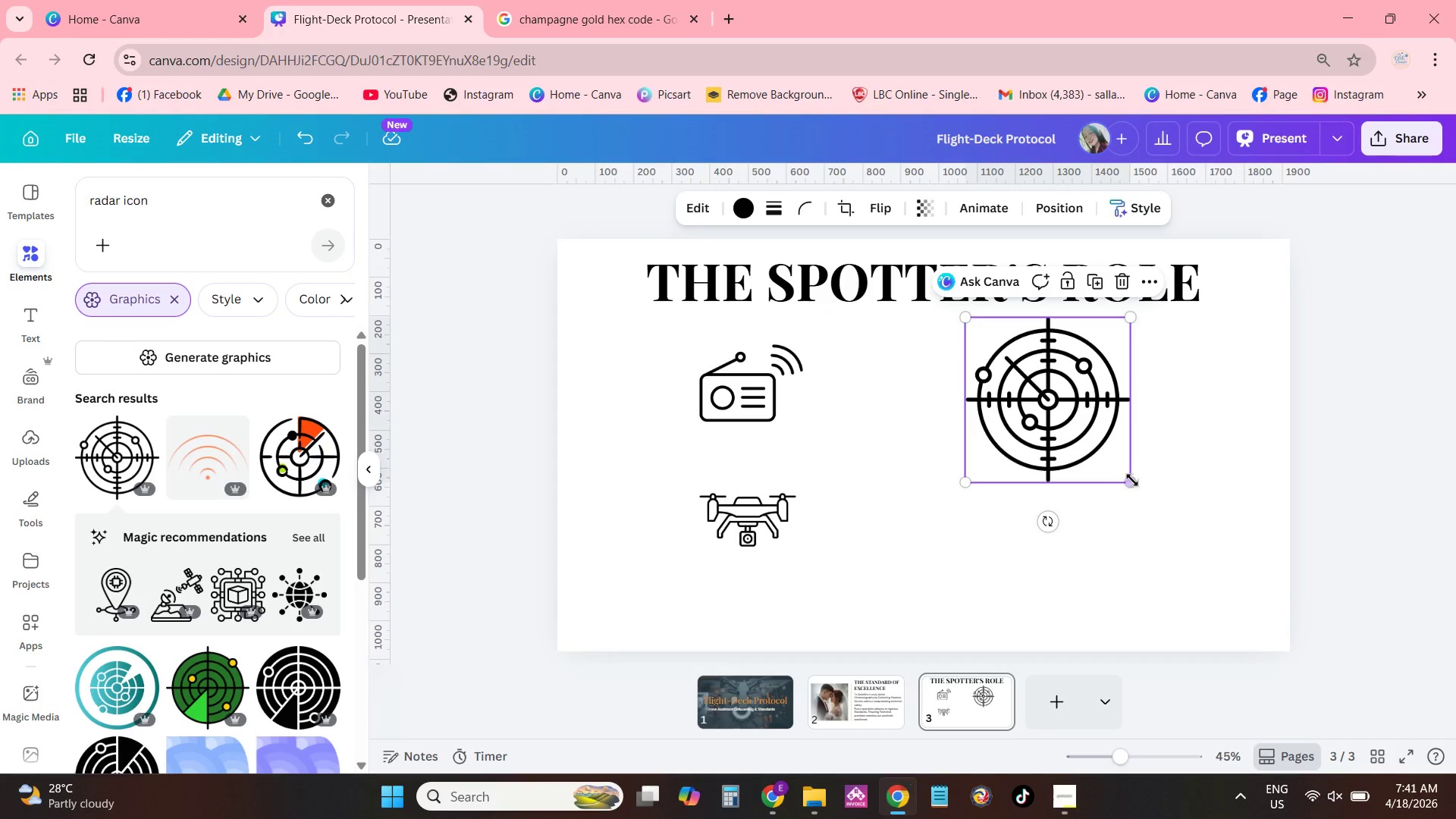 
left_click_drag(start_coordinate=[1133, 482], to_coordinate=[1060, 416])
 